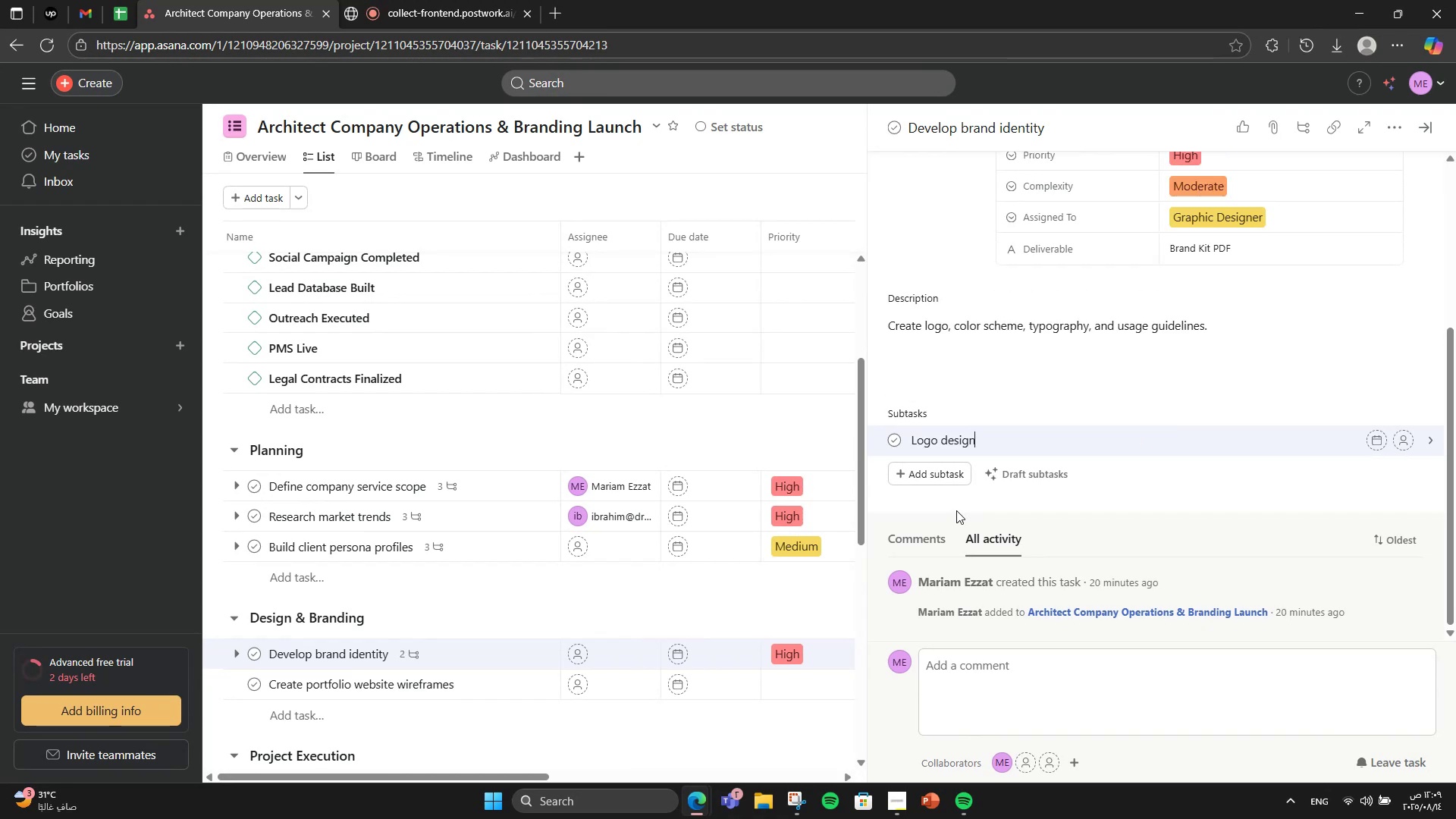 
type(Colo)
key(Backspace)
key(Backspace)
key(Backspace)
key(Backspace)
 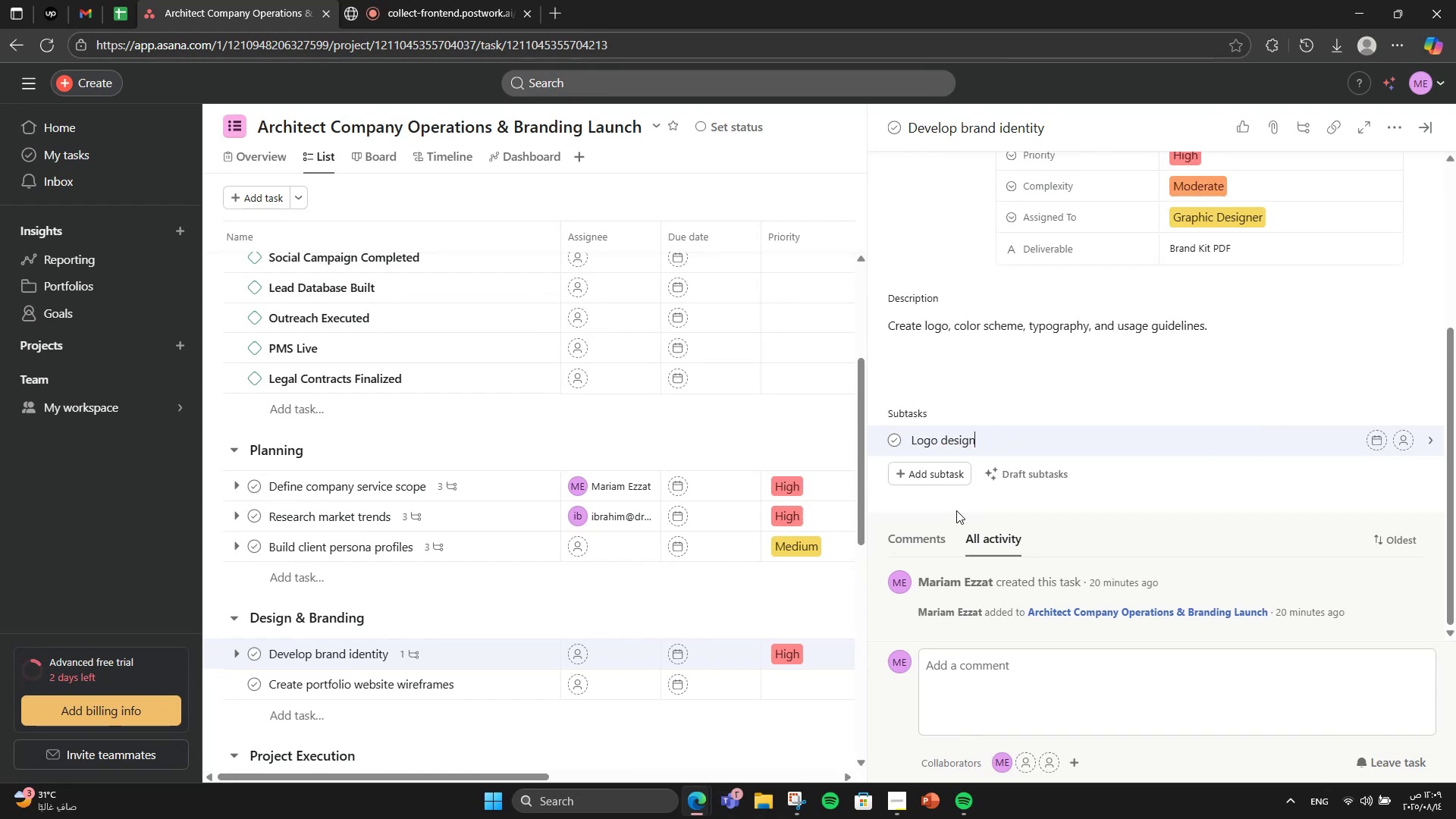 
key(Enter)
 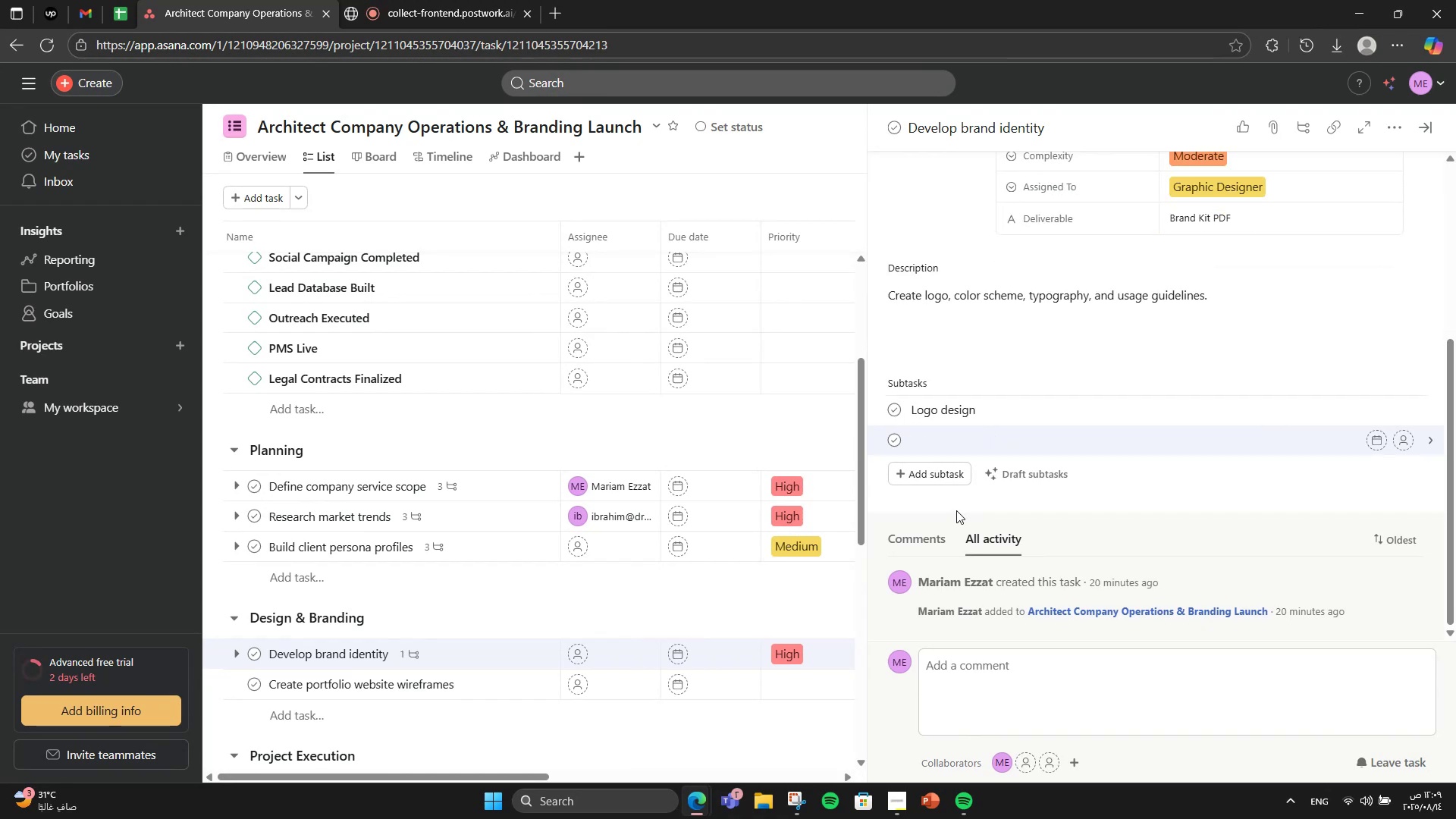 
type(Color p)
 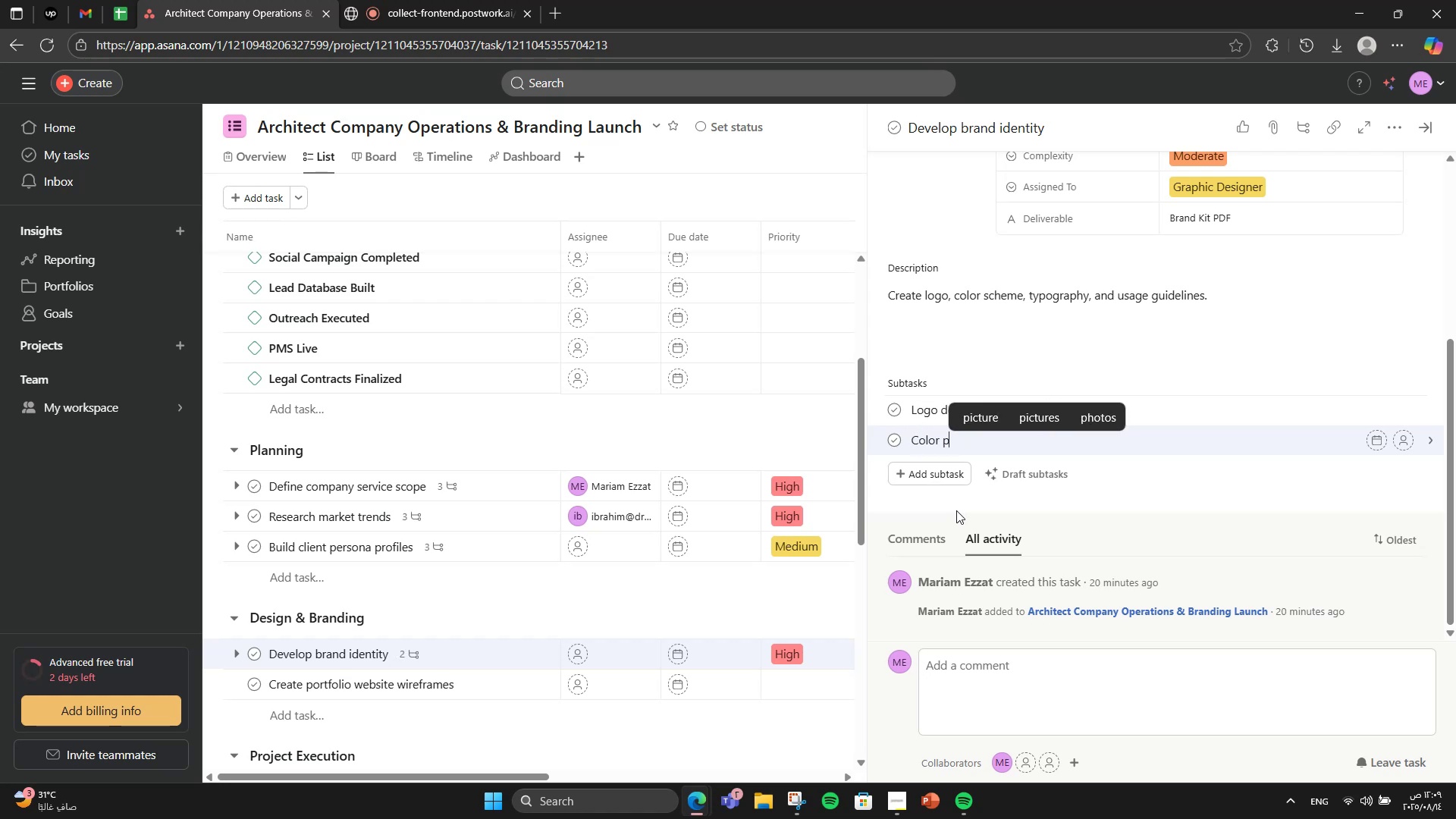 
type(alee)
key(Backspace)
type(tte)
 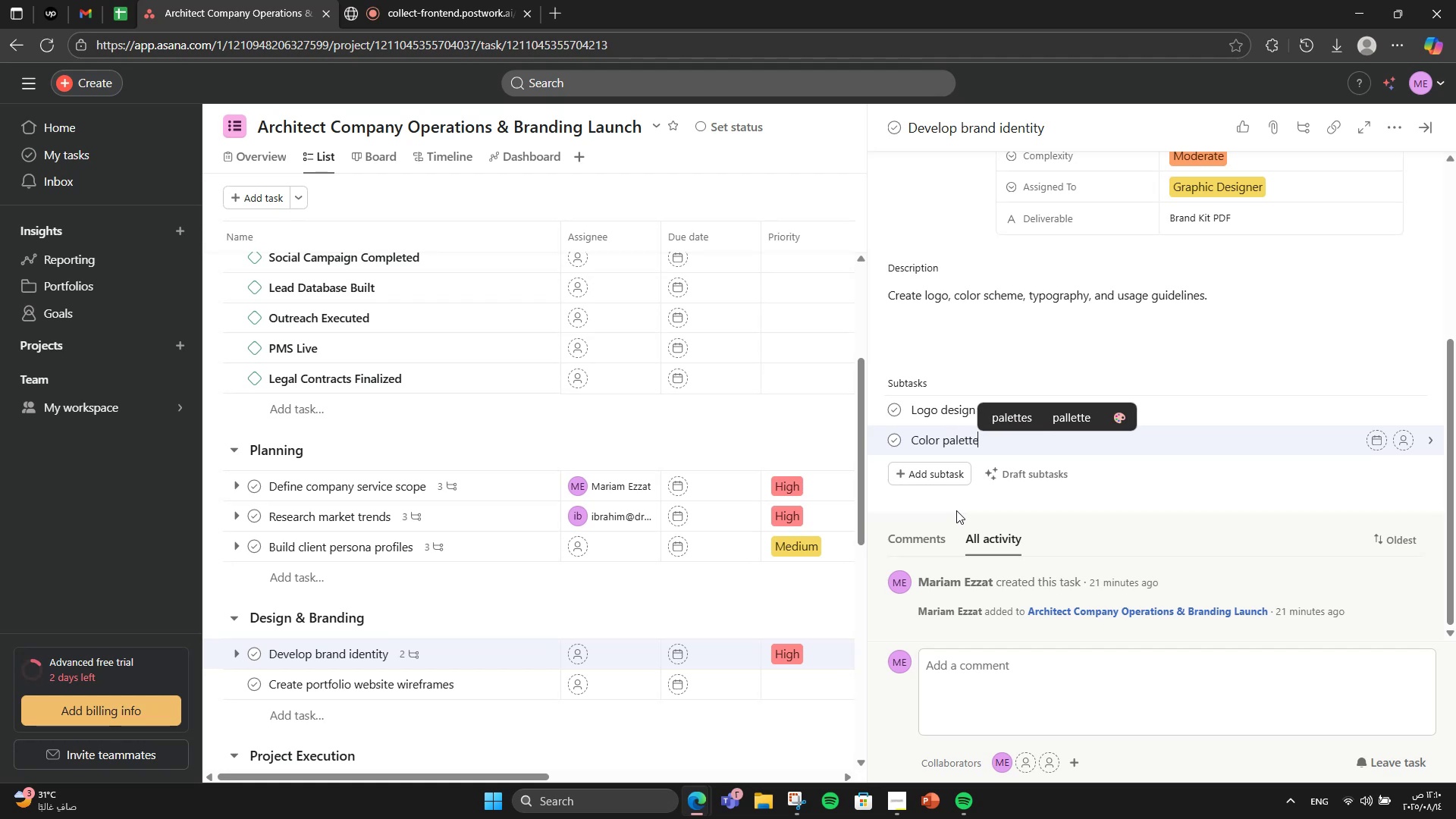 
key(Enter)
 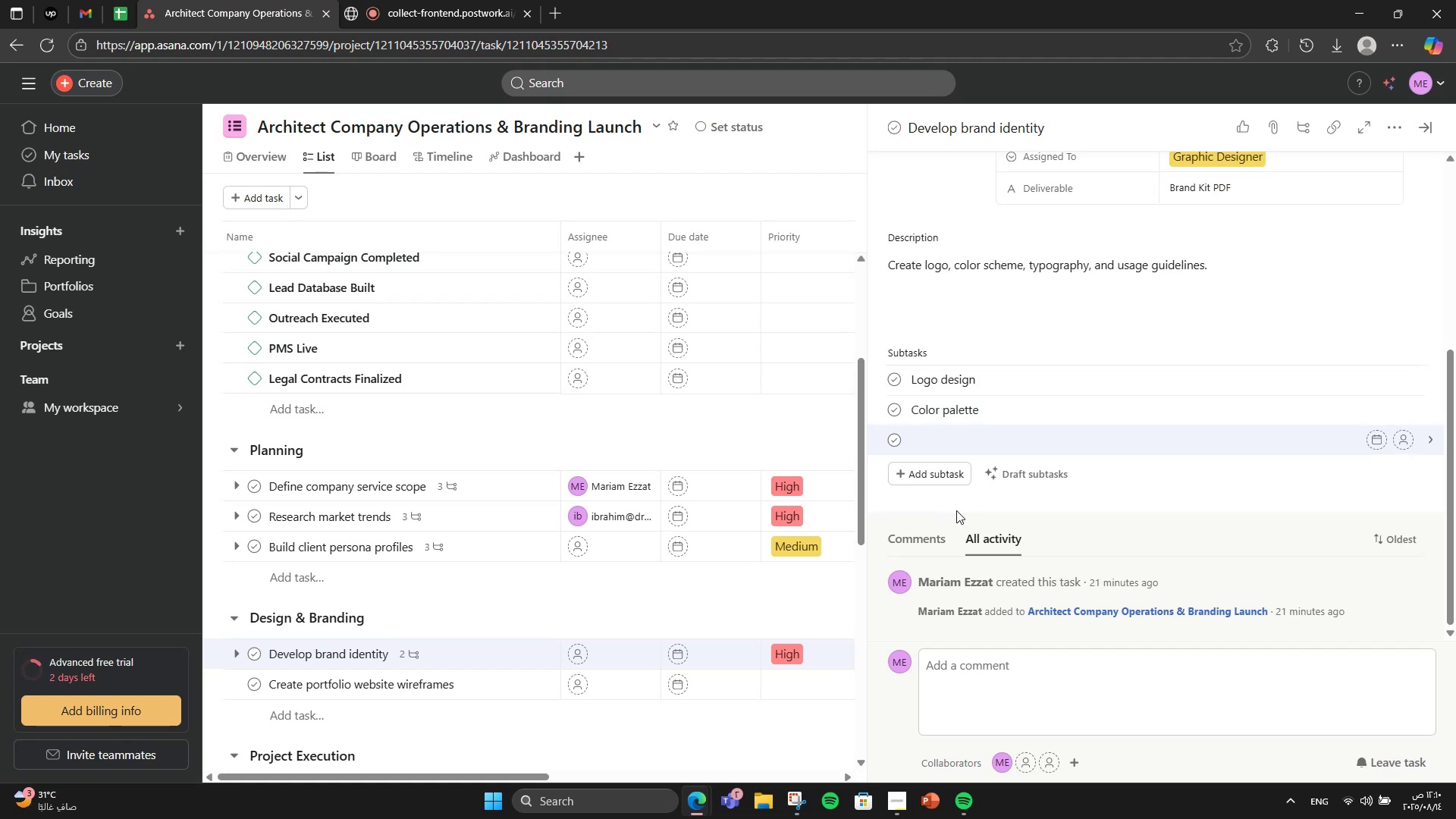 
type(Typogra)
key(Backspace)
type(aphy rules)
 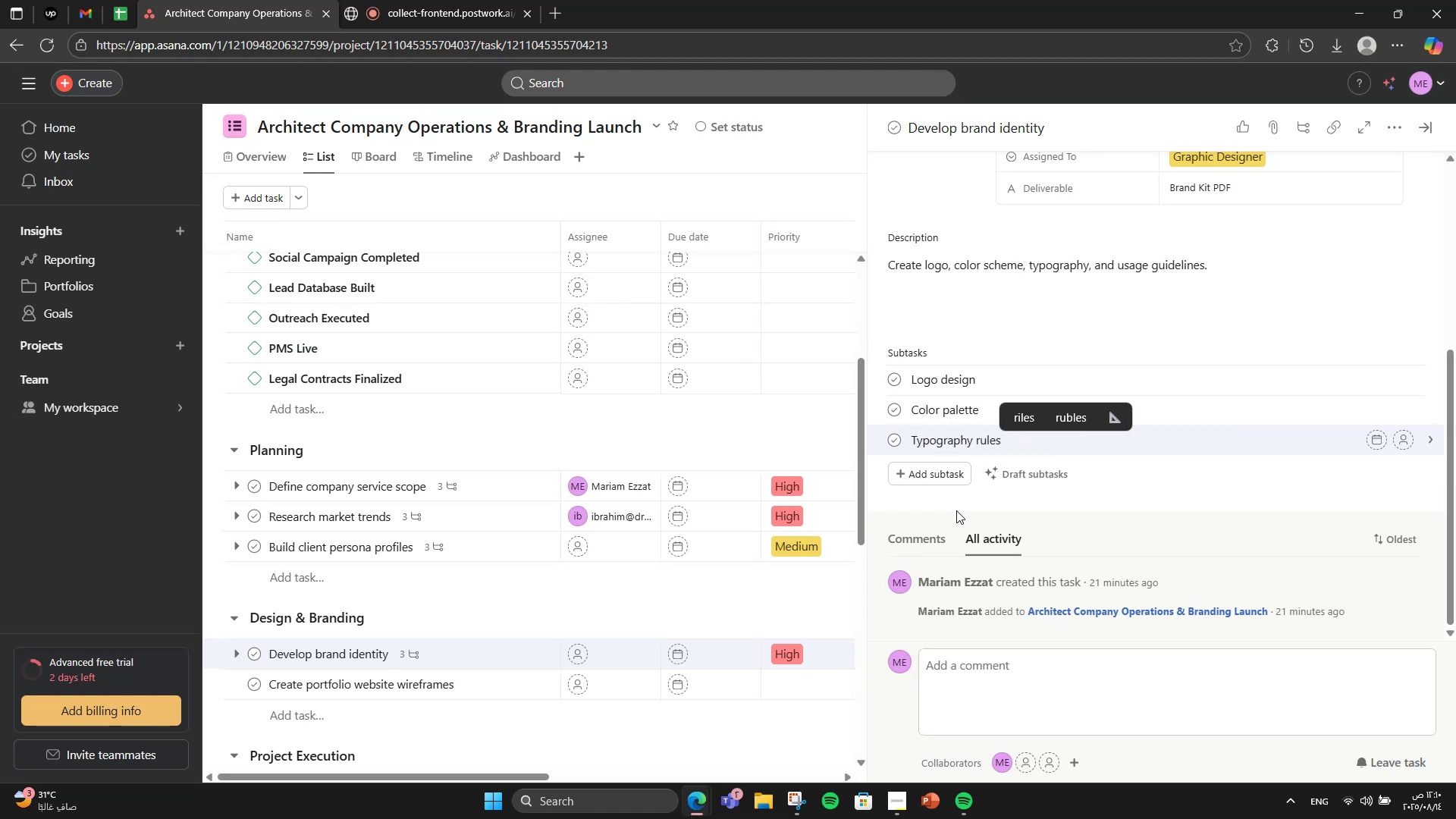 
scroll: coordinate [1210, 303], scroll_direction: up, amount: 3.0
 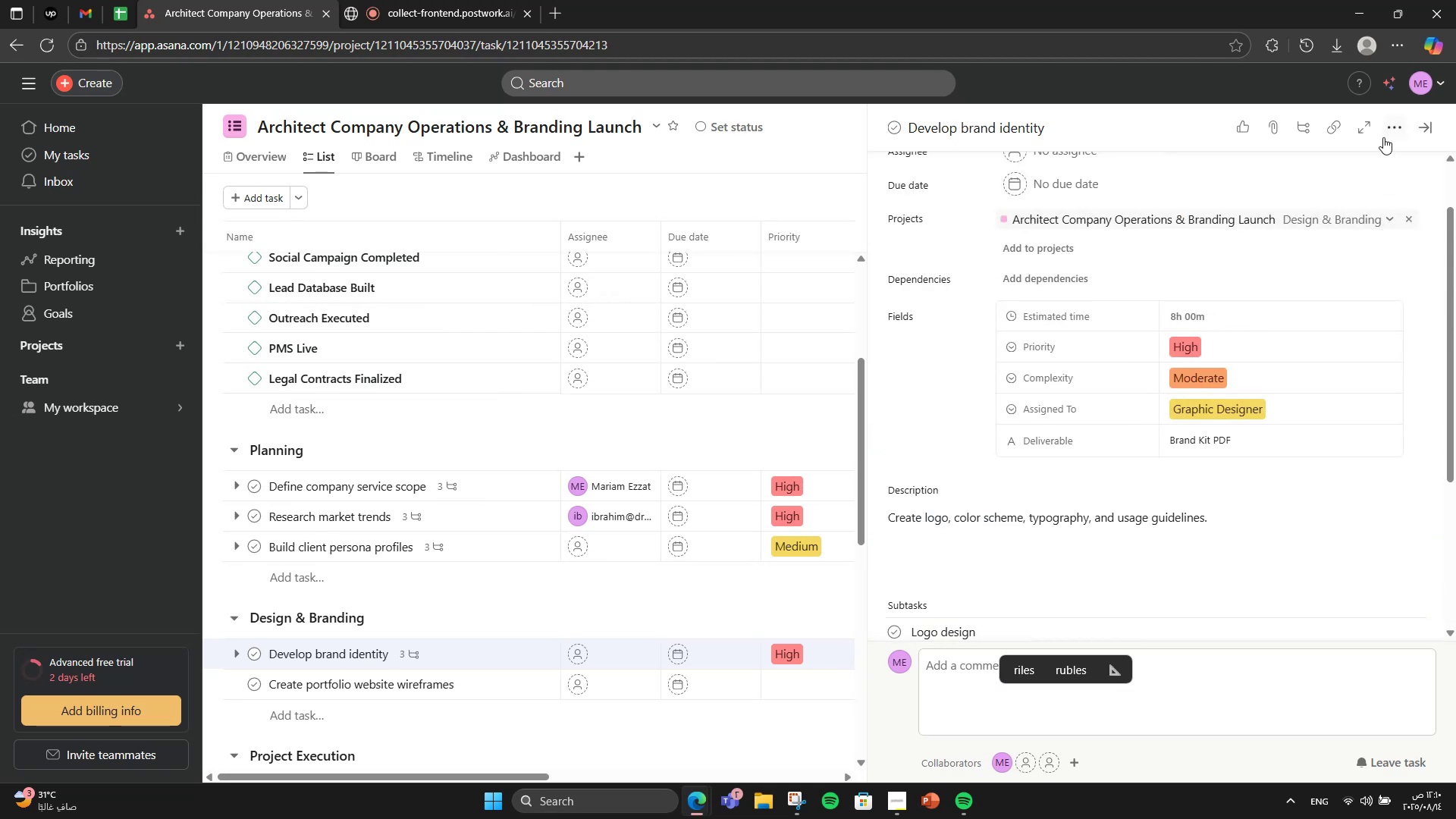 
left_click([1383, 137])
 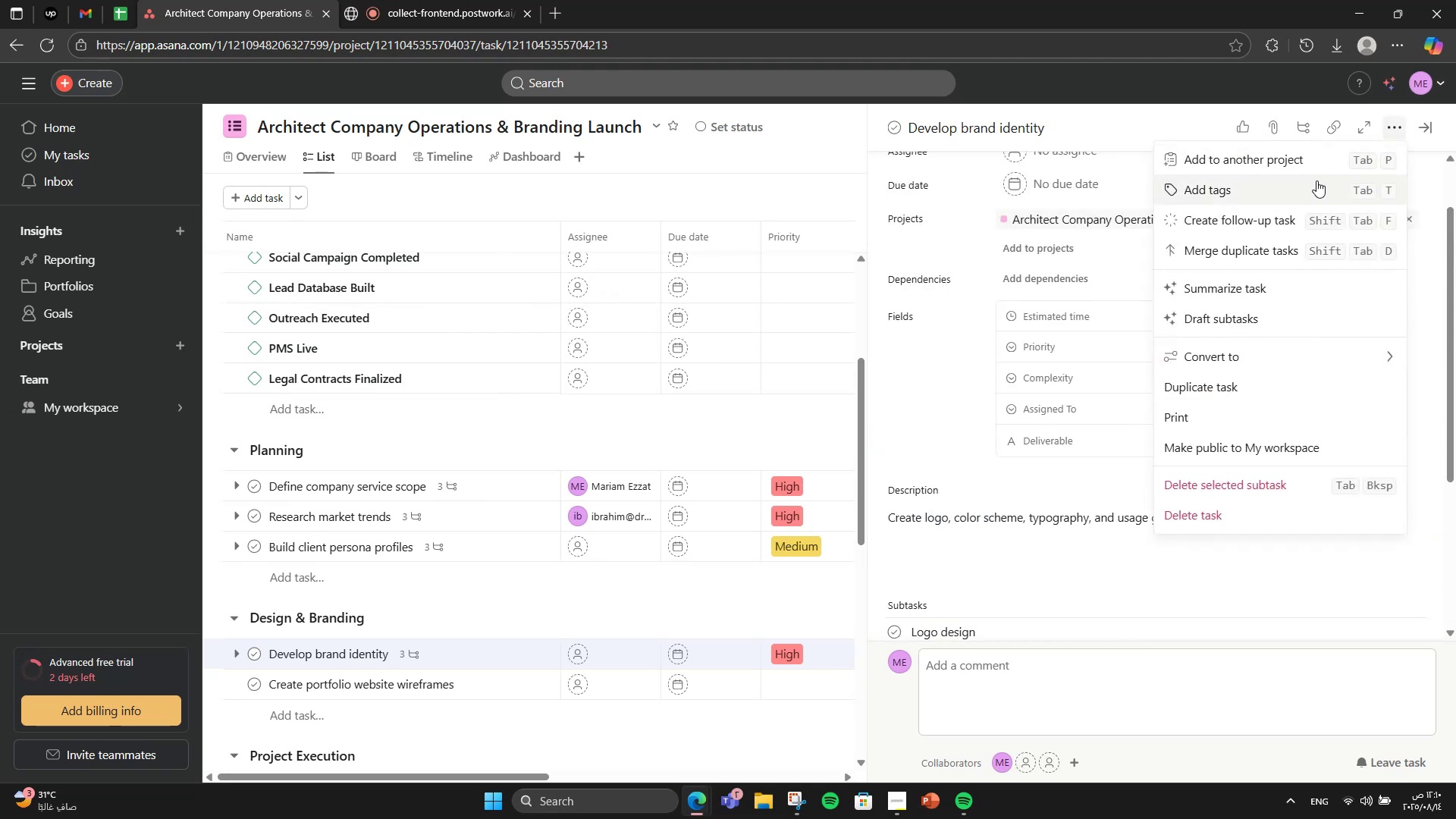 
left_click([1314, 182])
 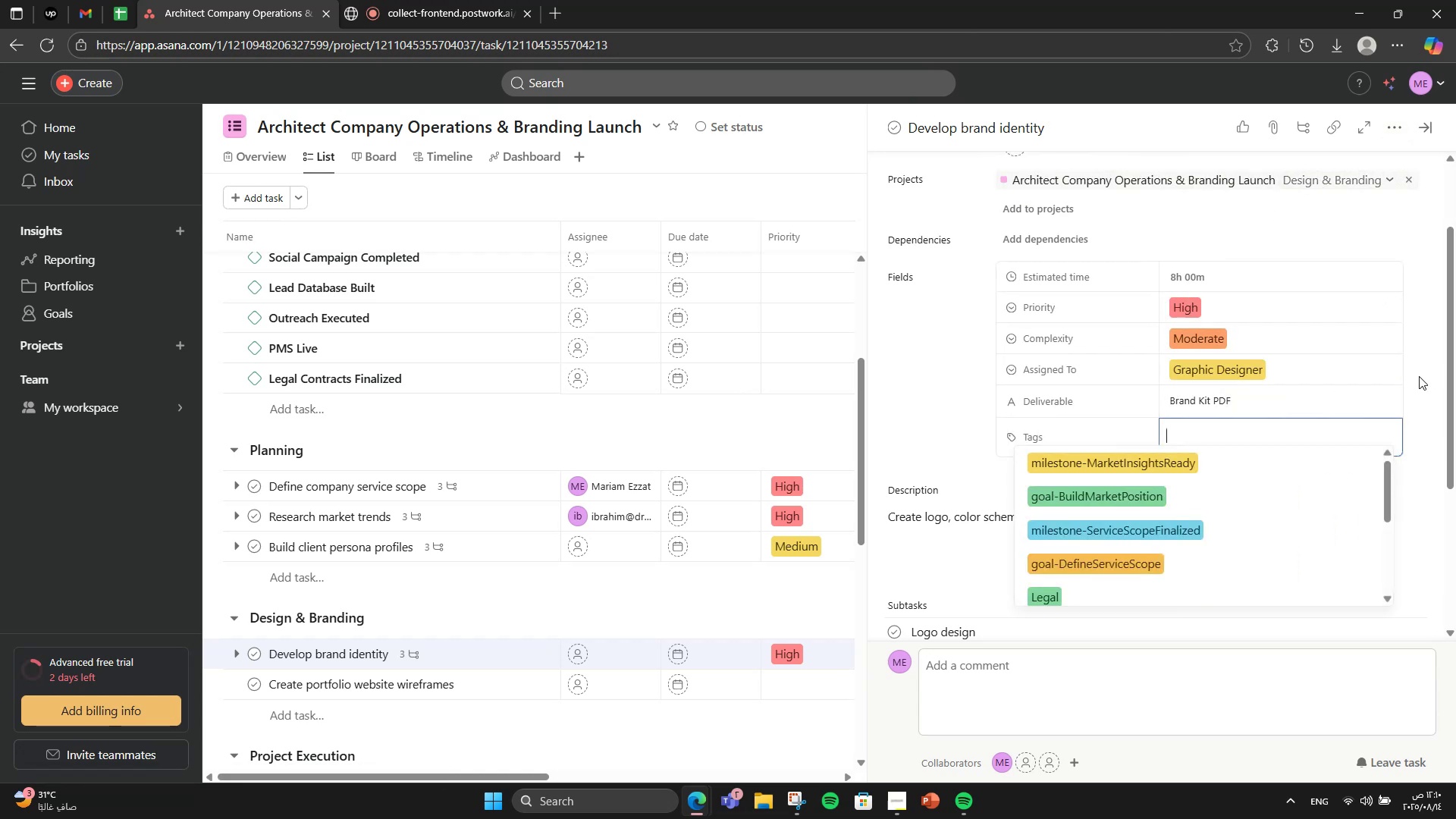 
type(goal-)
 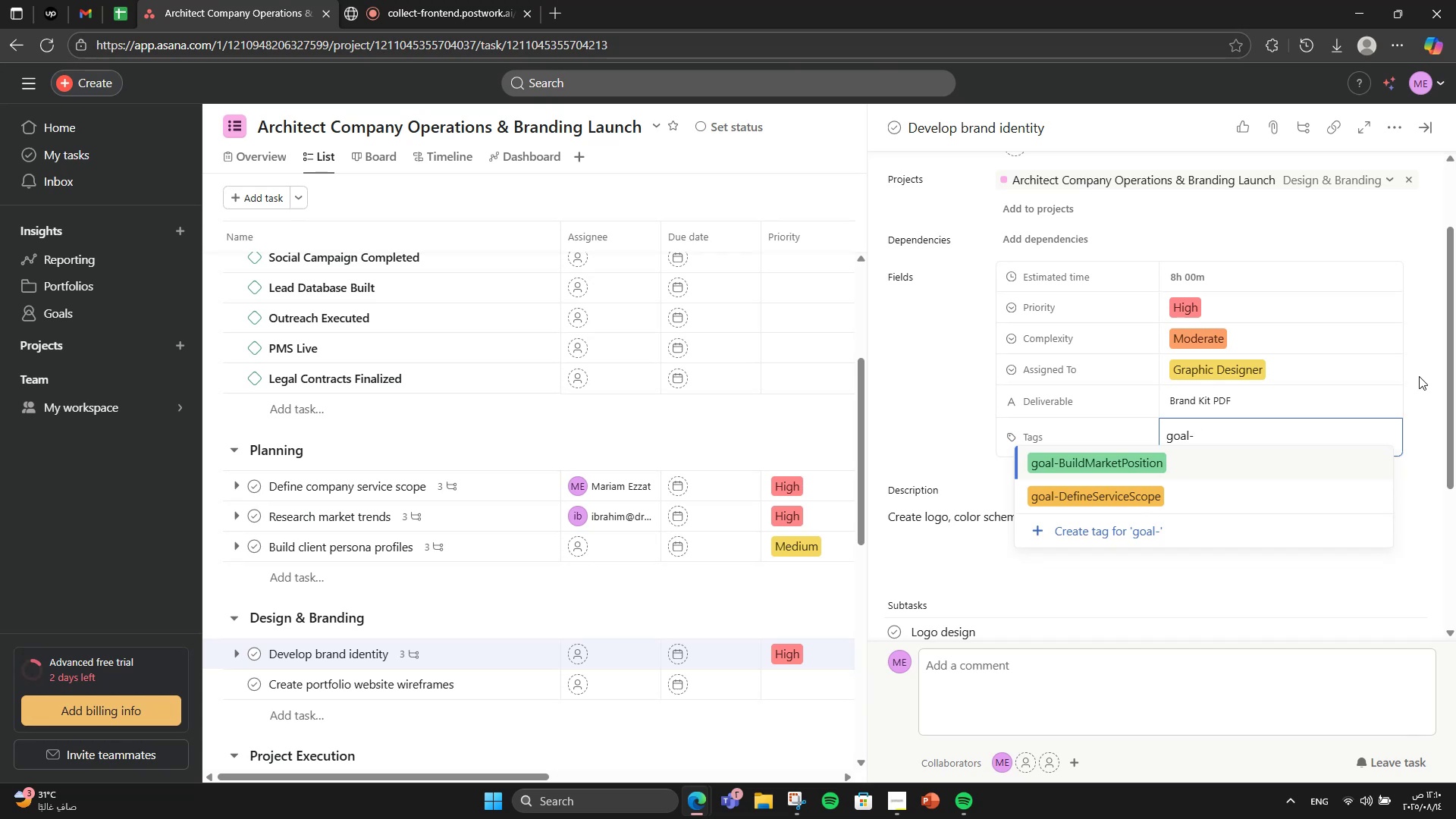 
type(CreateBrand)
 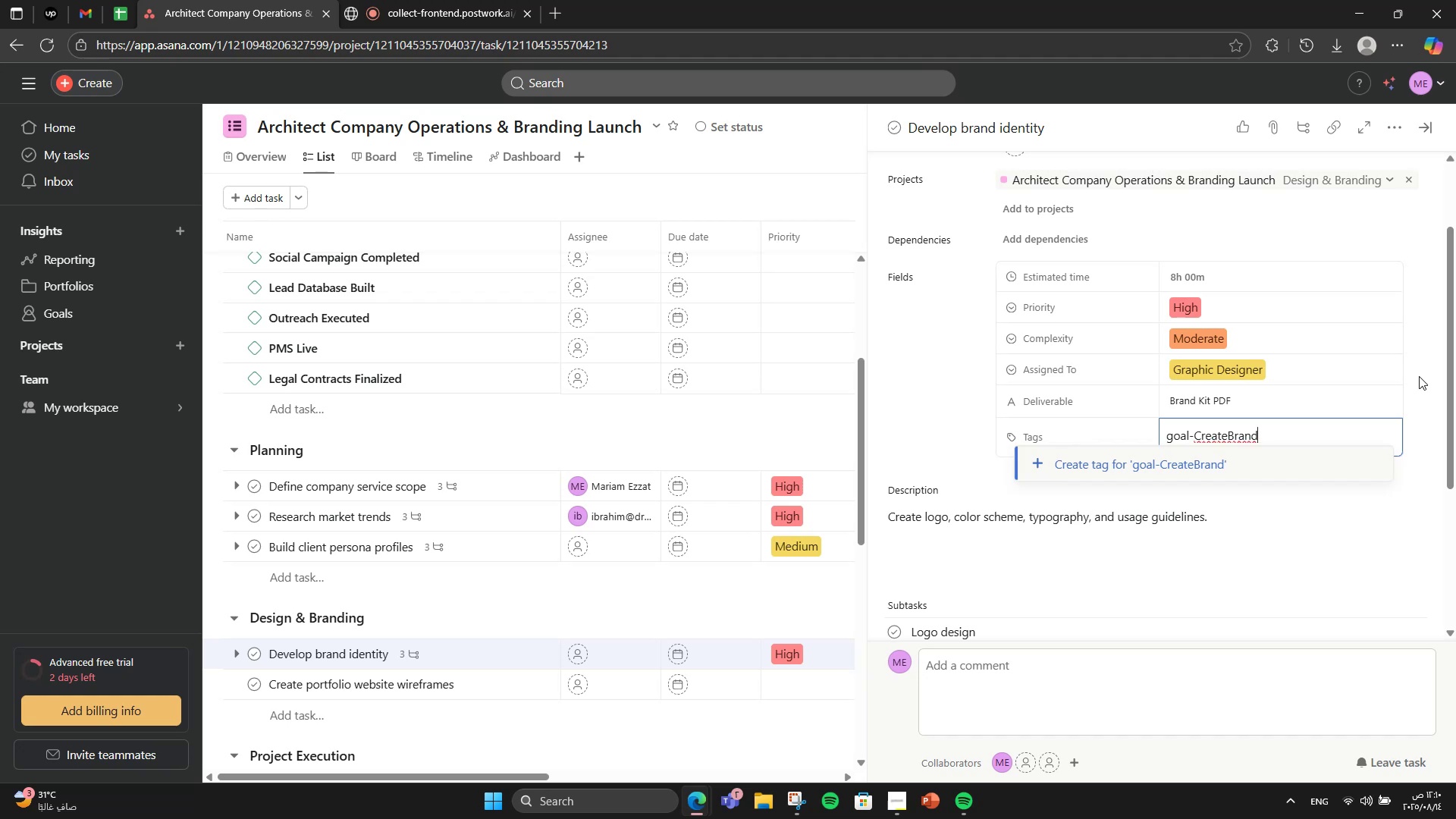 
type(Identity)
 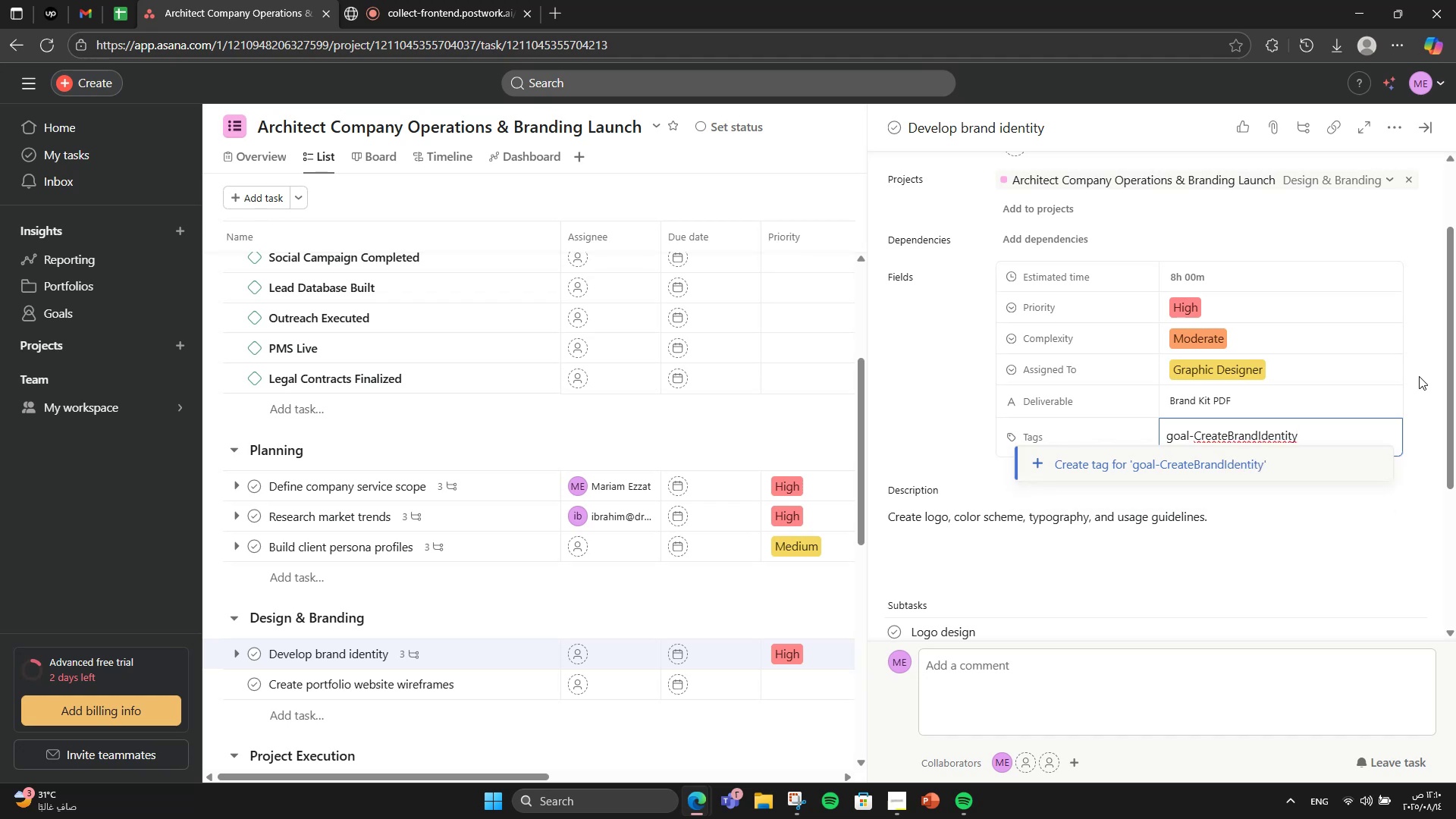 
left_click([1346, 475])
 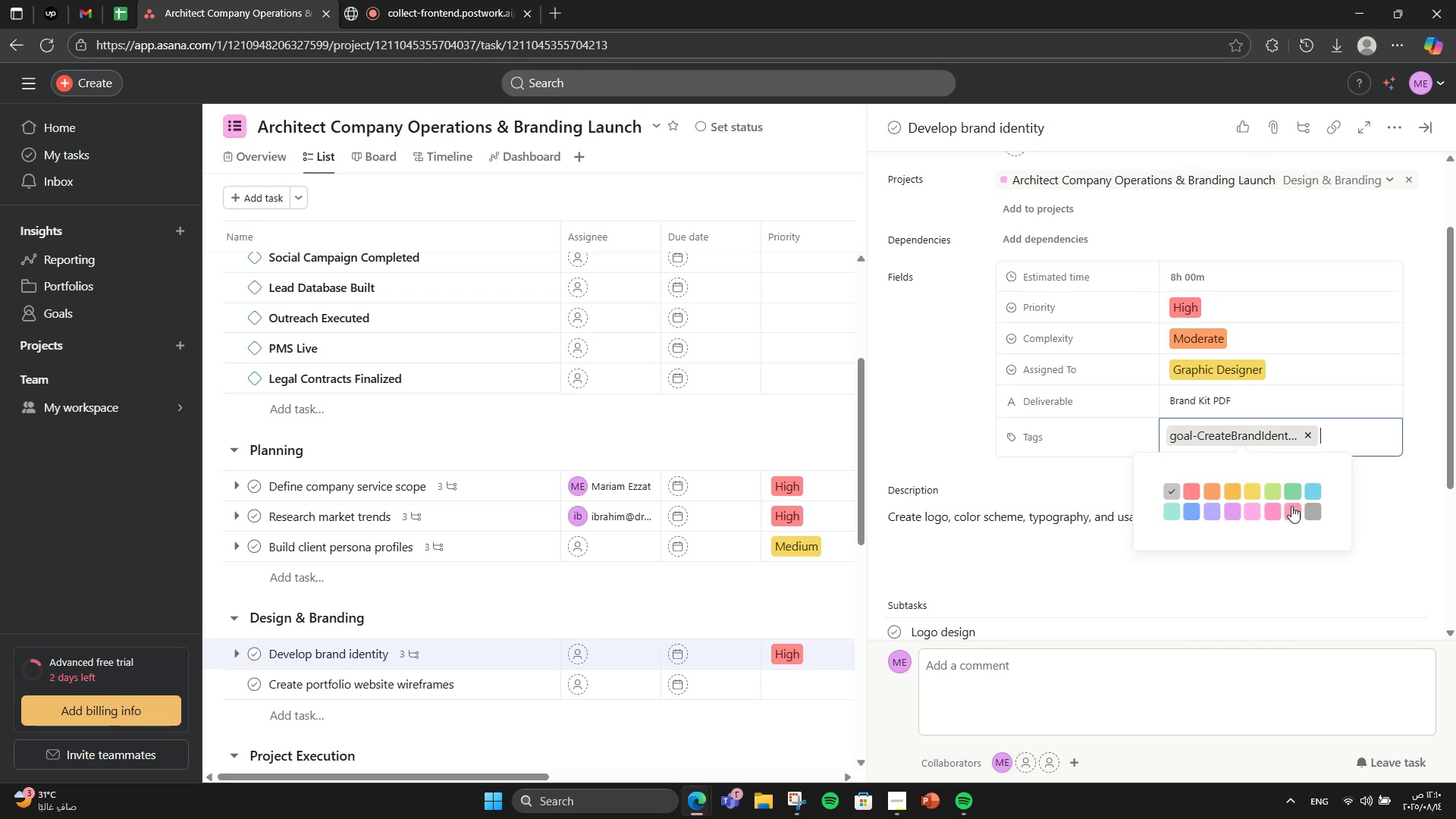 
left_click_drag(start_coordinate=[1295, 493], to_coordinate=[1288, 489])
 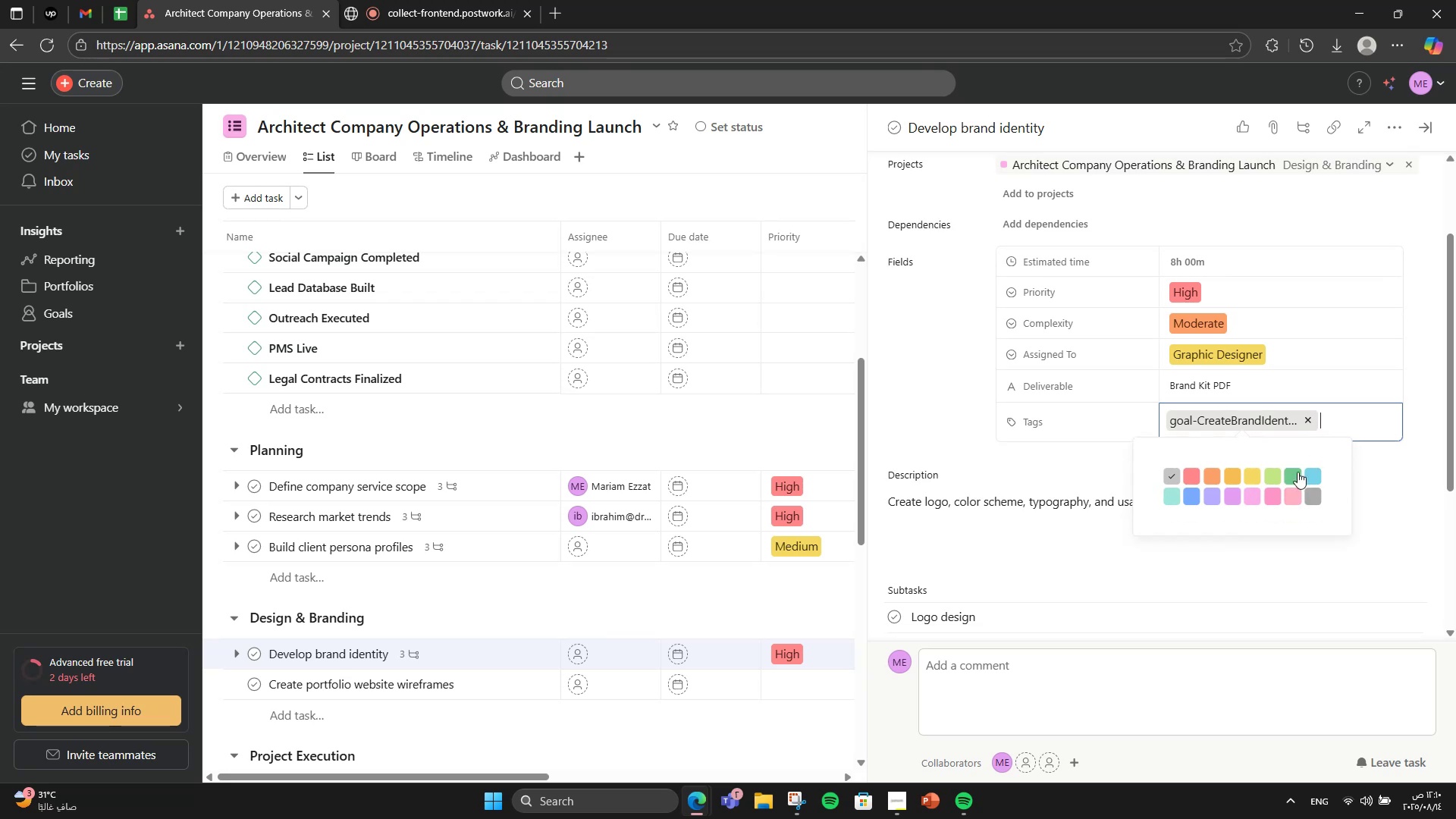 
left_click([1295, 473])
 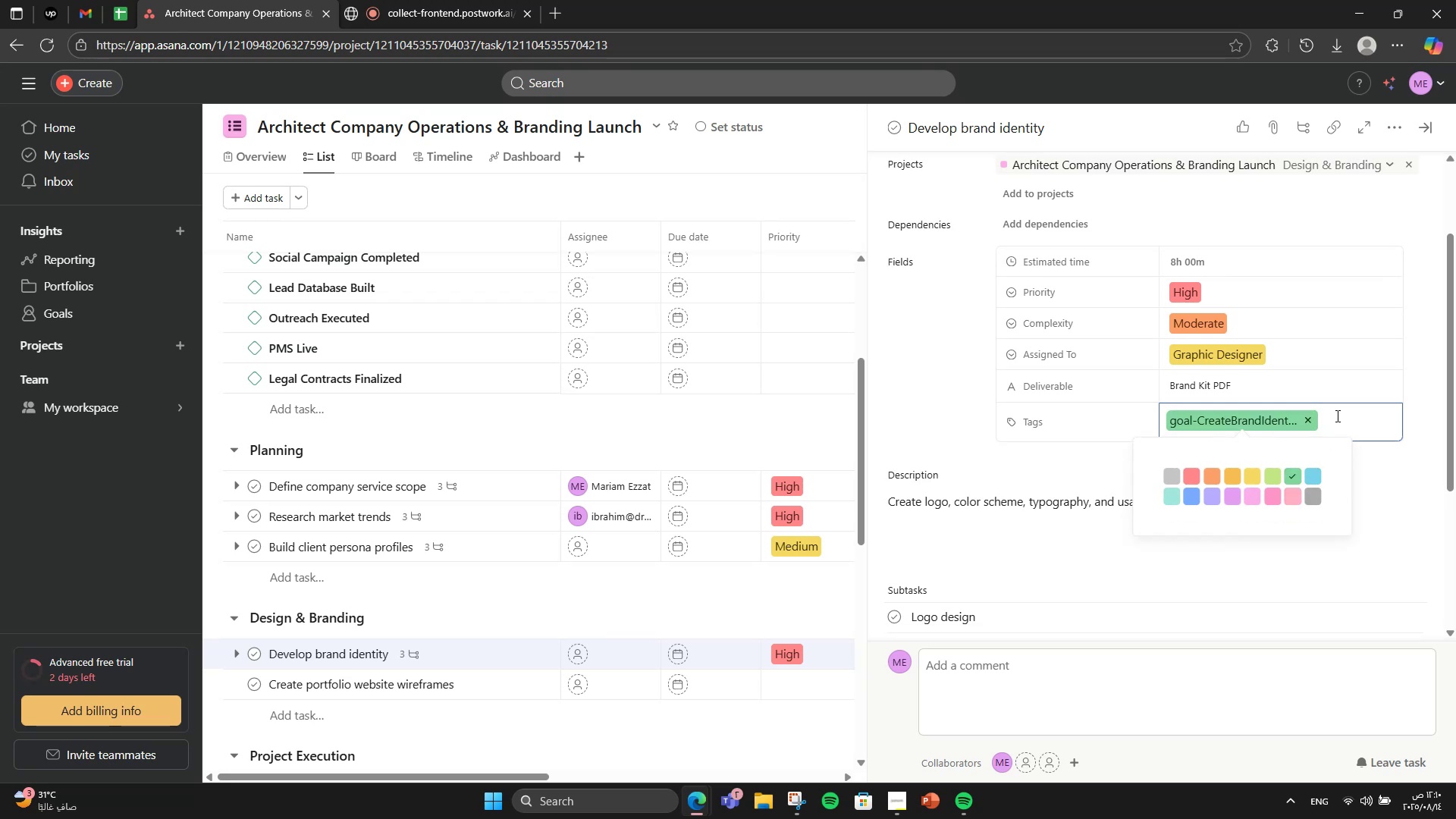 
left_click([1336, 416])
 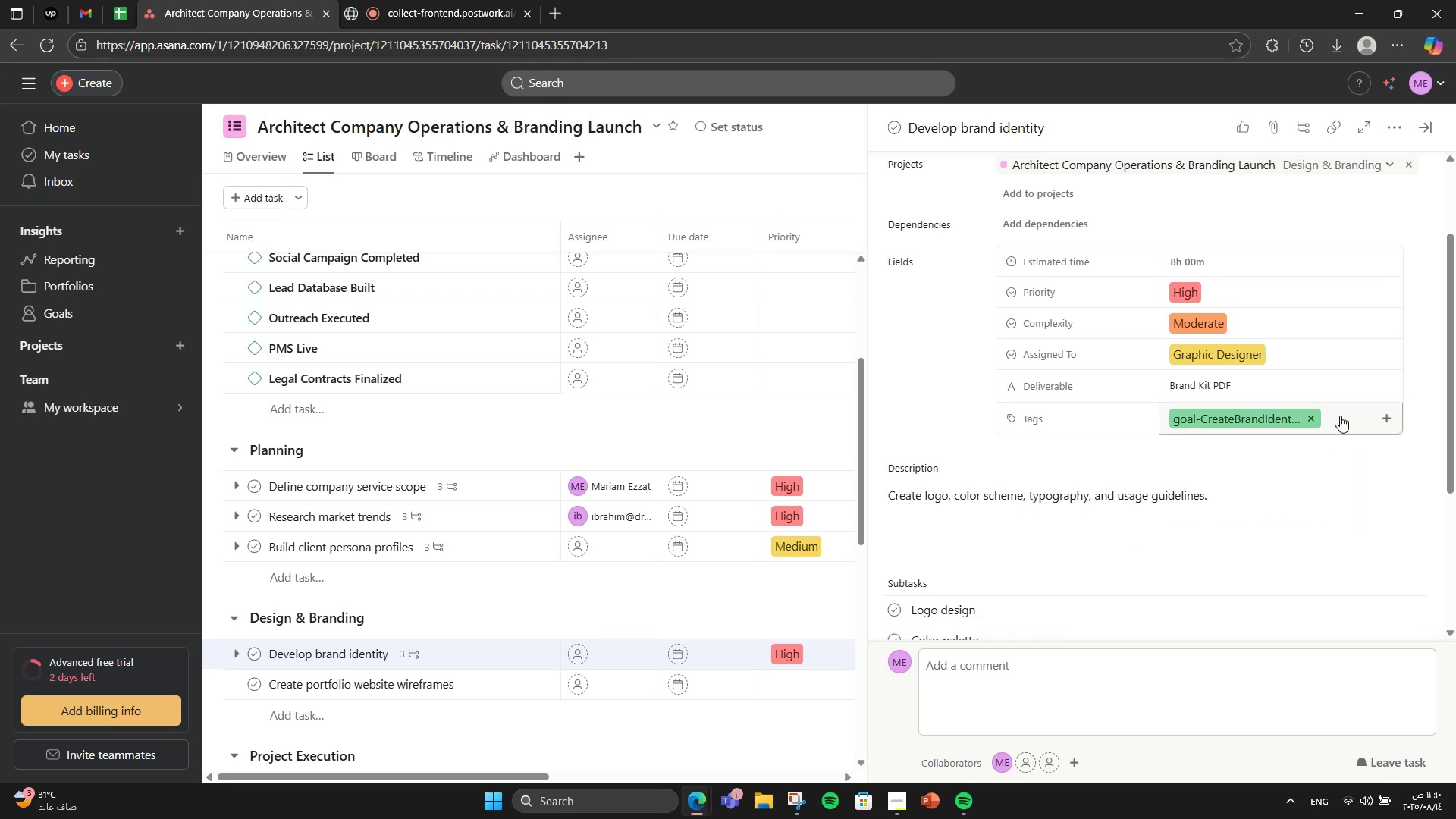 
left_click([1348, 414])
 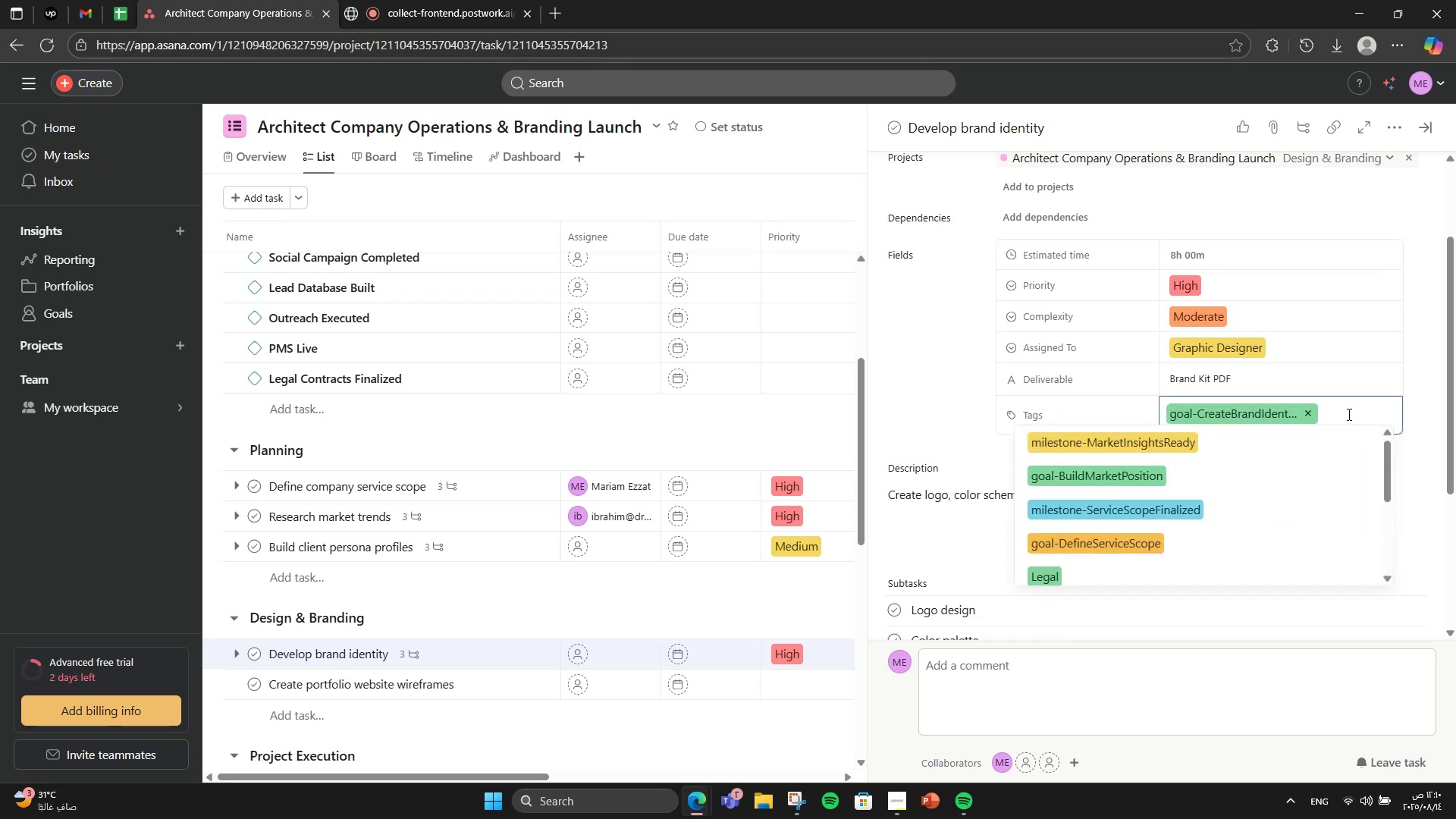 
type(milestone-BrandIdentity)
 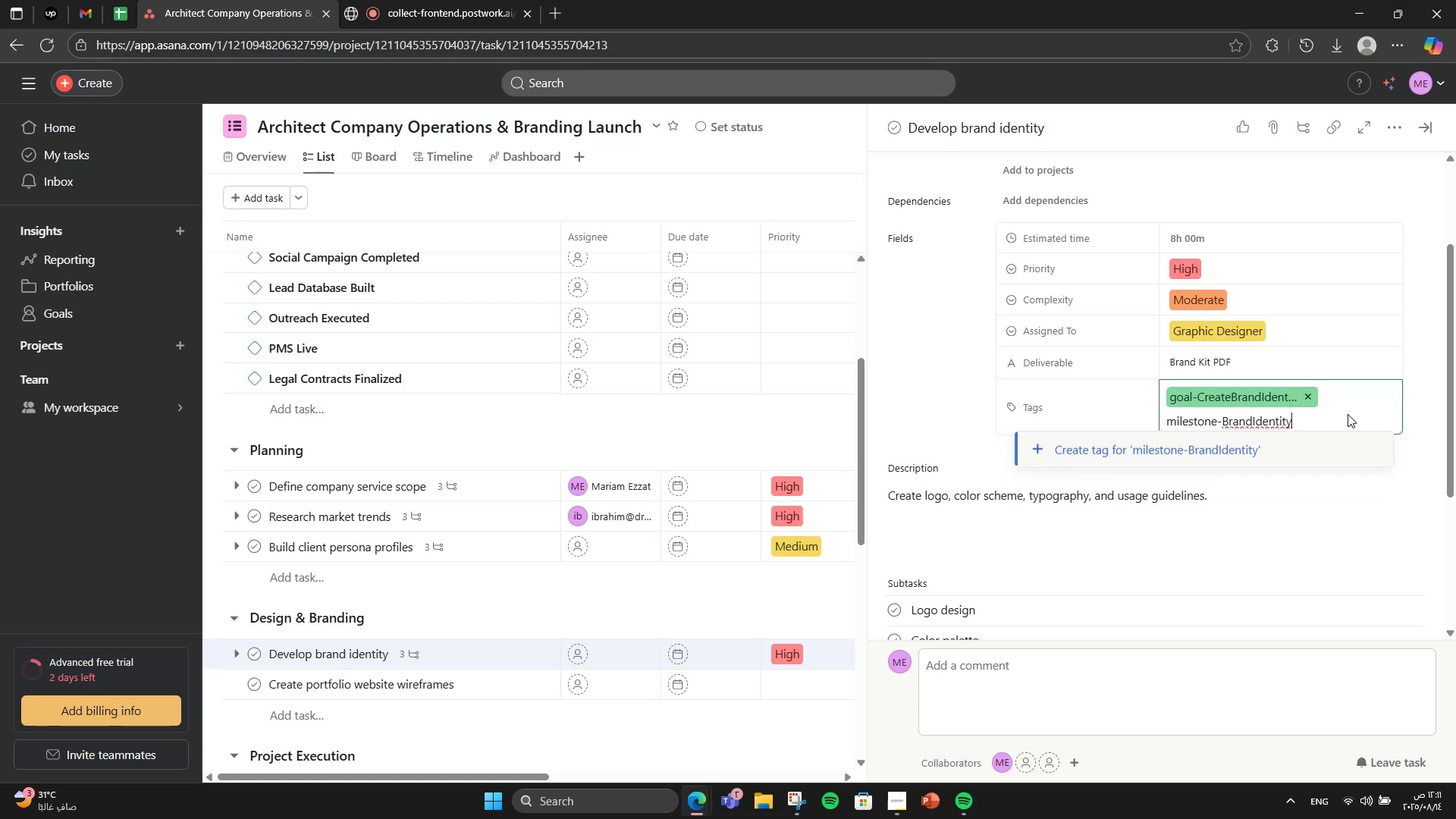 
type(Approved)
 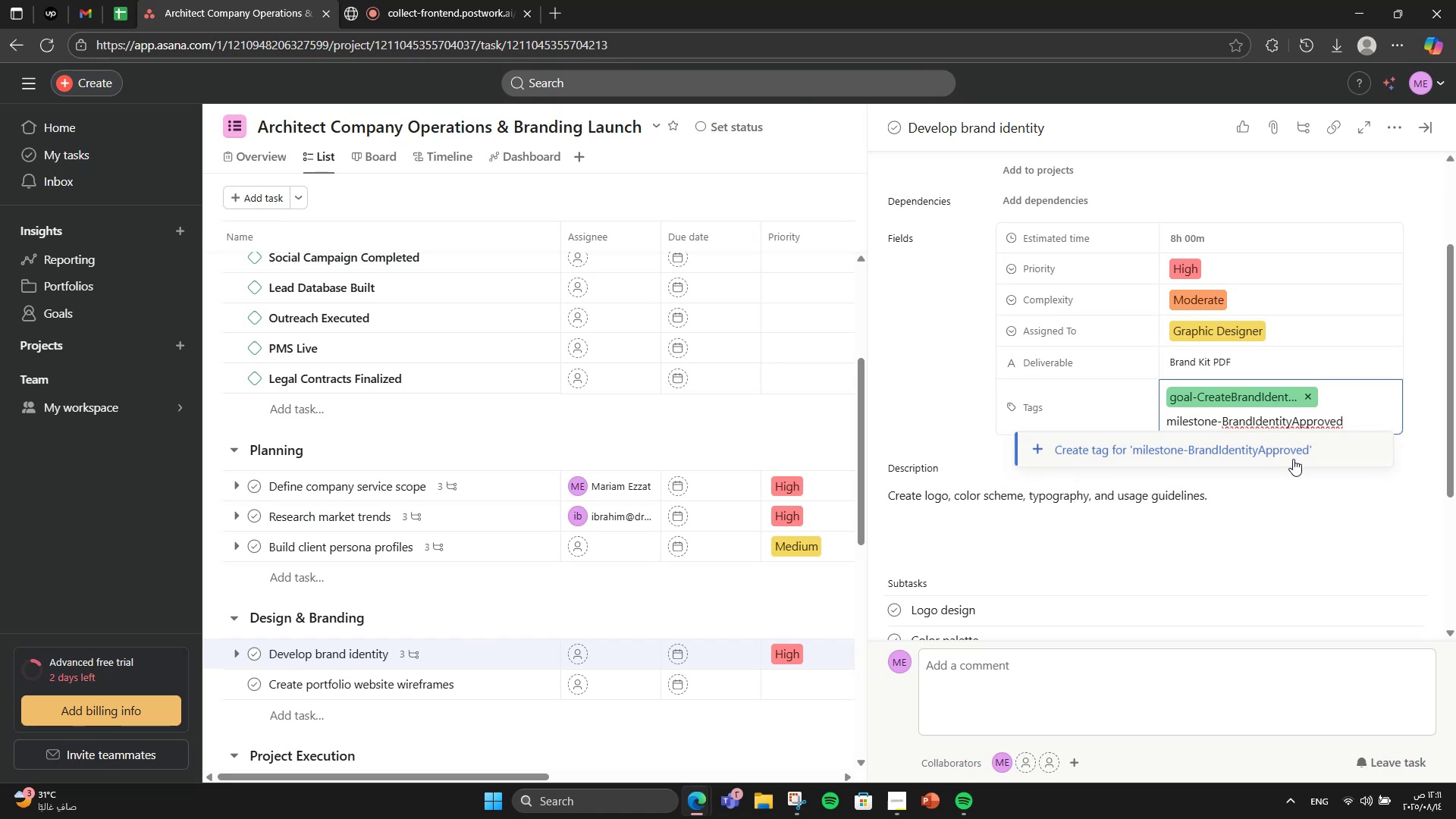 
wait(5.06)
 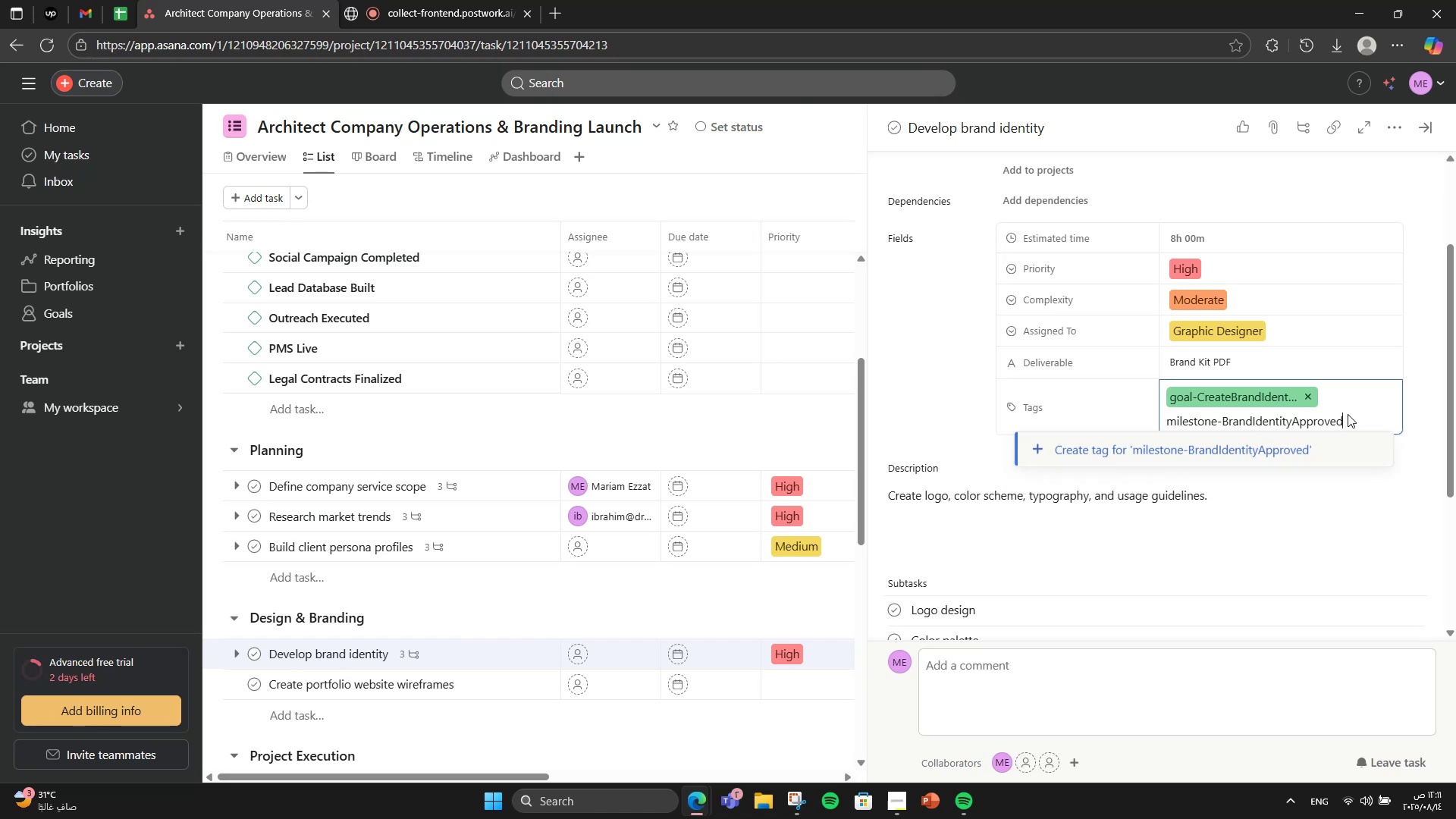 
left_click([1292, 451])
 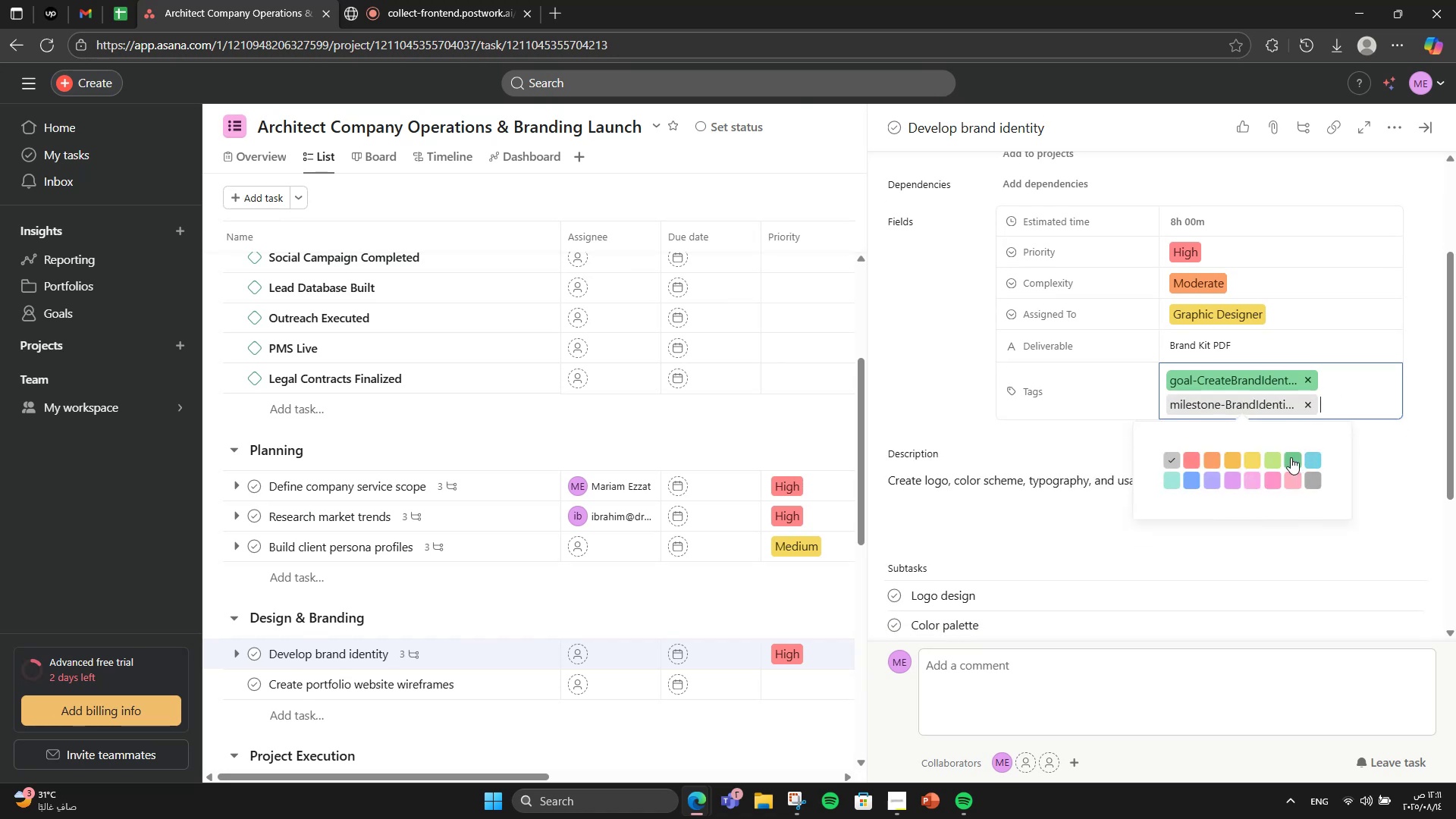 
left_click([1288, 476])
 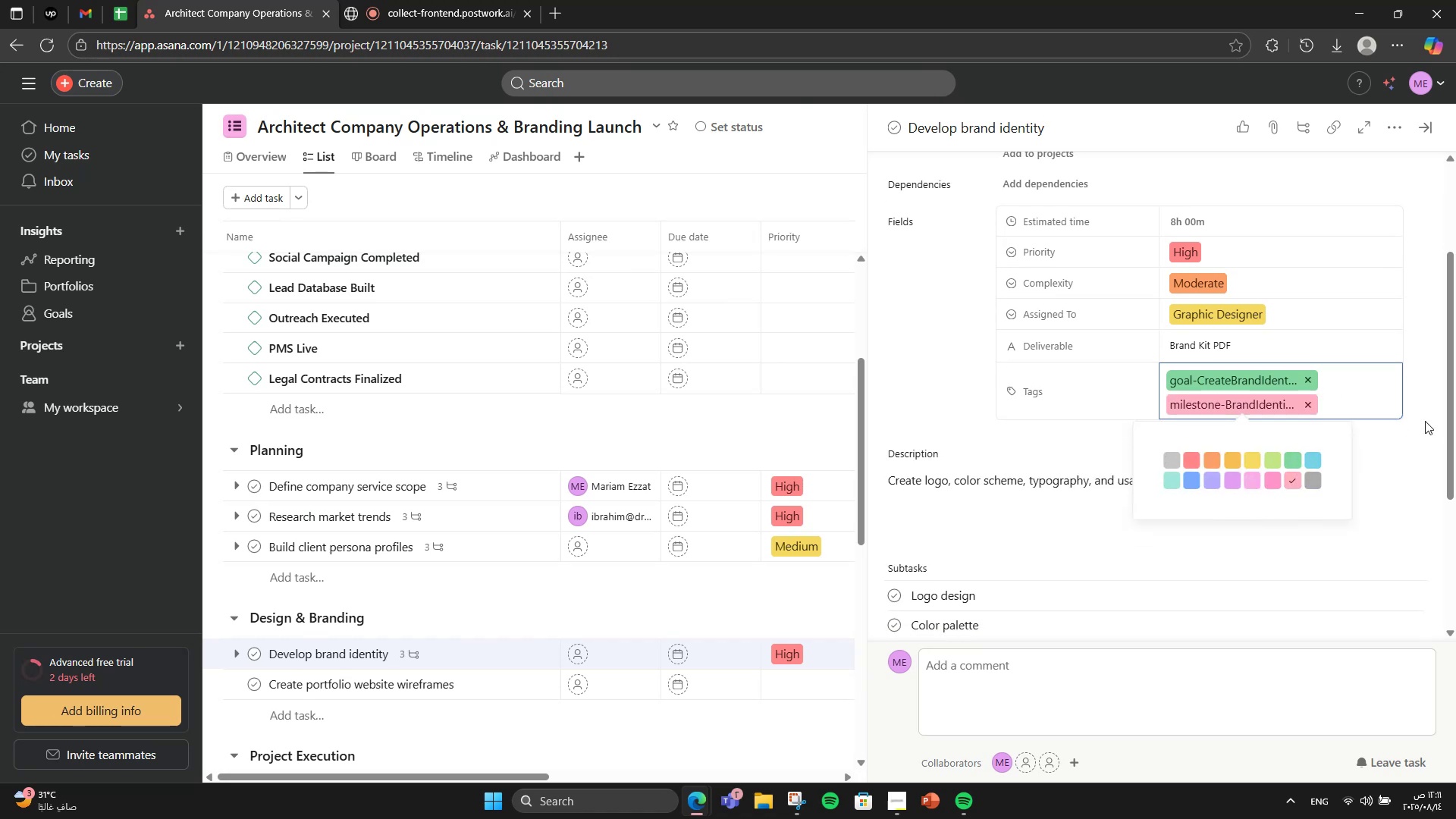 
left_click([1425, 421])
 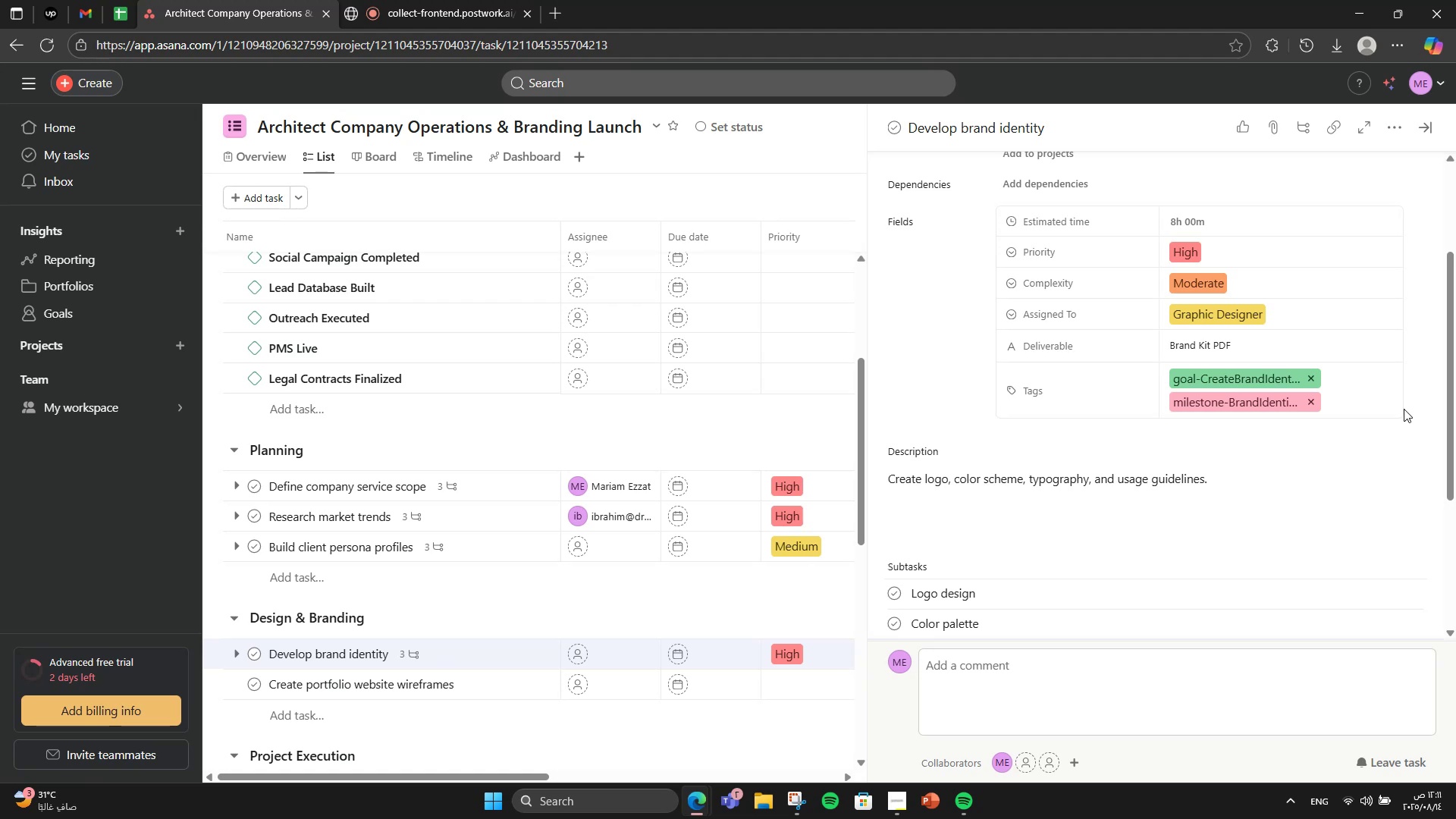 
mouse_move([1420, 130])
 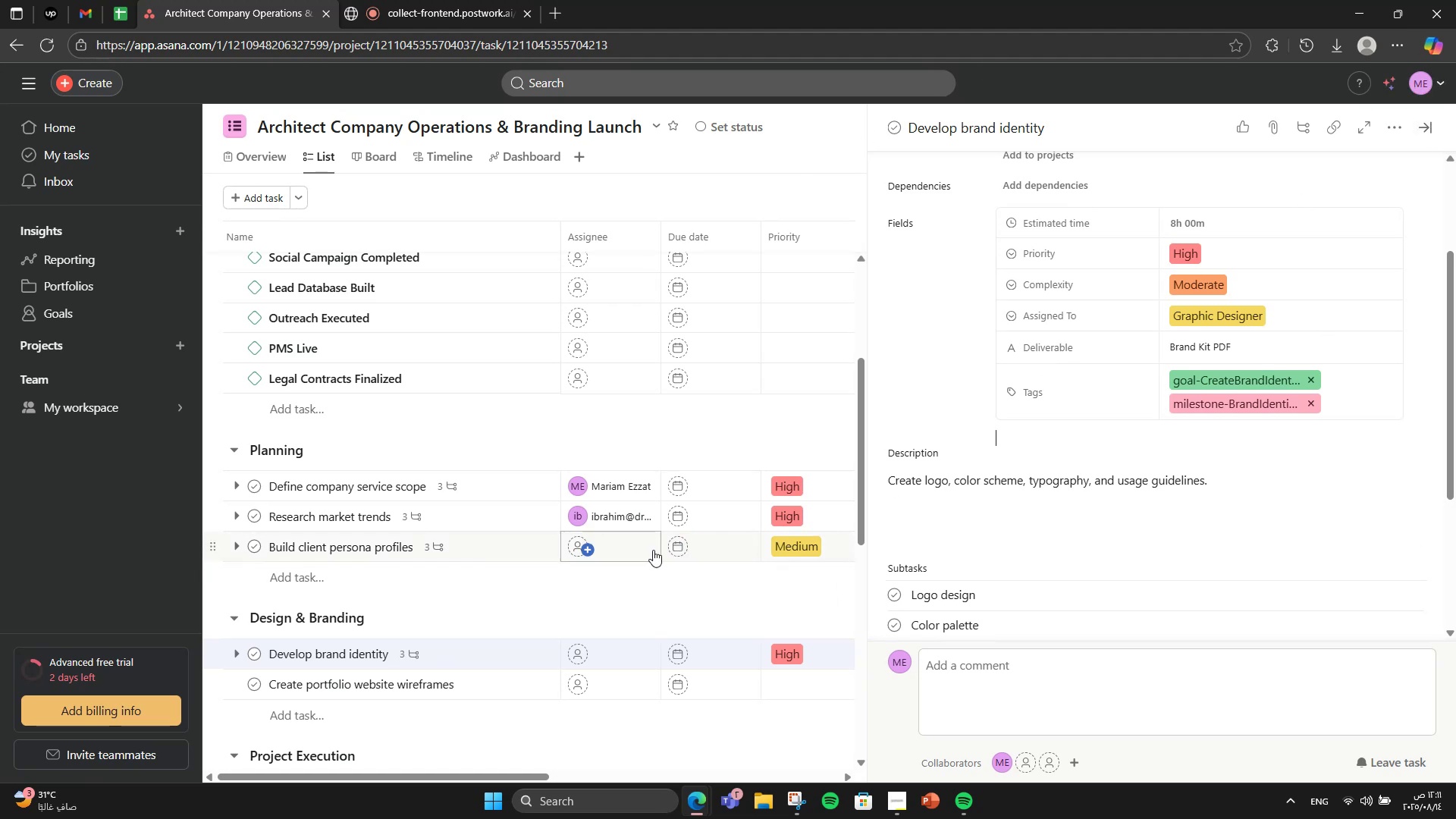 
left_click([635, 556])
 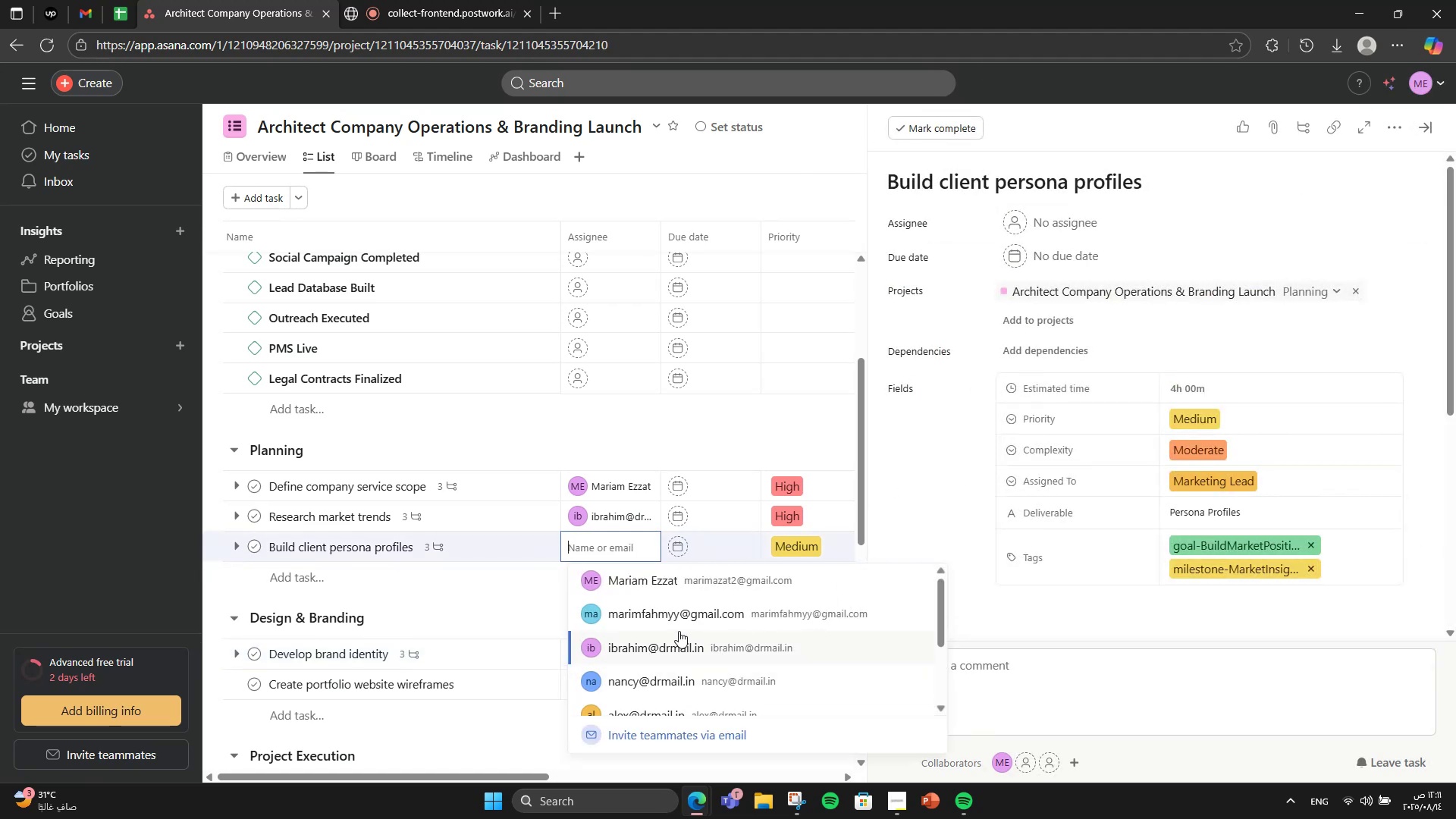 
left_click([697, 673])
 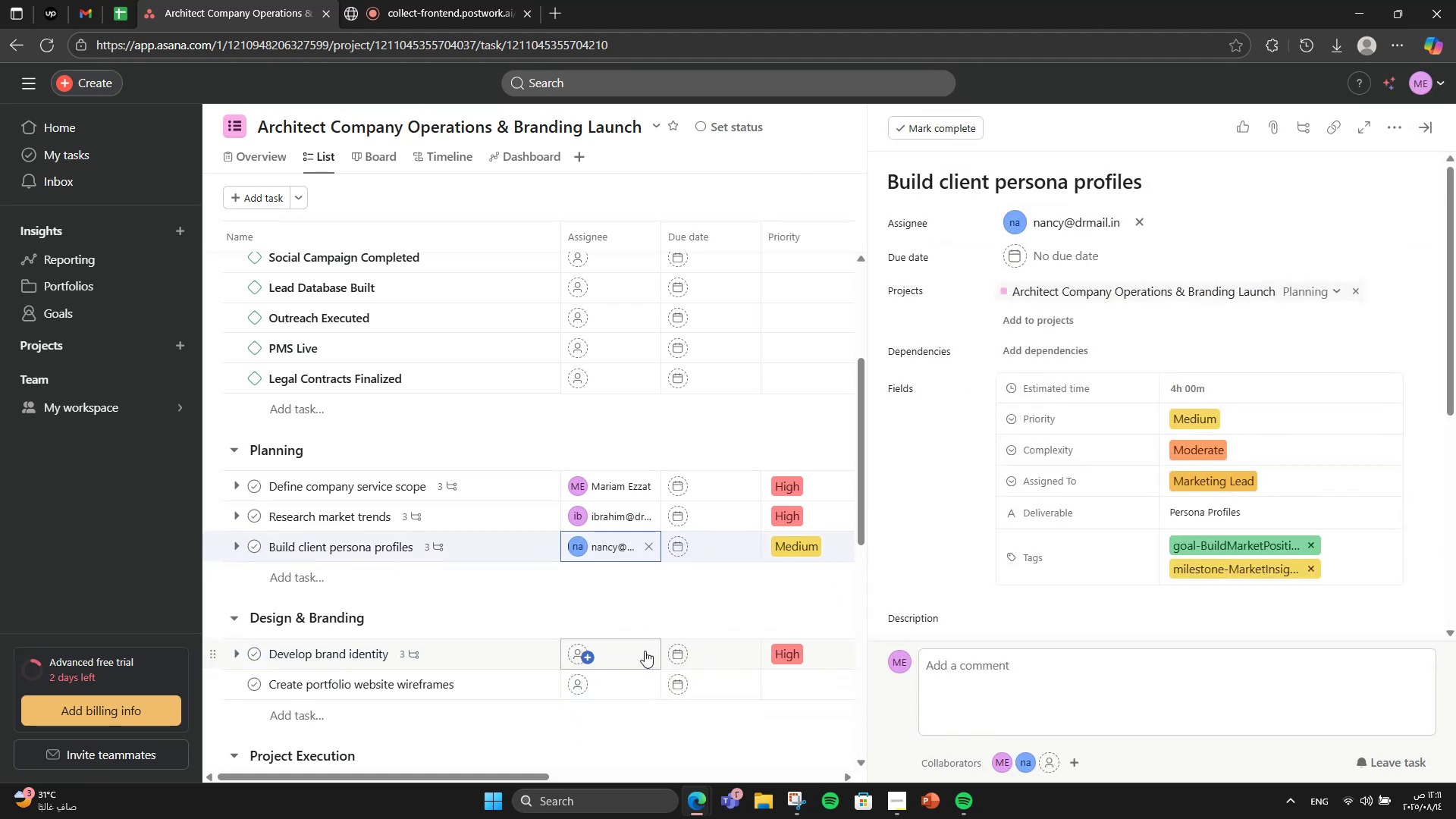 
double_click([628, 651])
 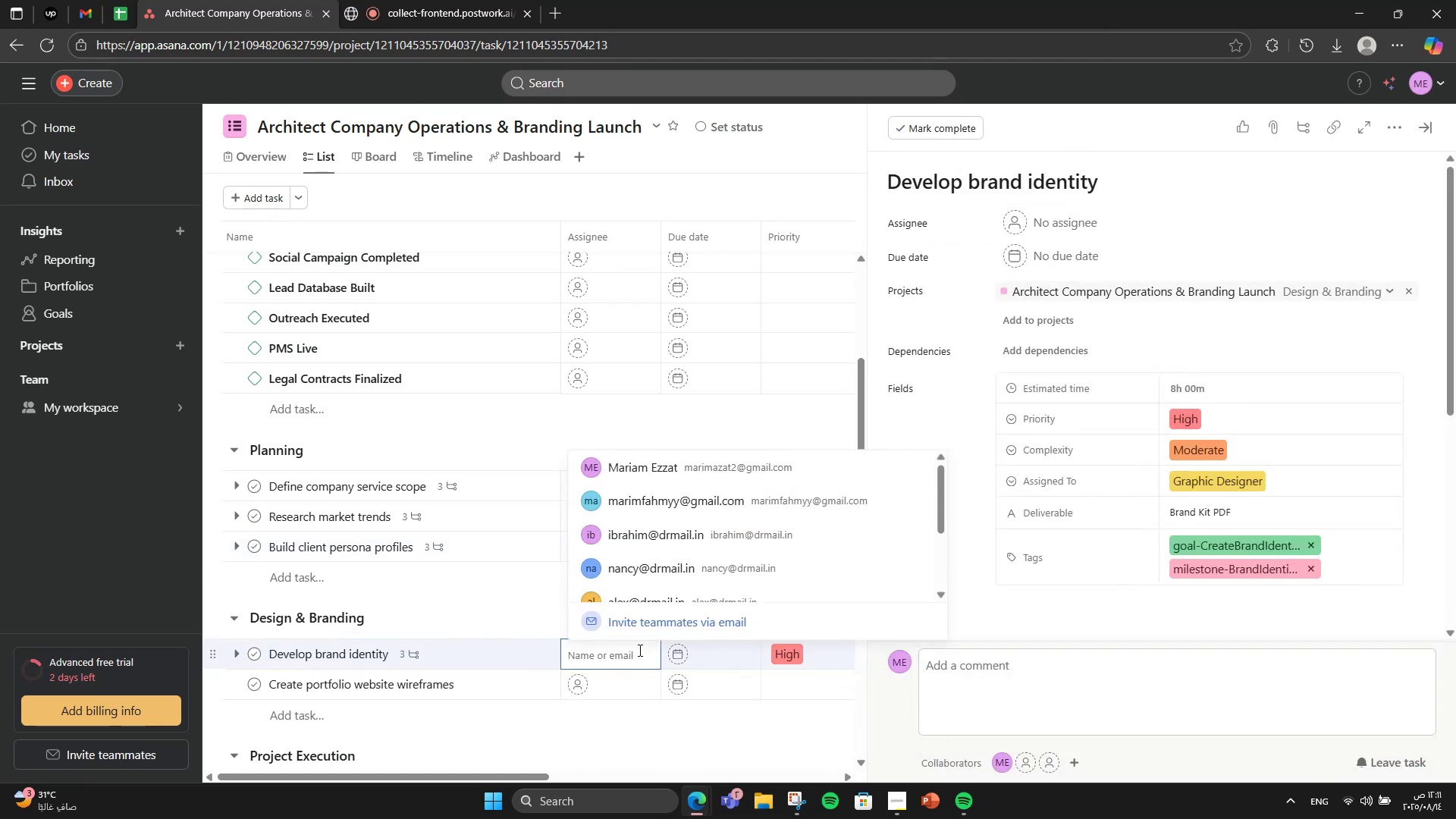 
scroll: coordinate [701, 555], scroll_direction: down, amount: 1.0
 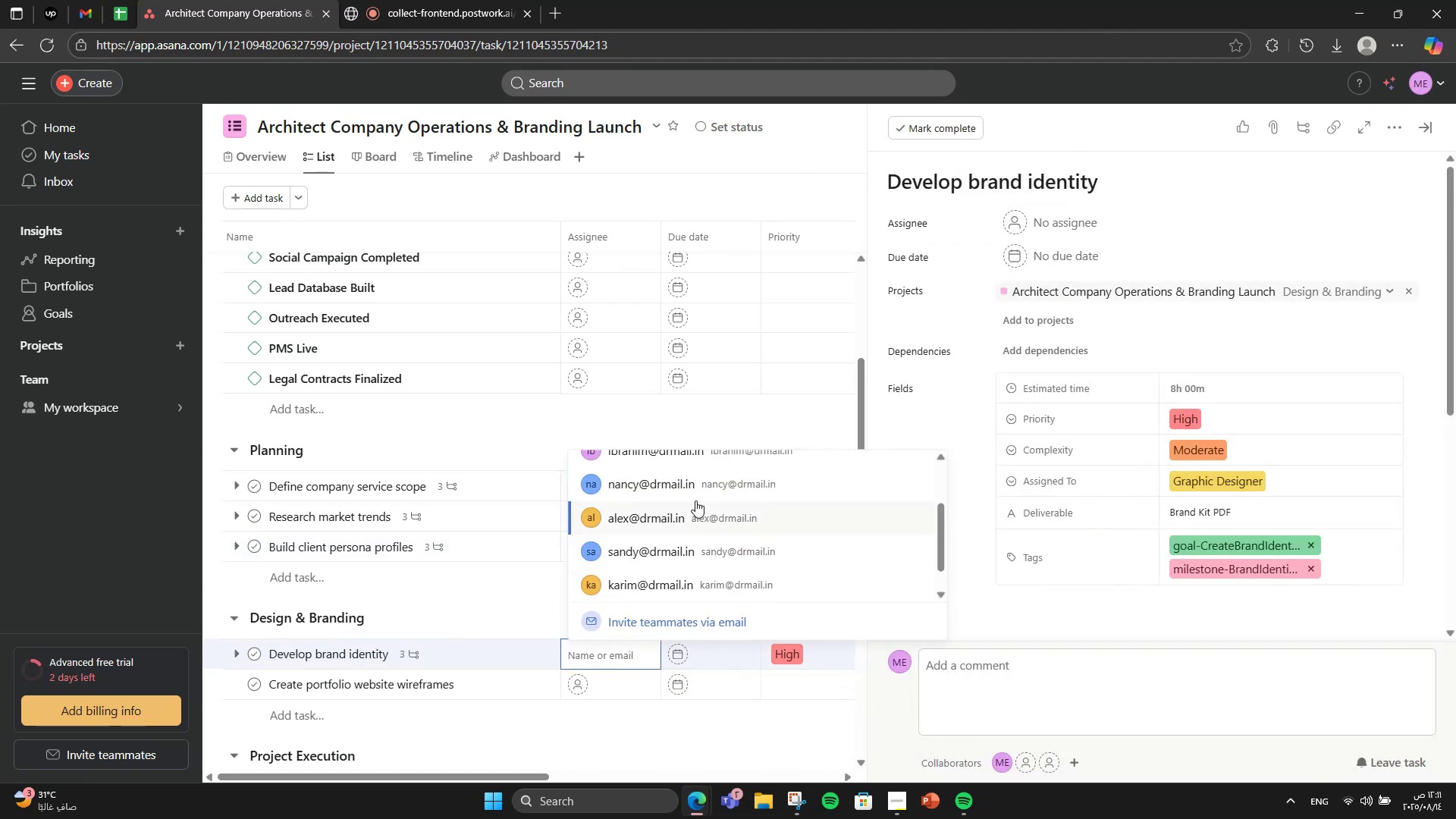 
left_click([695, 488])
 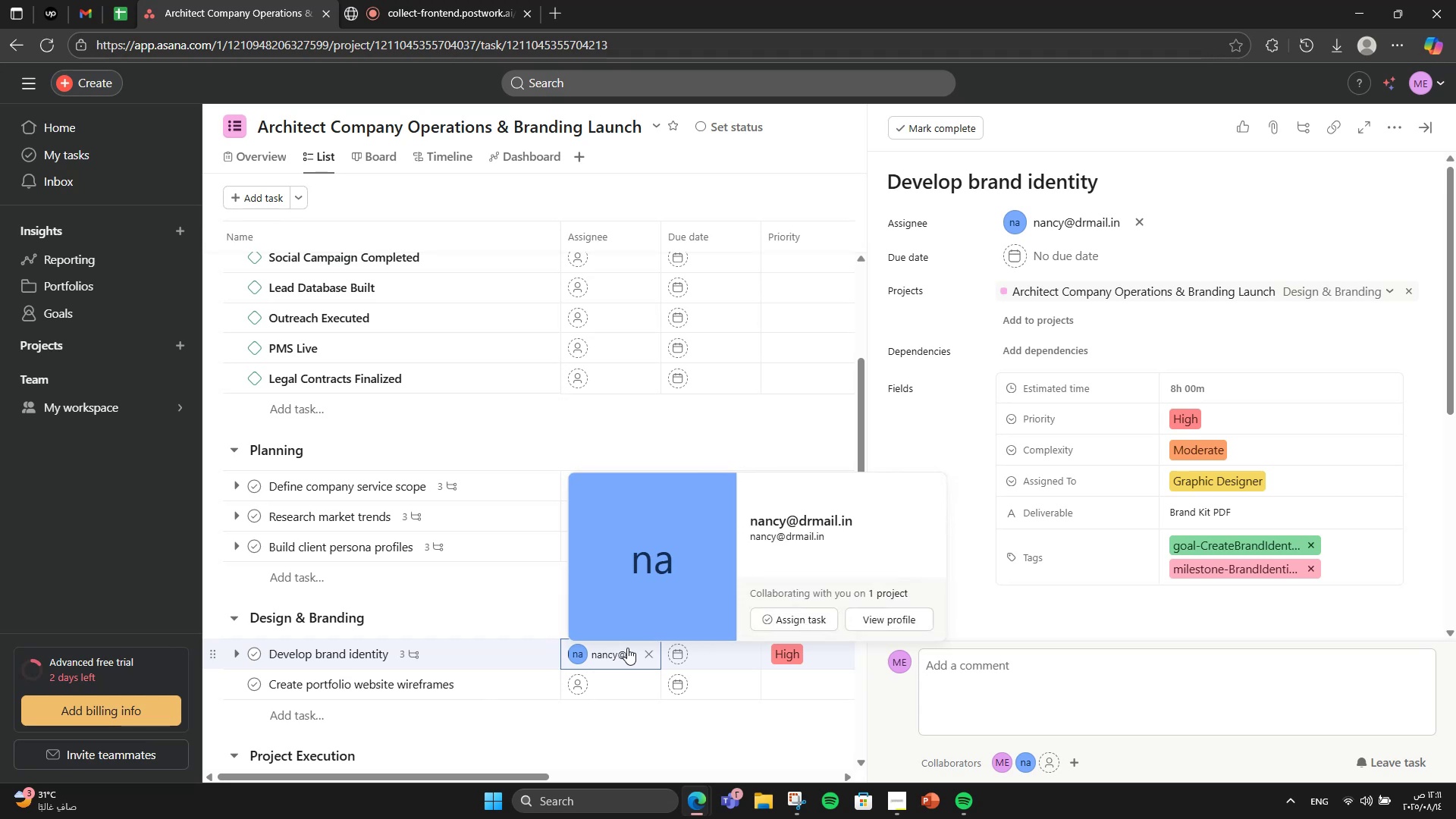 
left_click([640, 648])
 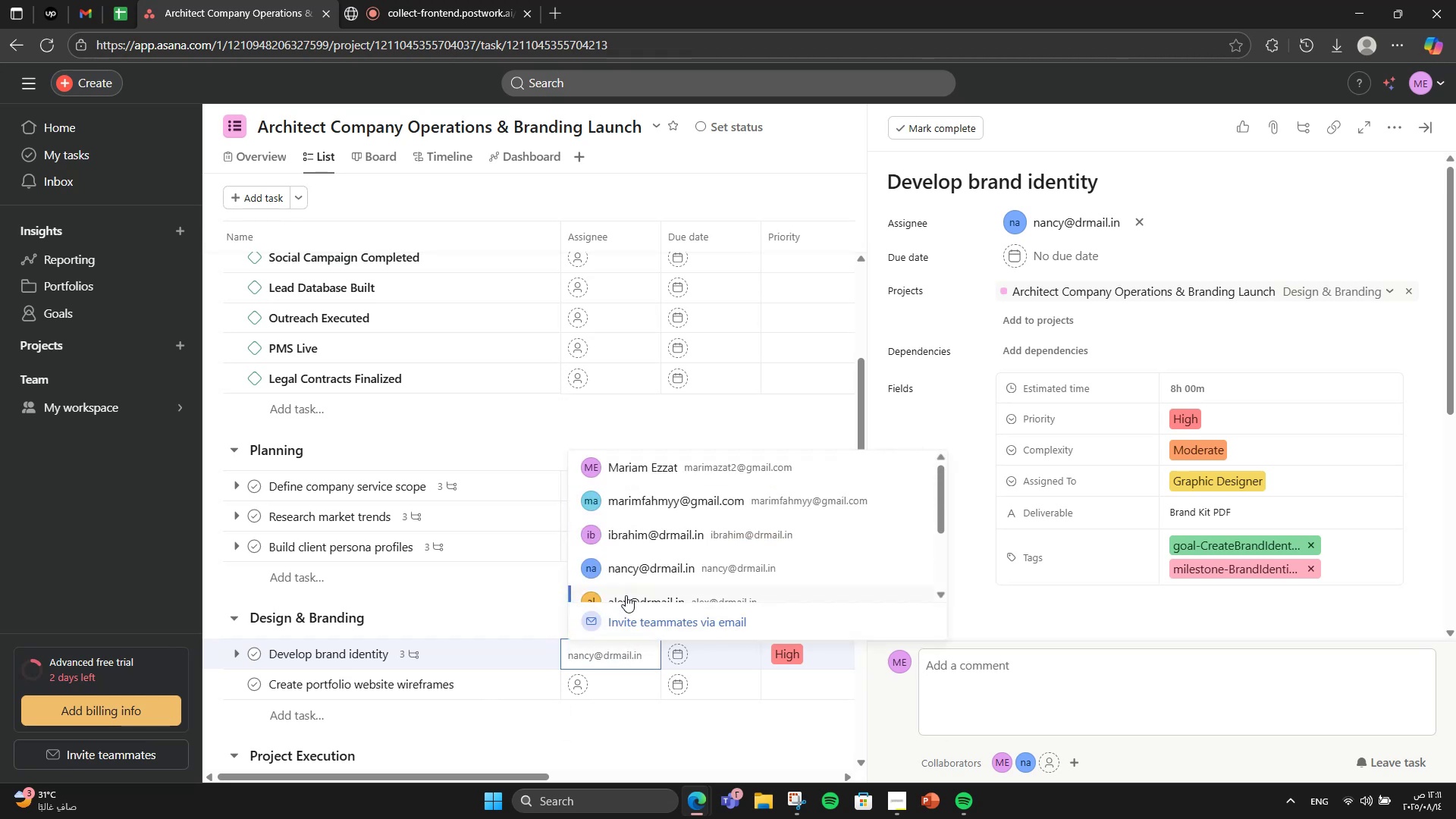 
scroll: coordinate [628, 569], scroll_direction: down, amount: 2.0
 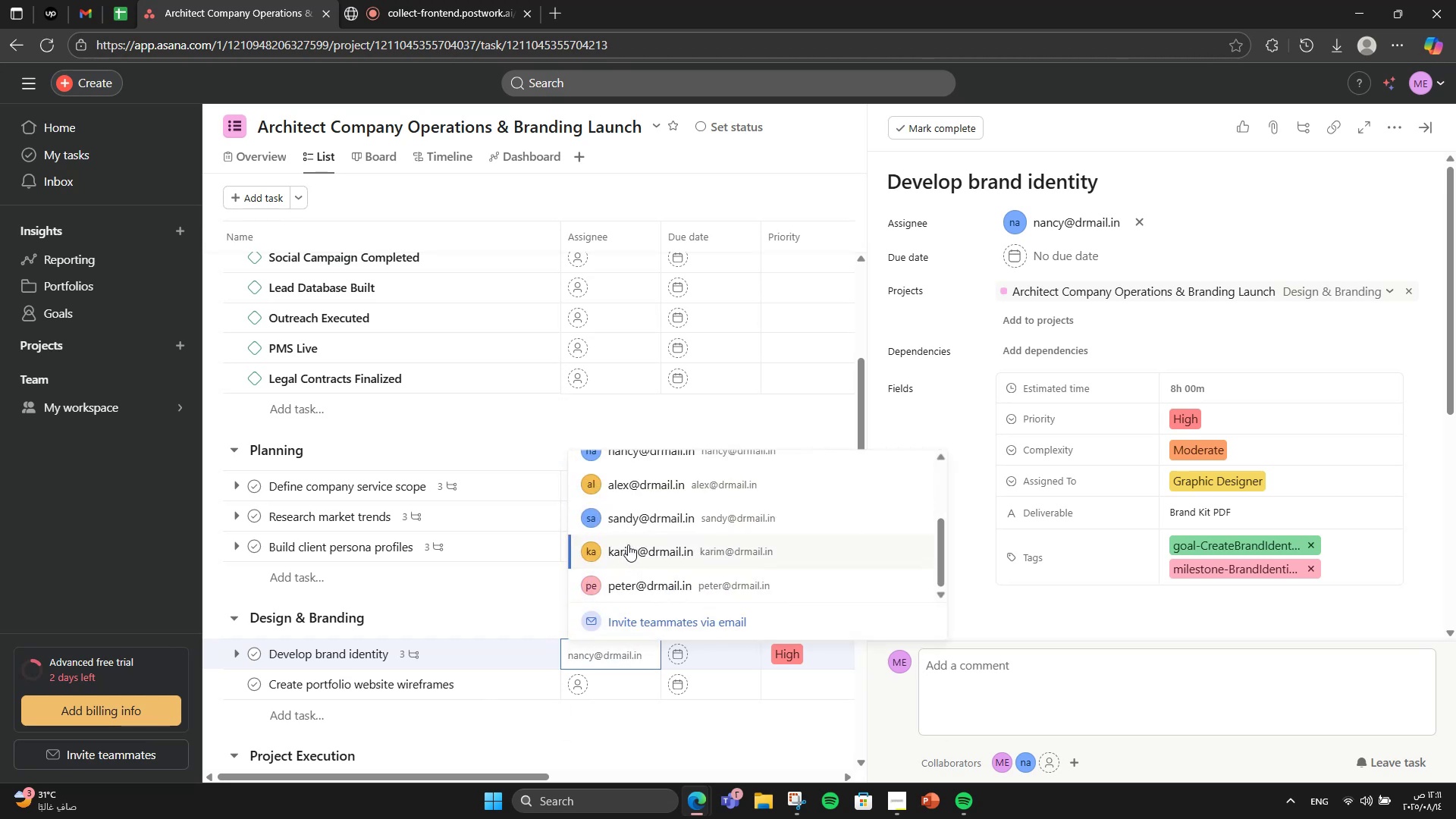 
left_click([629, 525])
 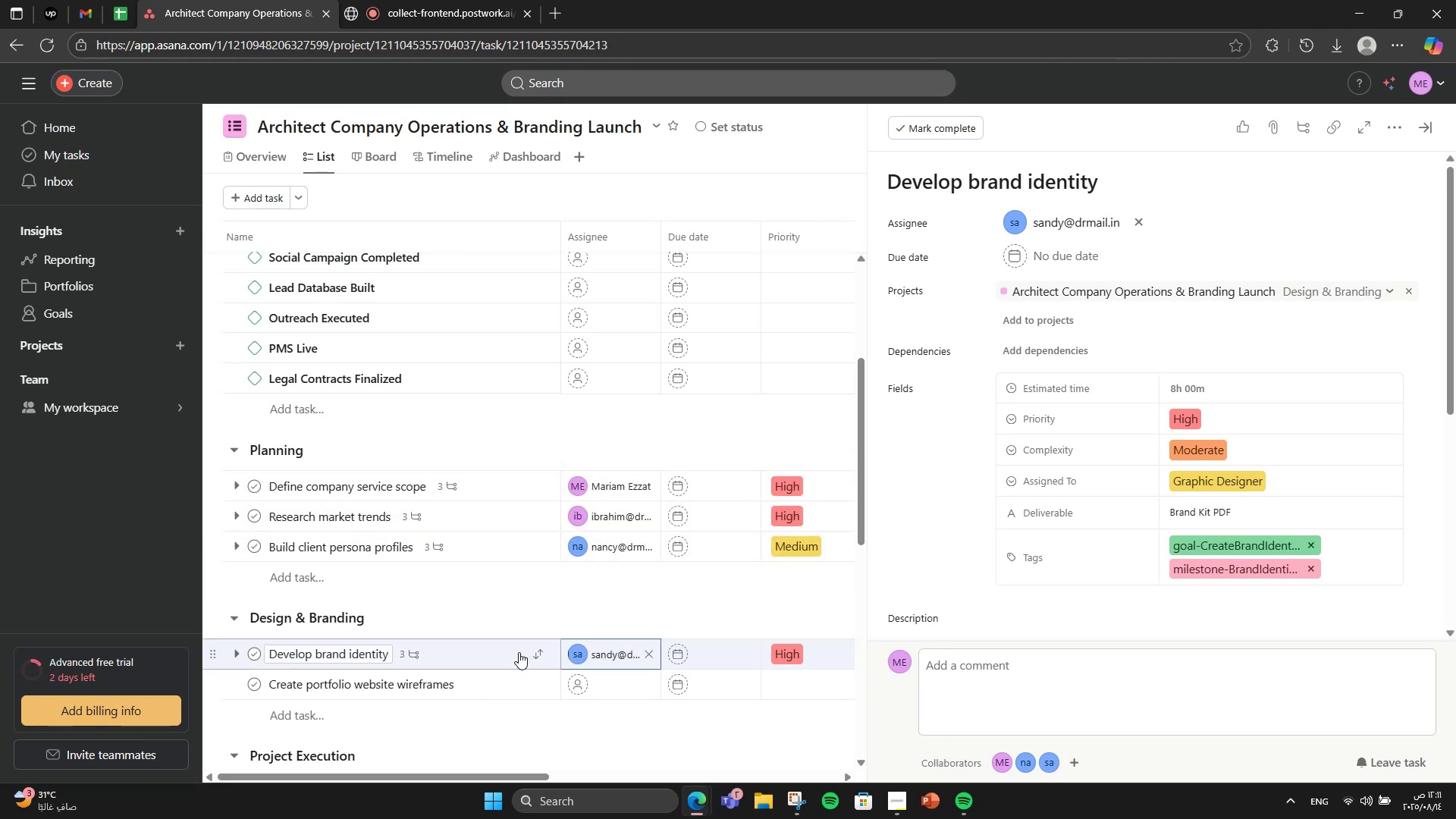 
scroll: coordinate [1159, 624], scroll_direction: down, amount: 6.0
 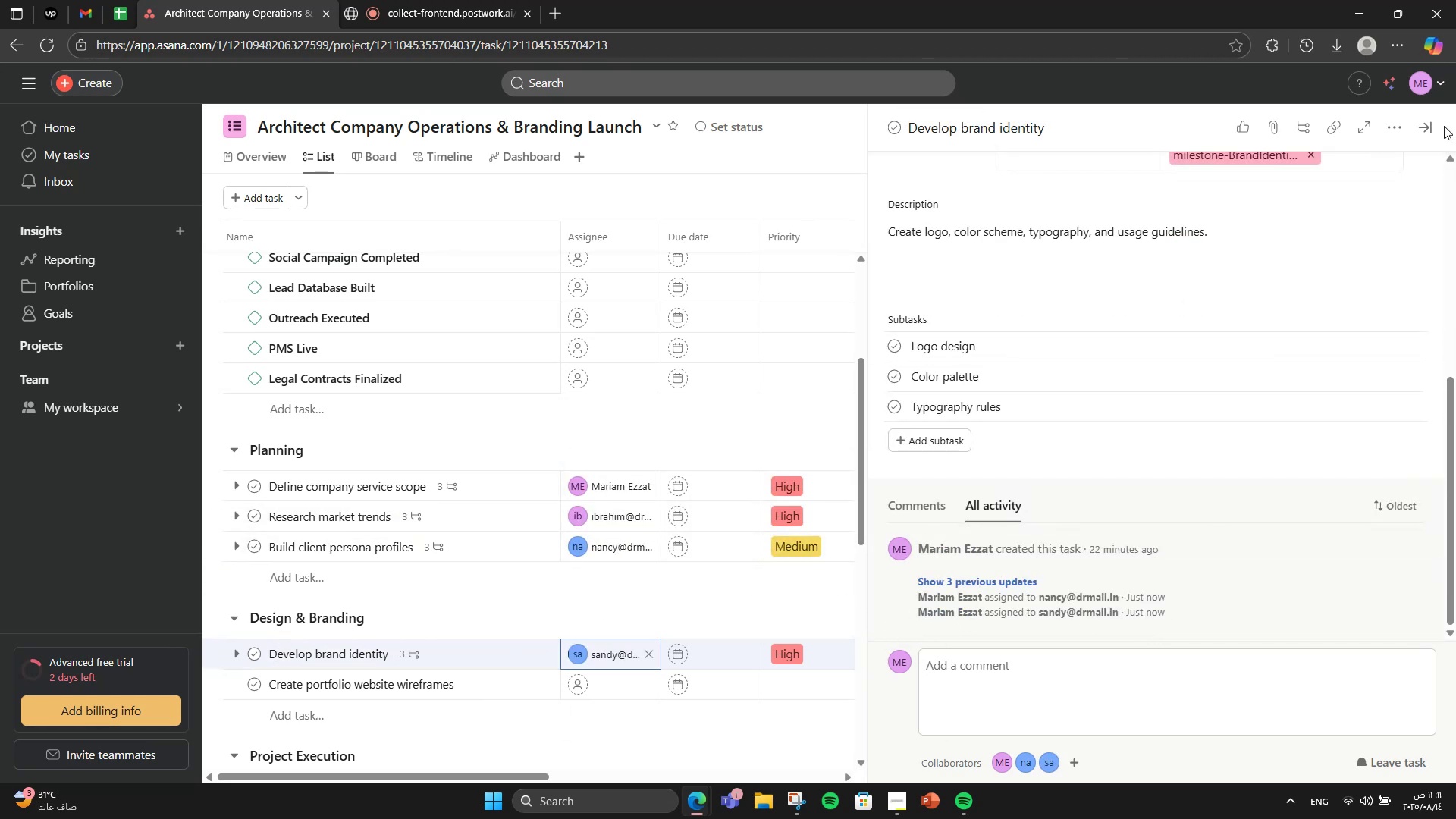 
left_click([1425, 130])
 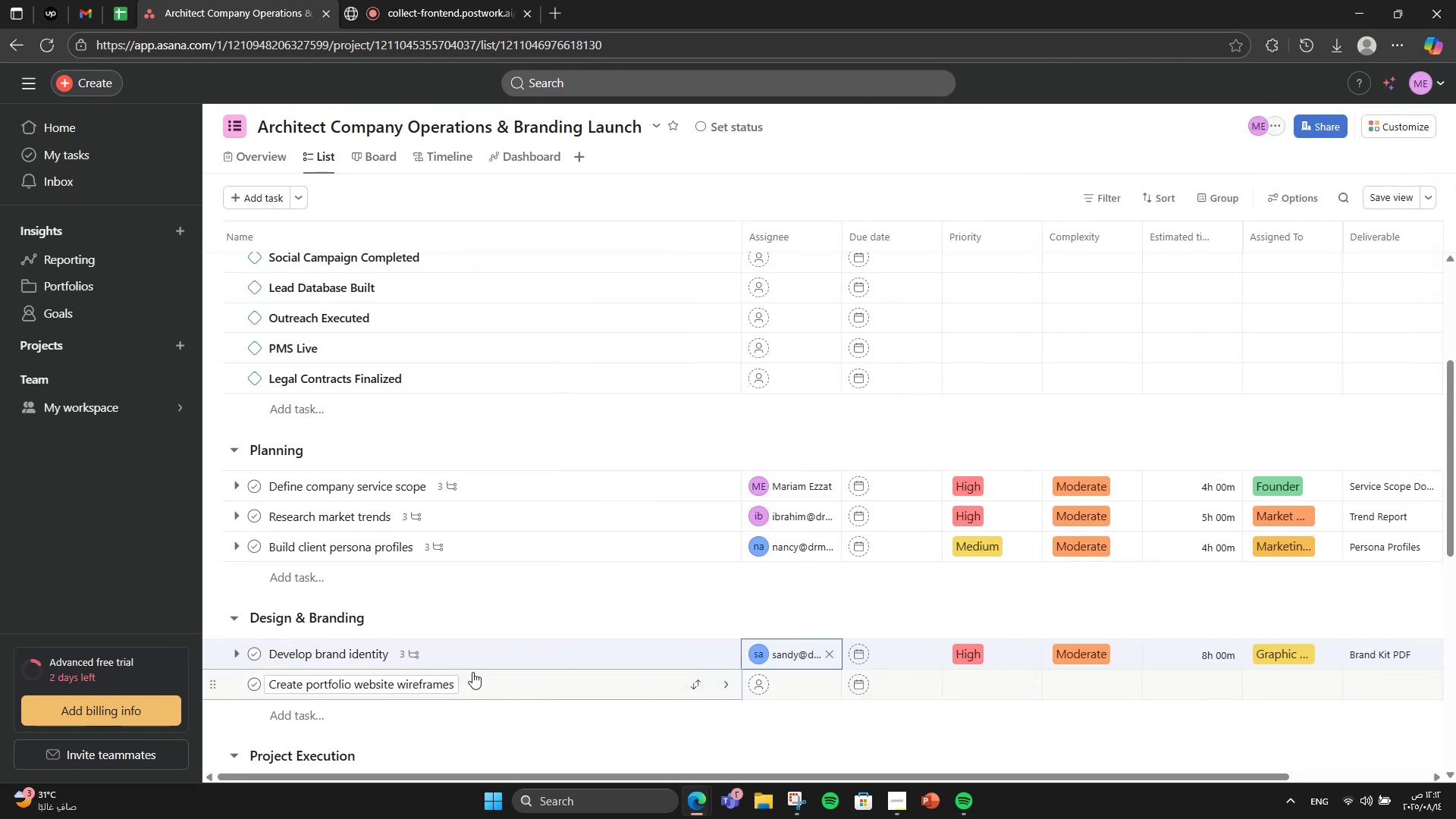 
left_click([470, 680])
 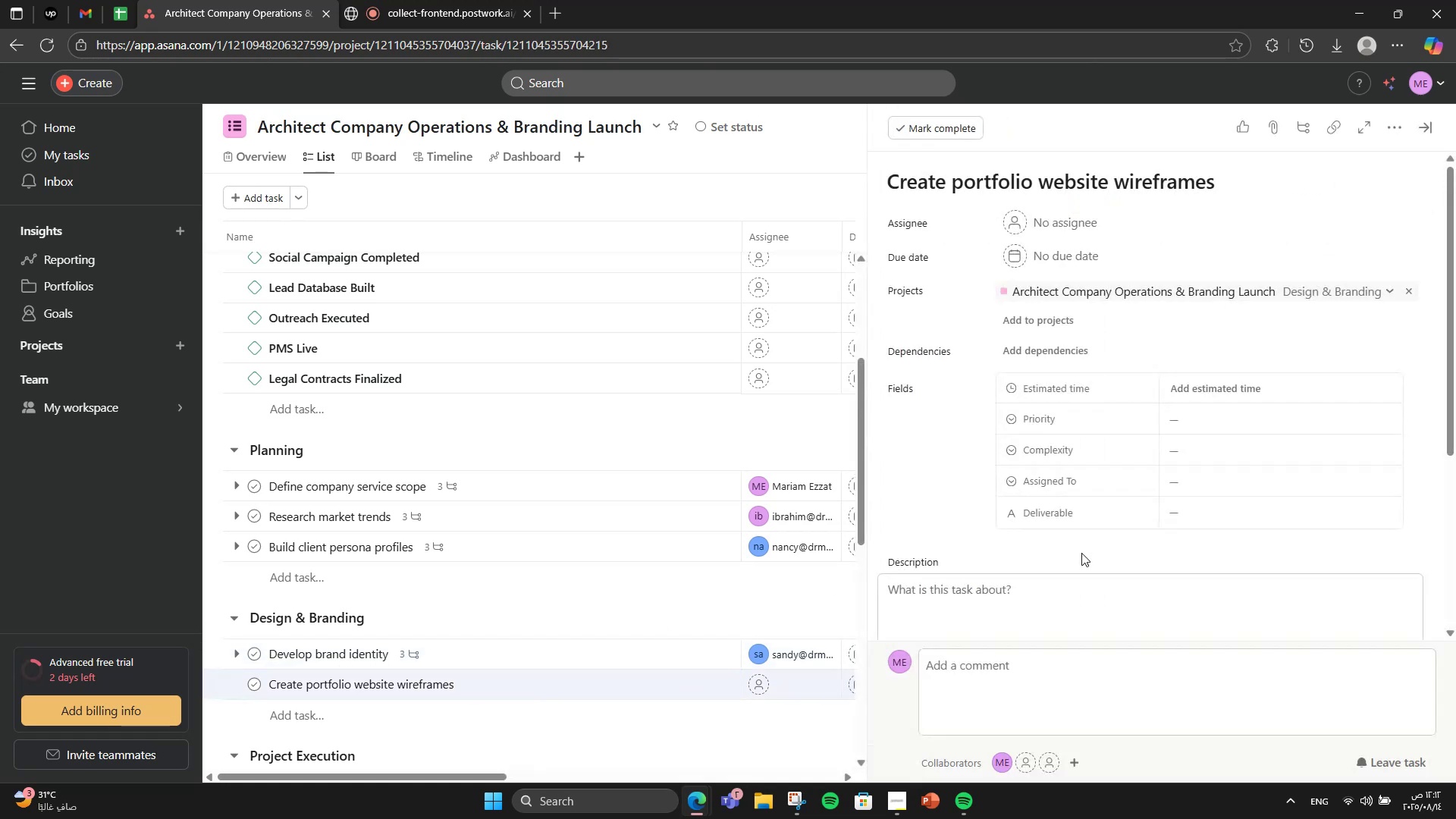 
scroll: coordinate [1158, 547], scroll_direction: down, amount: 1.0
 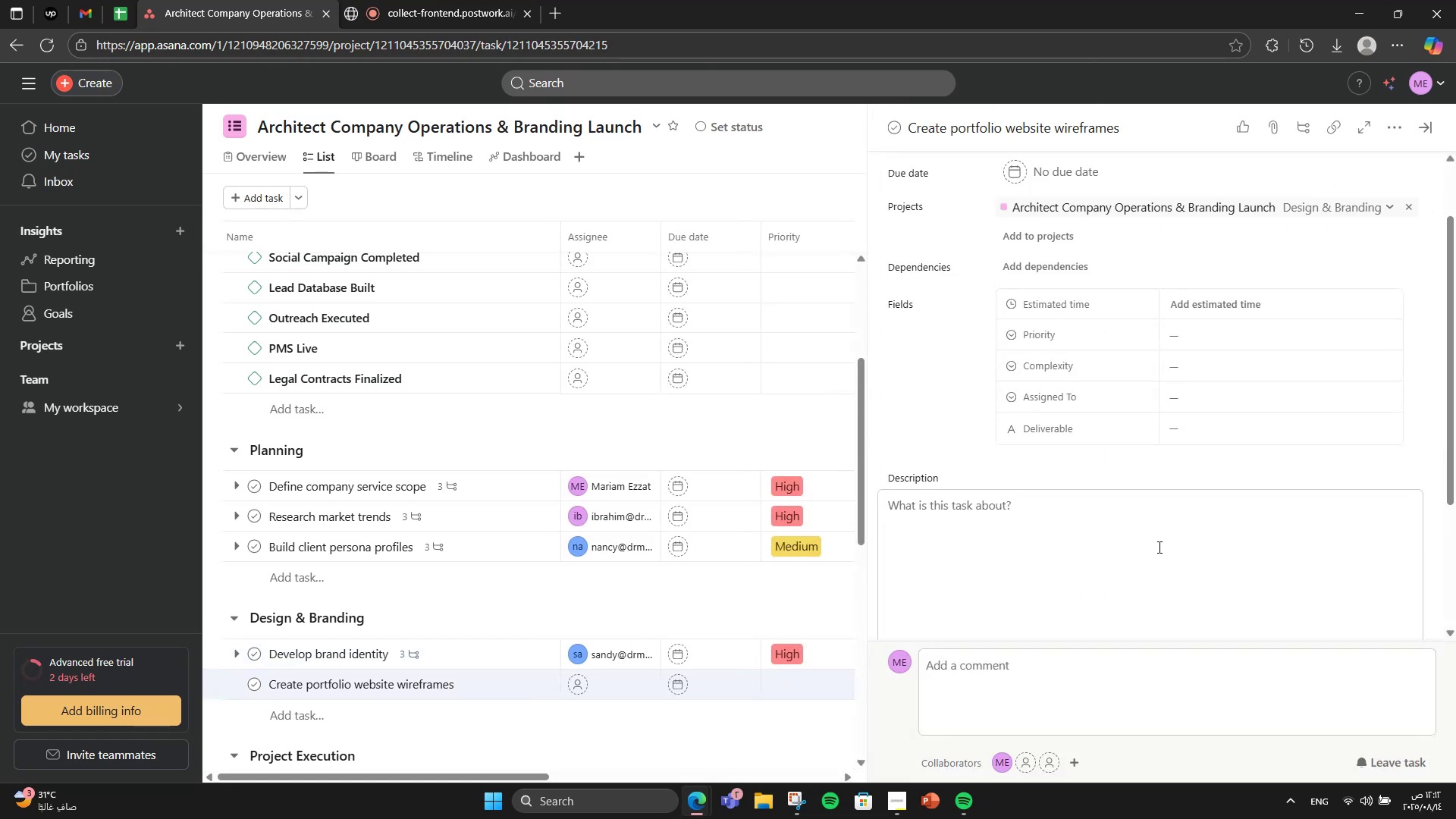 
left_click([1158, 547])
 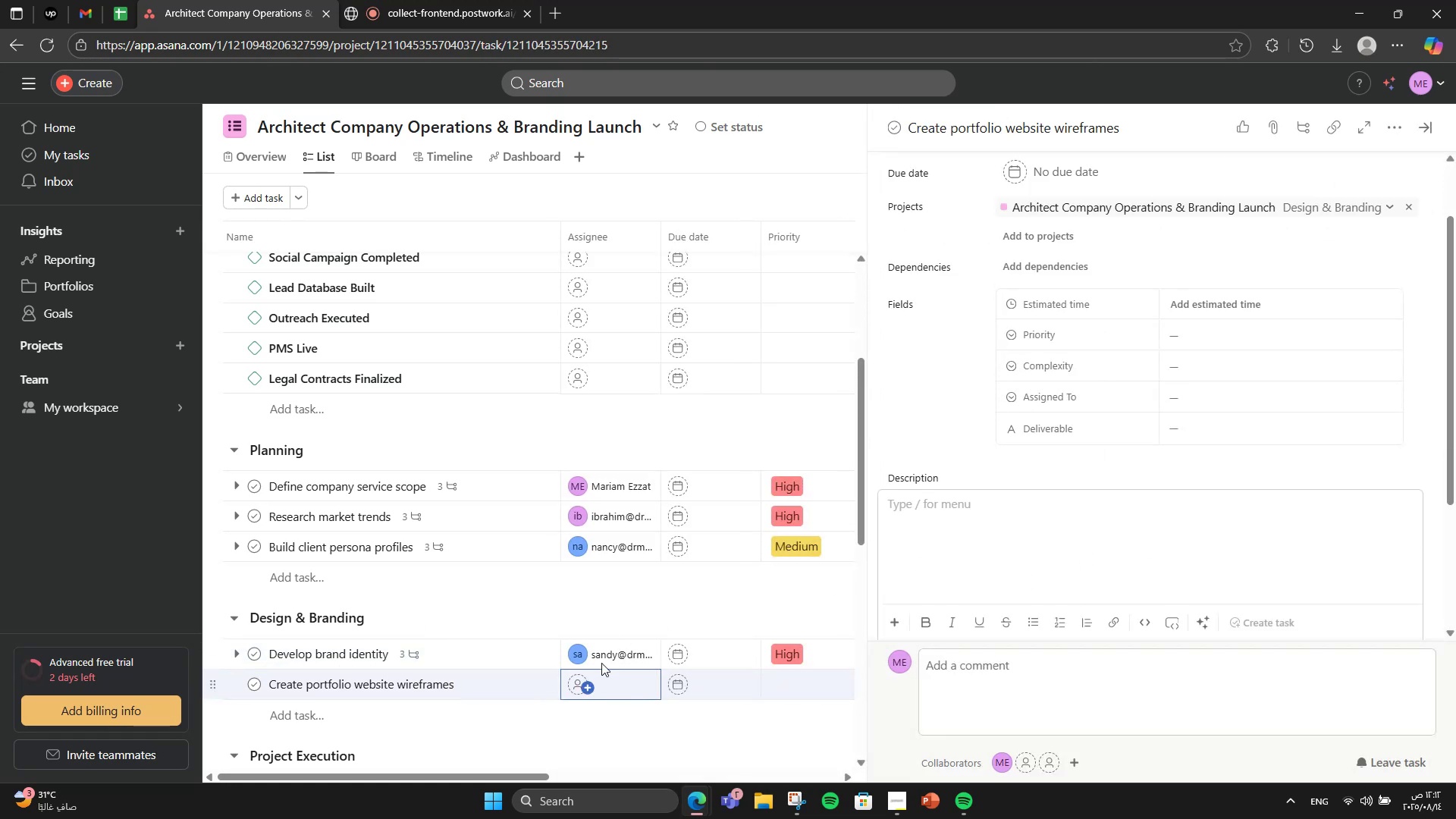 
left_click([494, 650])
 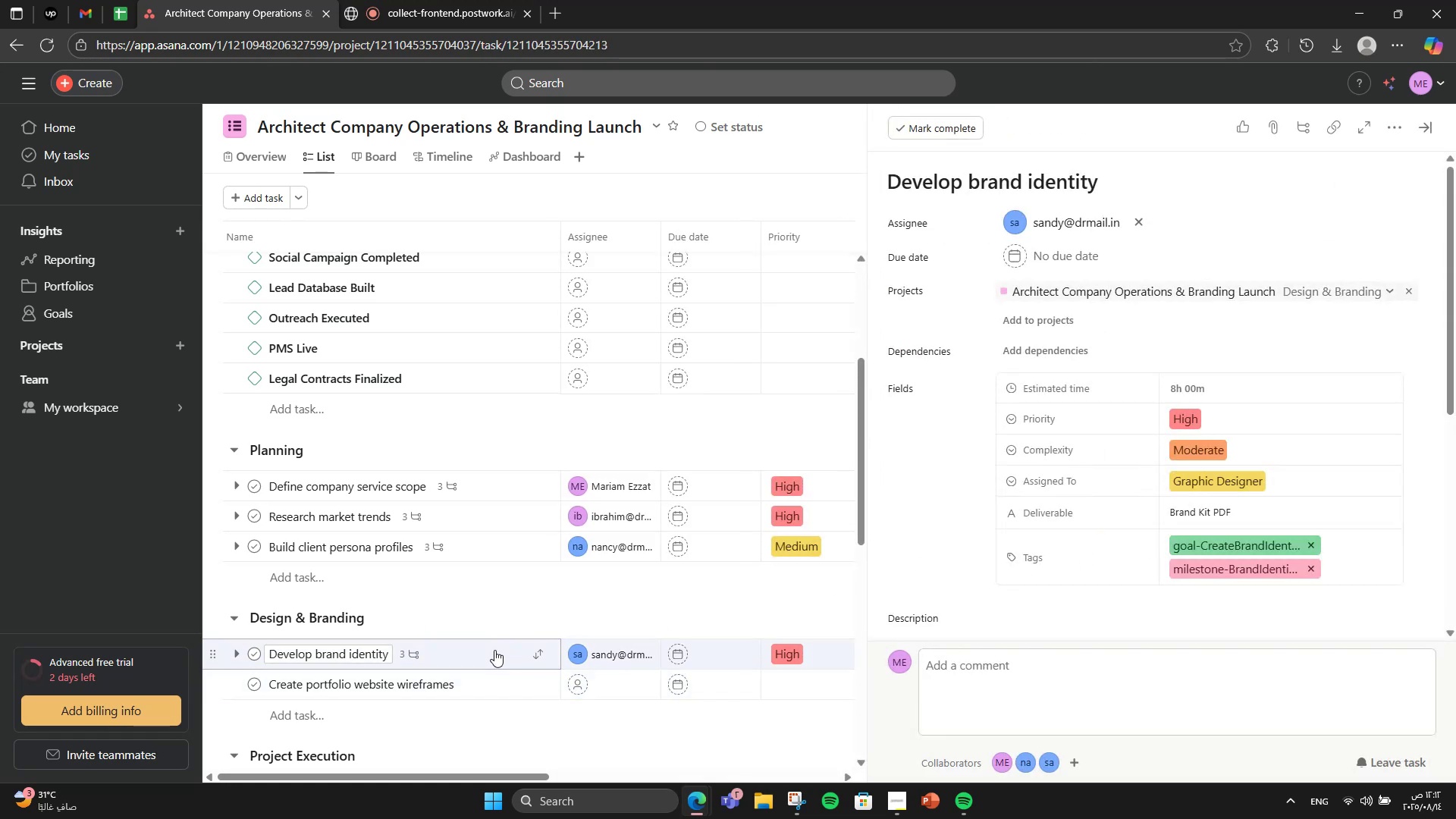 
scroll: coordinate [1267, 501], scroll_direction: down, amount: 3.0
 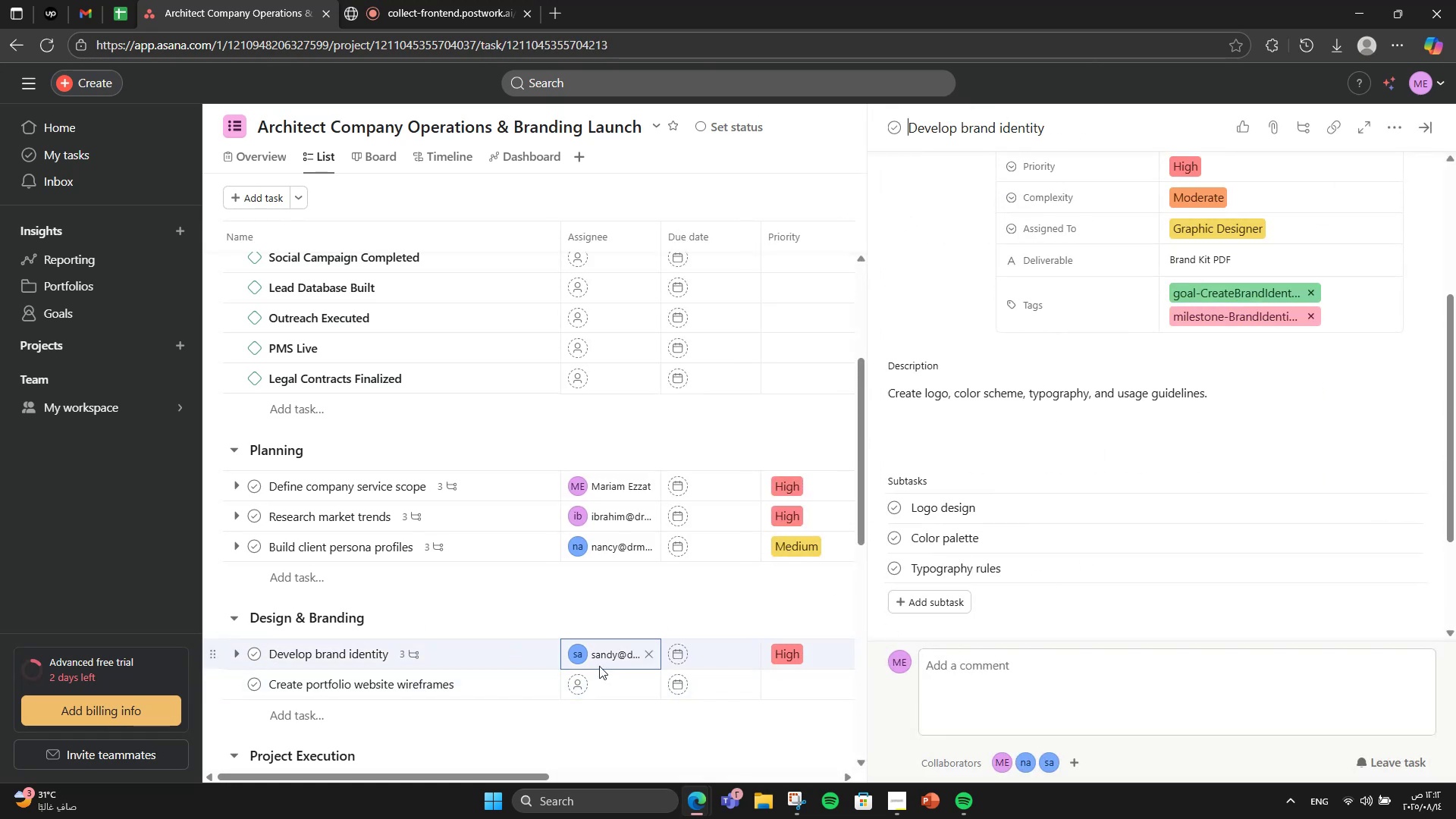 
left_click([489, 689])
 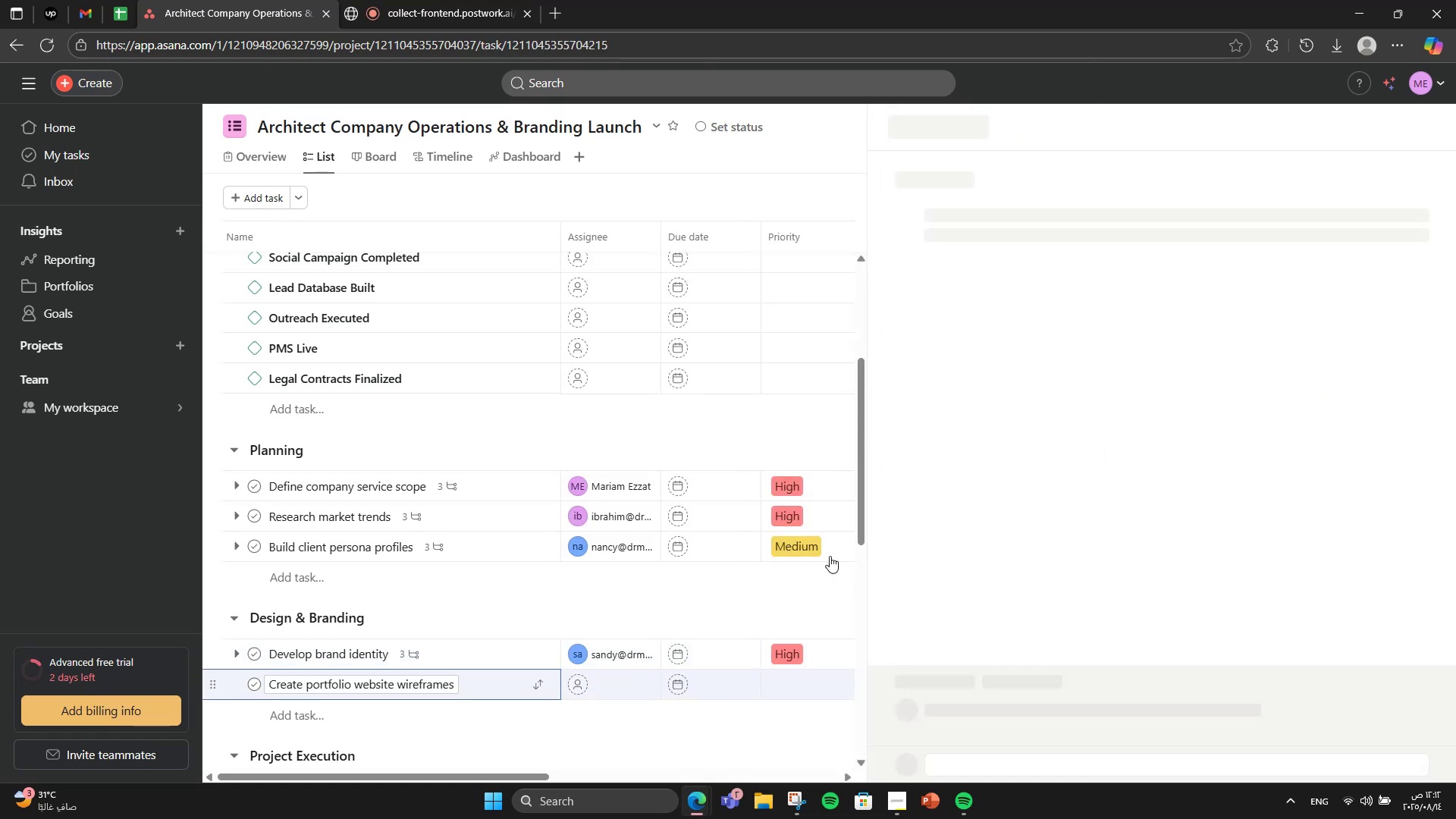 
scroll: coordinate [1161, 454], scroll_direction: down, amount: 4.0
 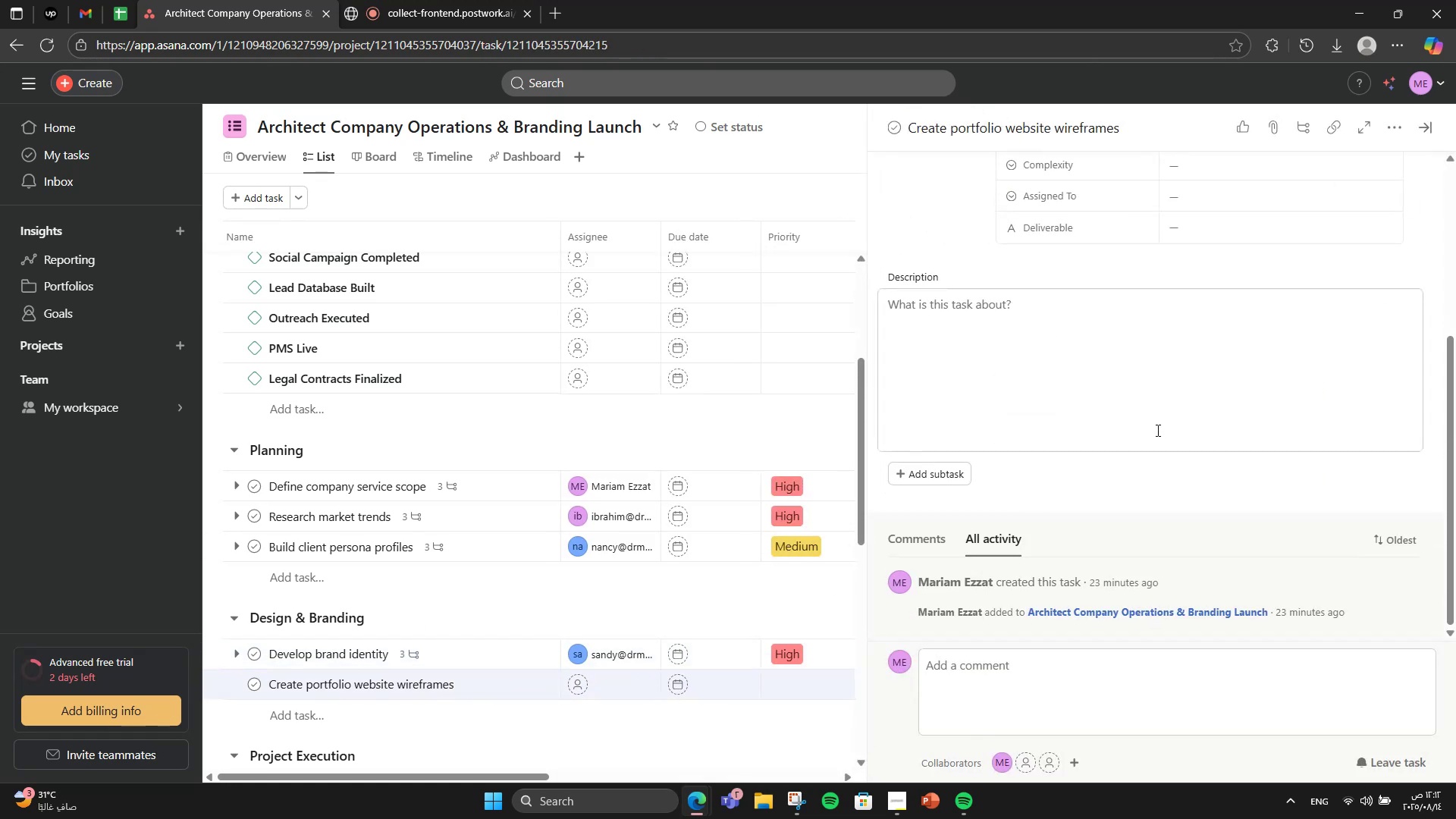 
left_click([1156, 428])
 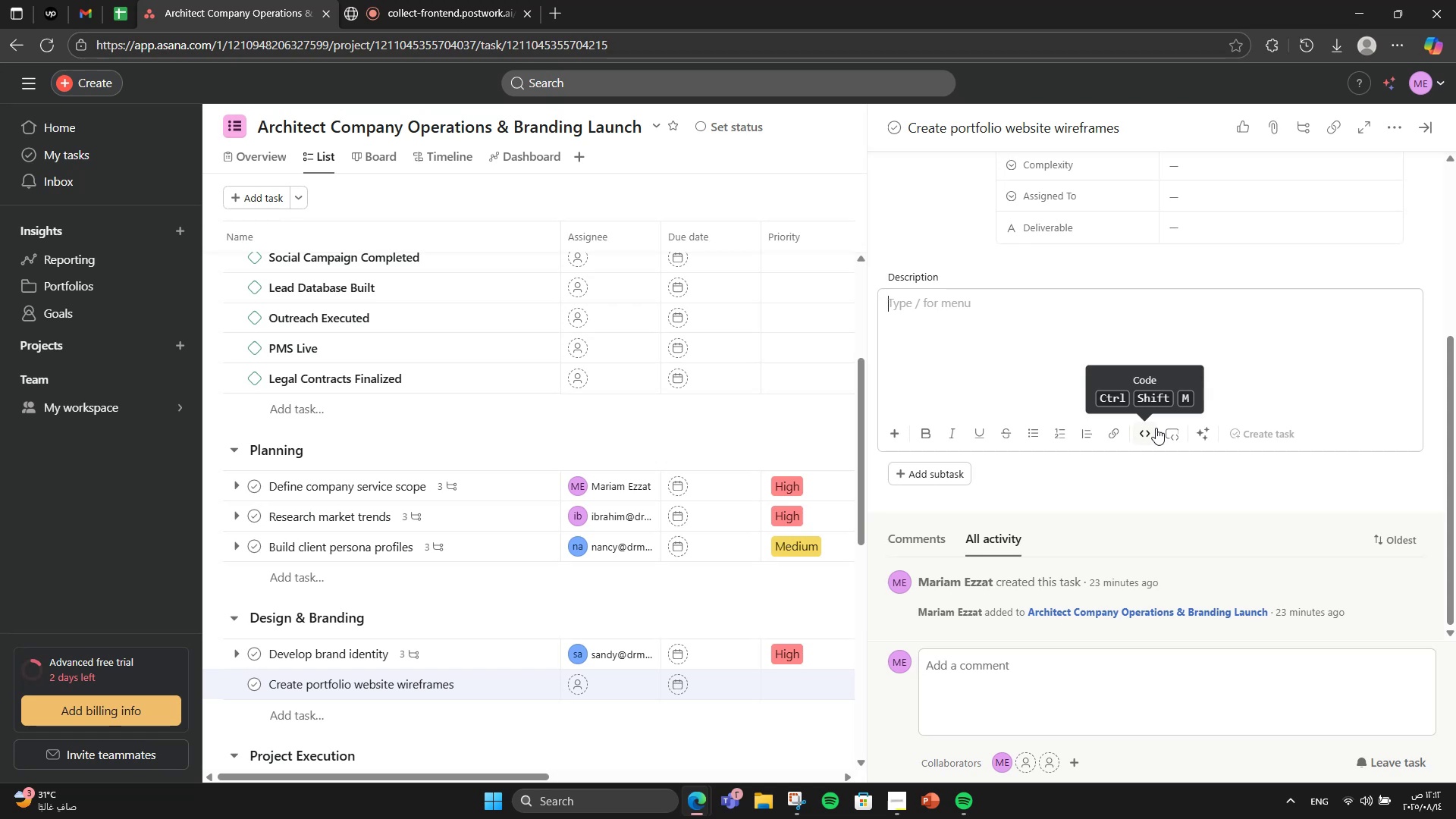 
wait(5.63)
 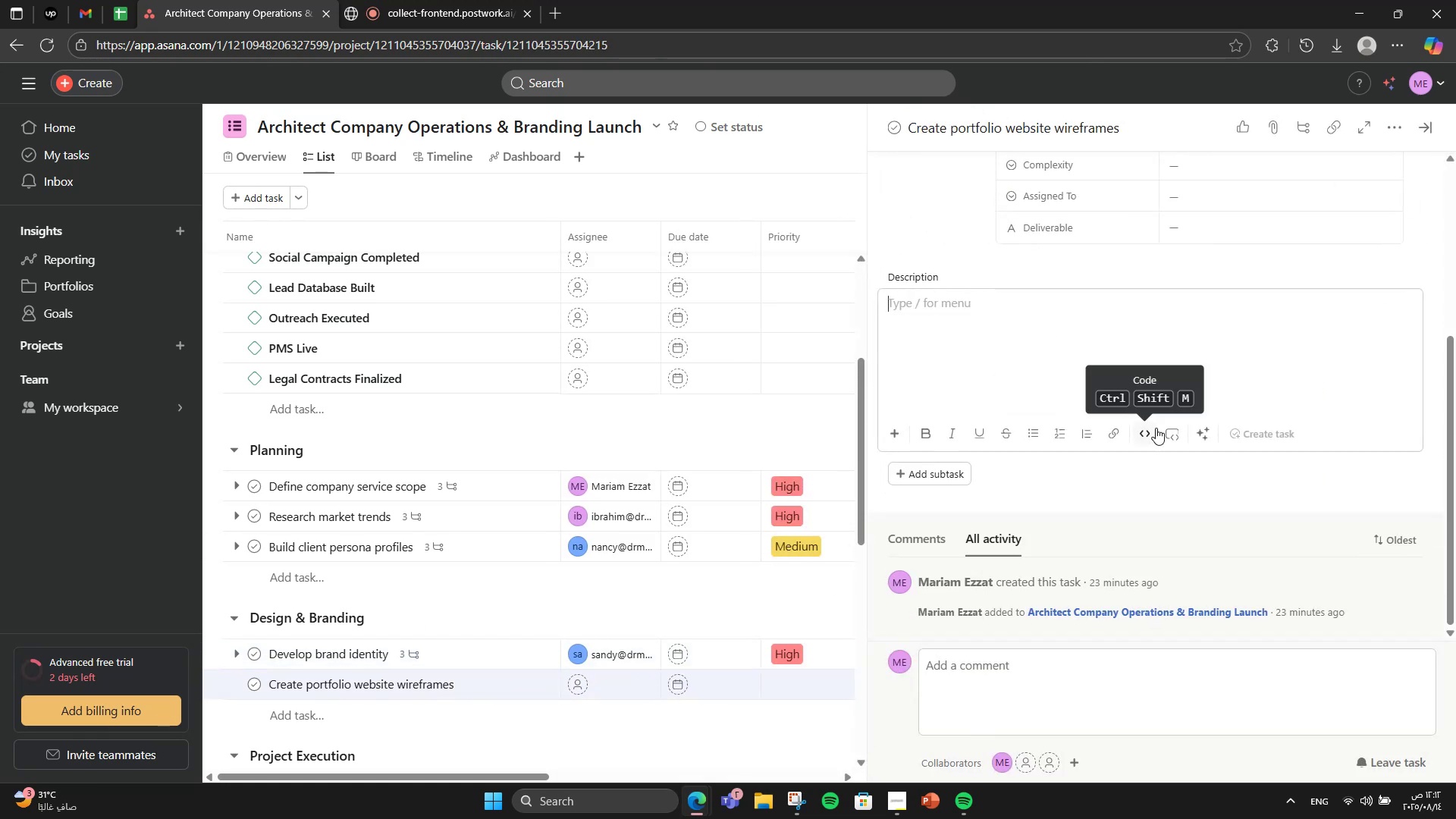 
type(Map out structure and visual )
 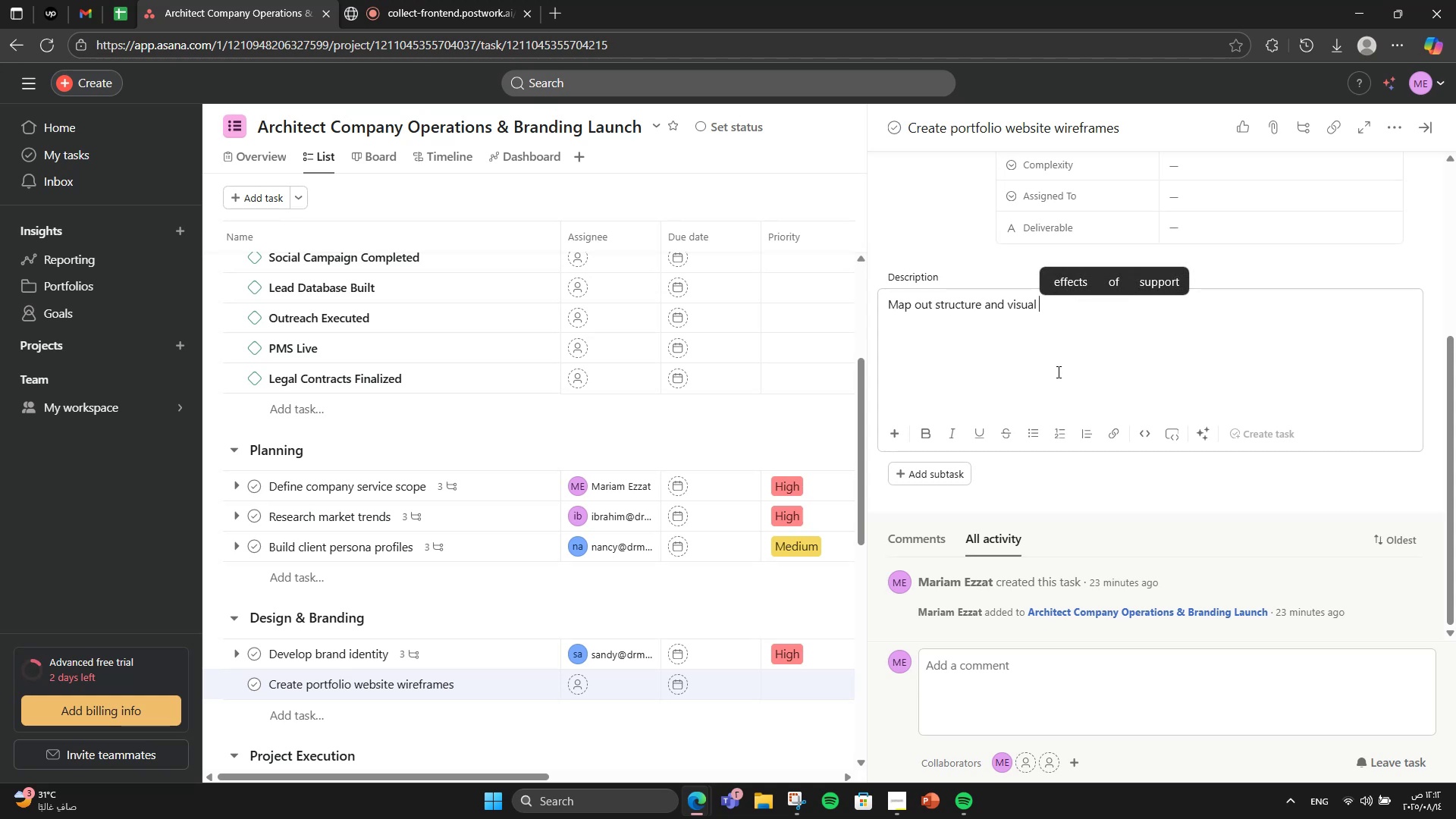 
type(layout )
 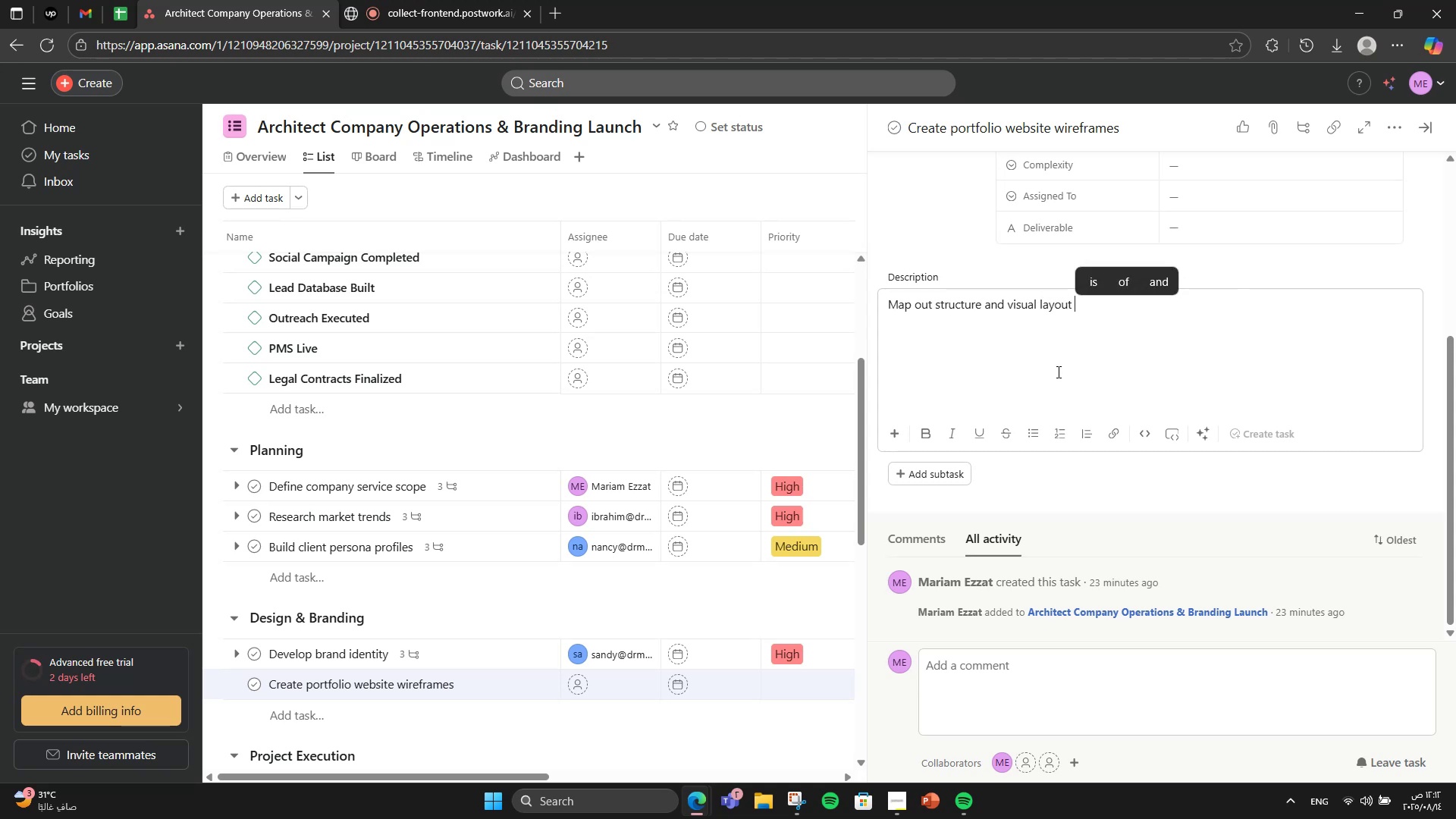 
key(Backspace)
type(s for website pages.)
 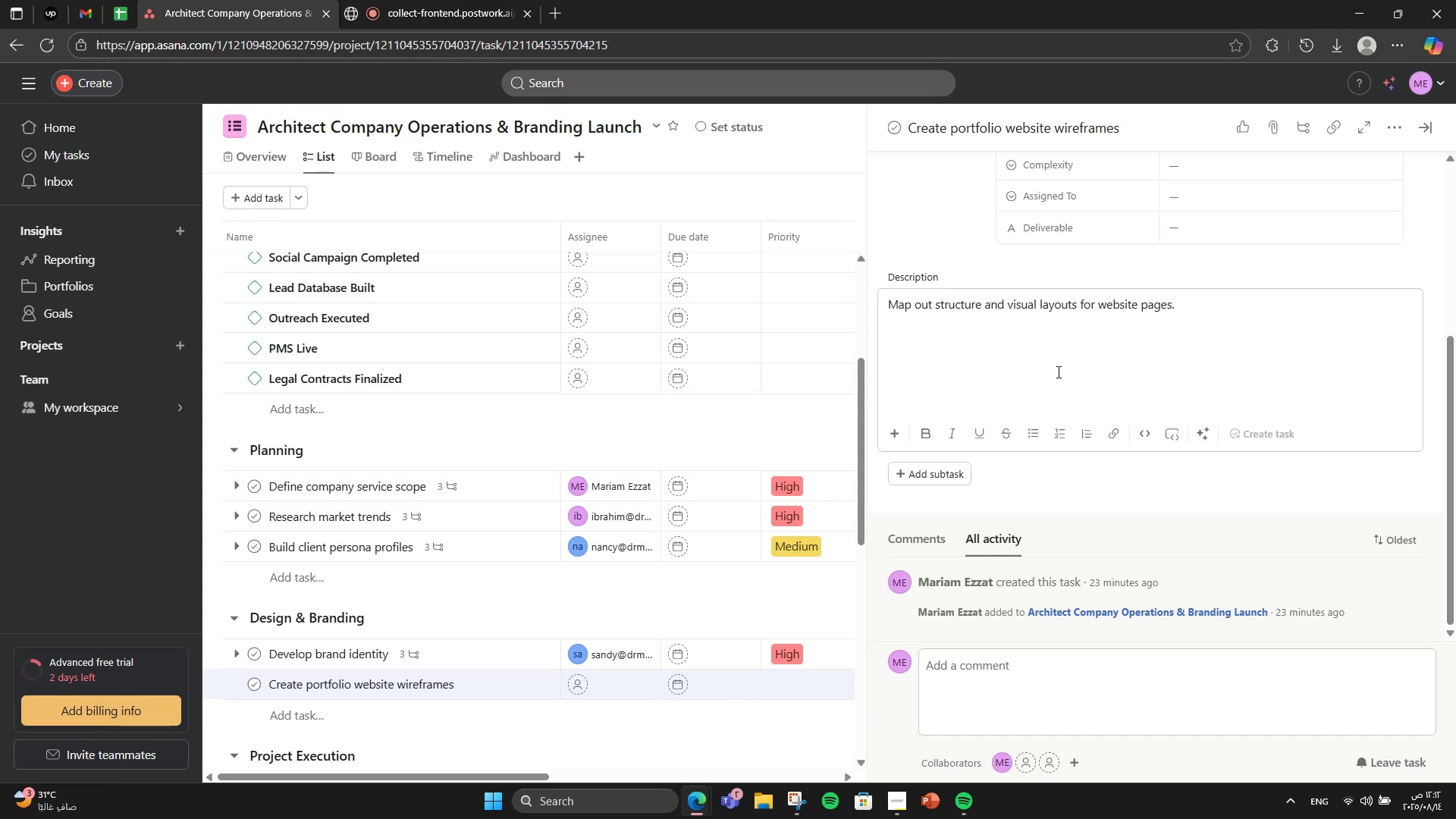 
scroll: coordinate [991, 473], scroll_direction: up, amount: 6.0
 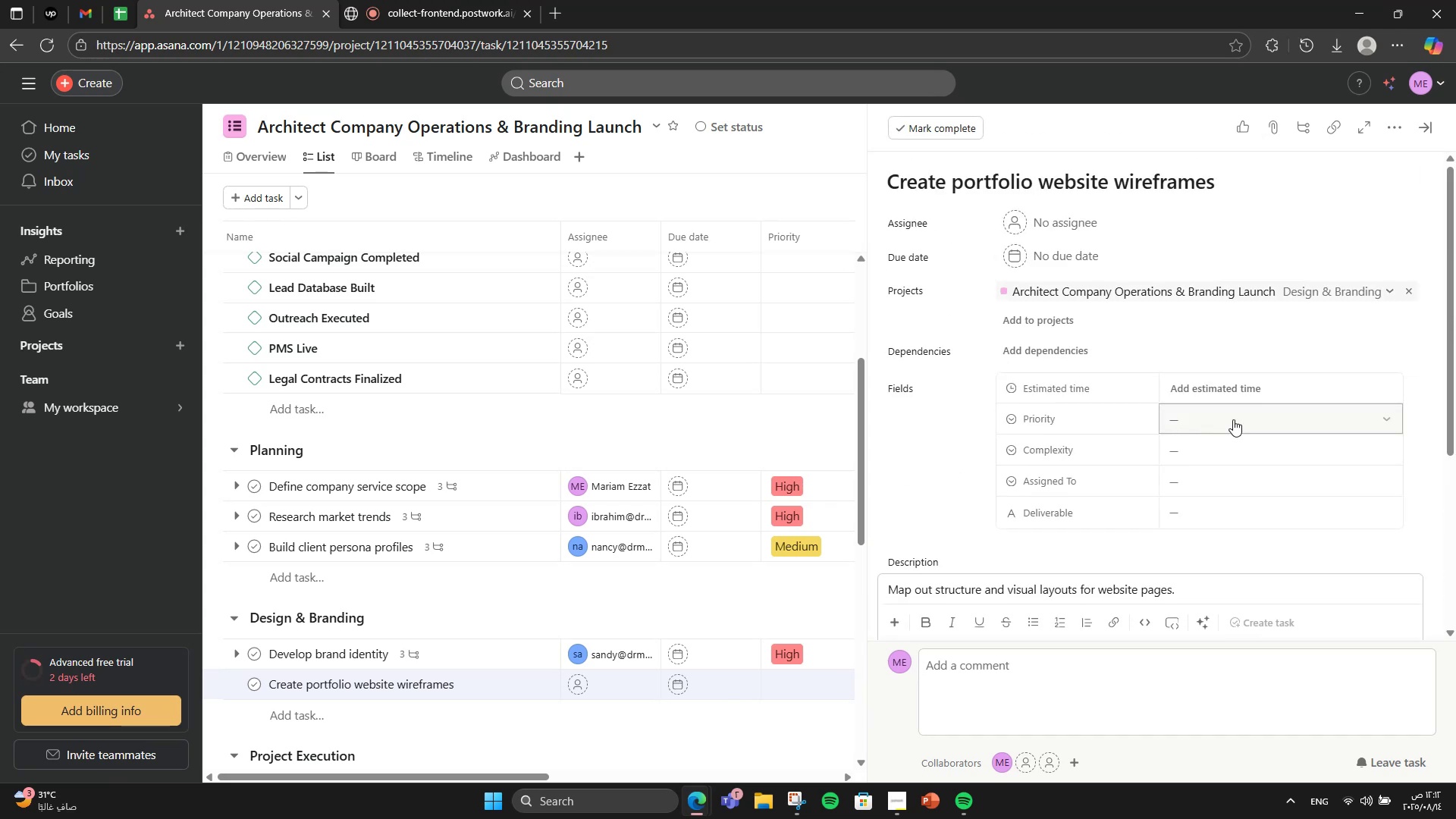 
left_click([1241, 414])
 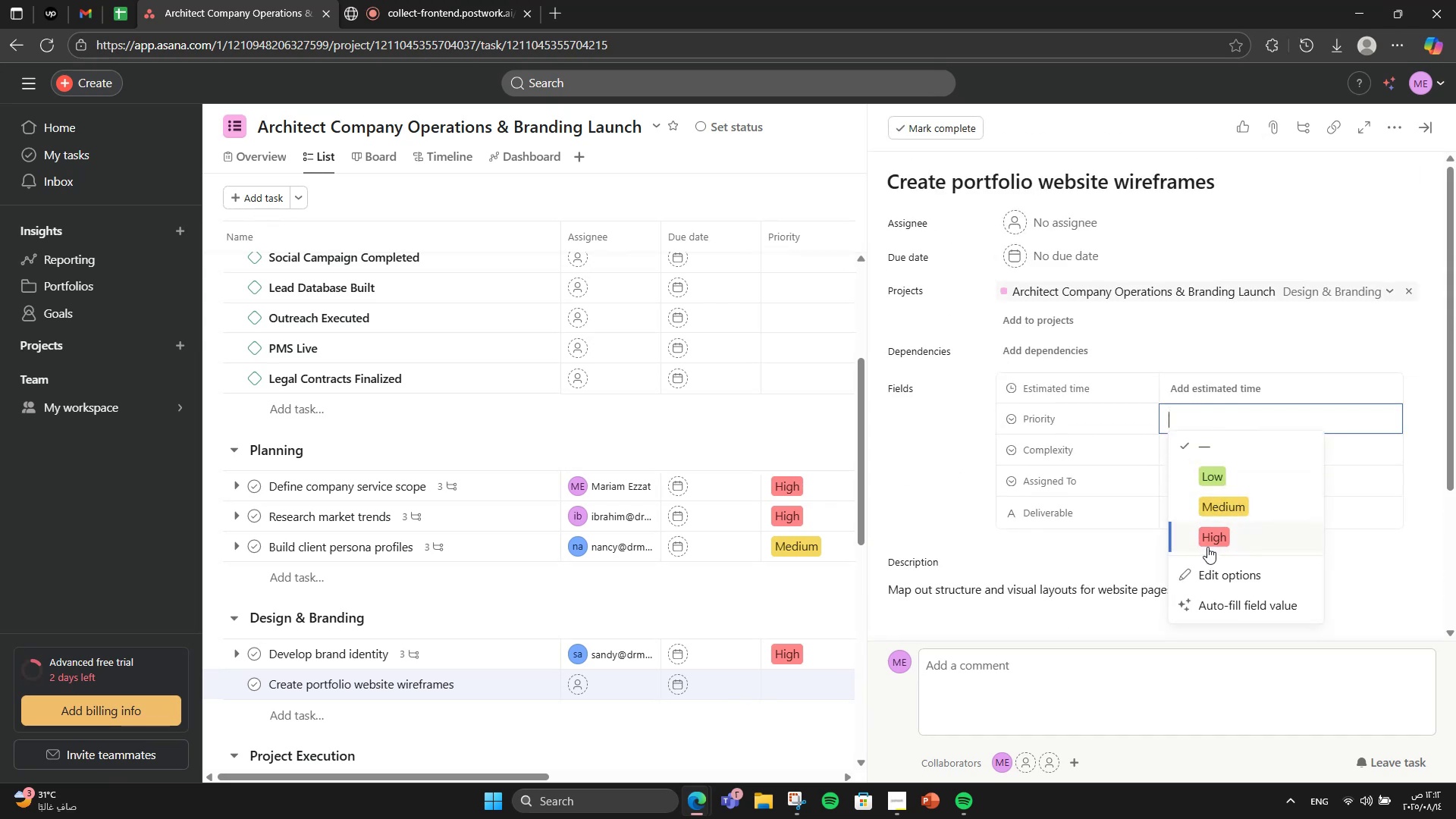 
left_click([1207, 545])
 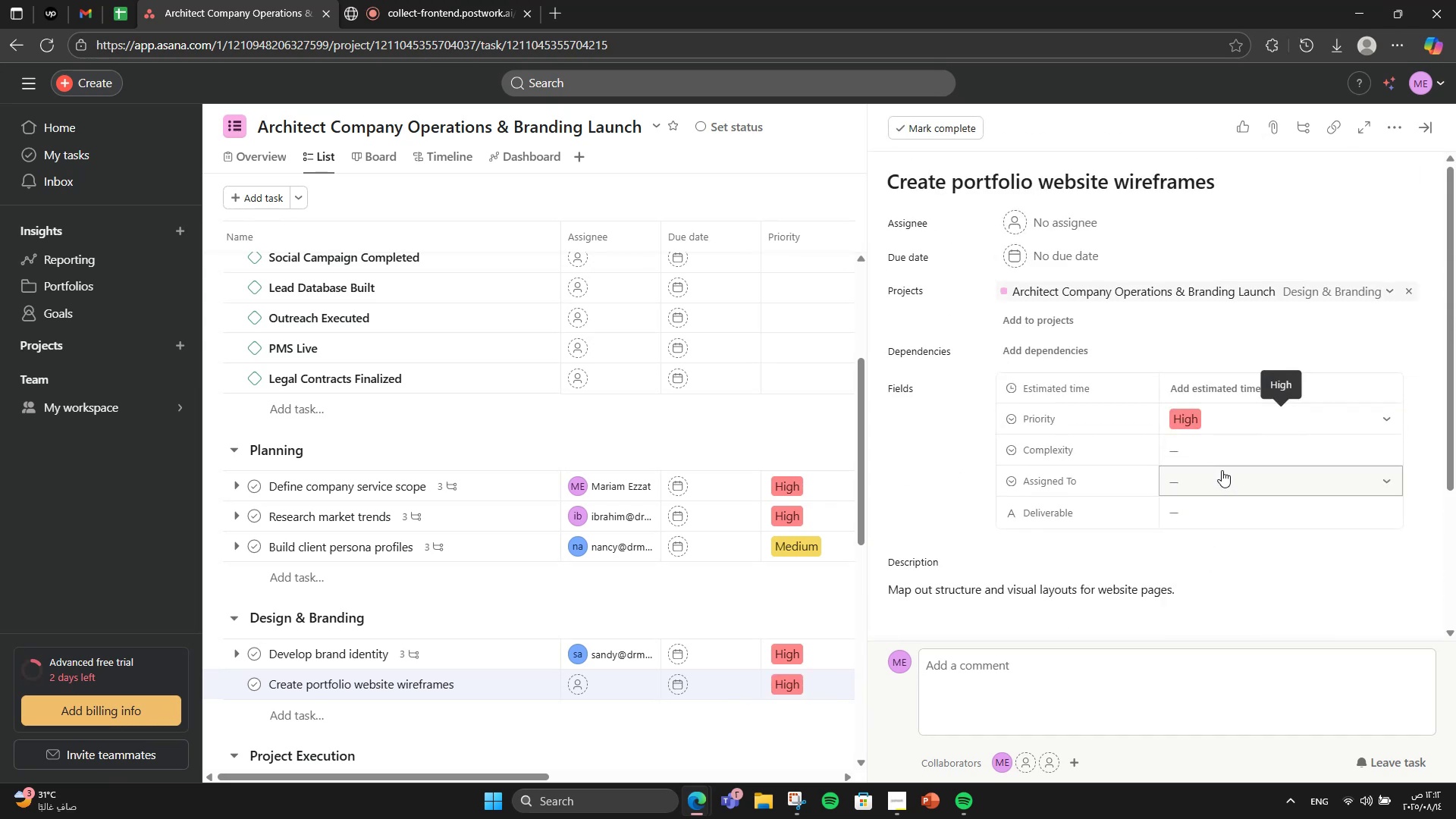 
left_click([1222, 457])
 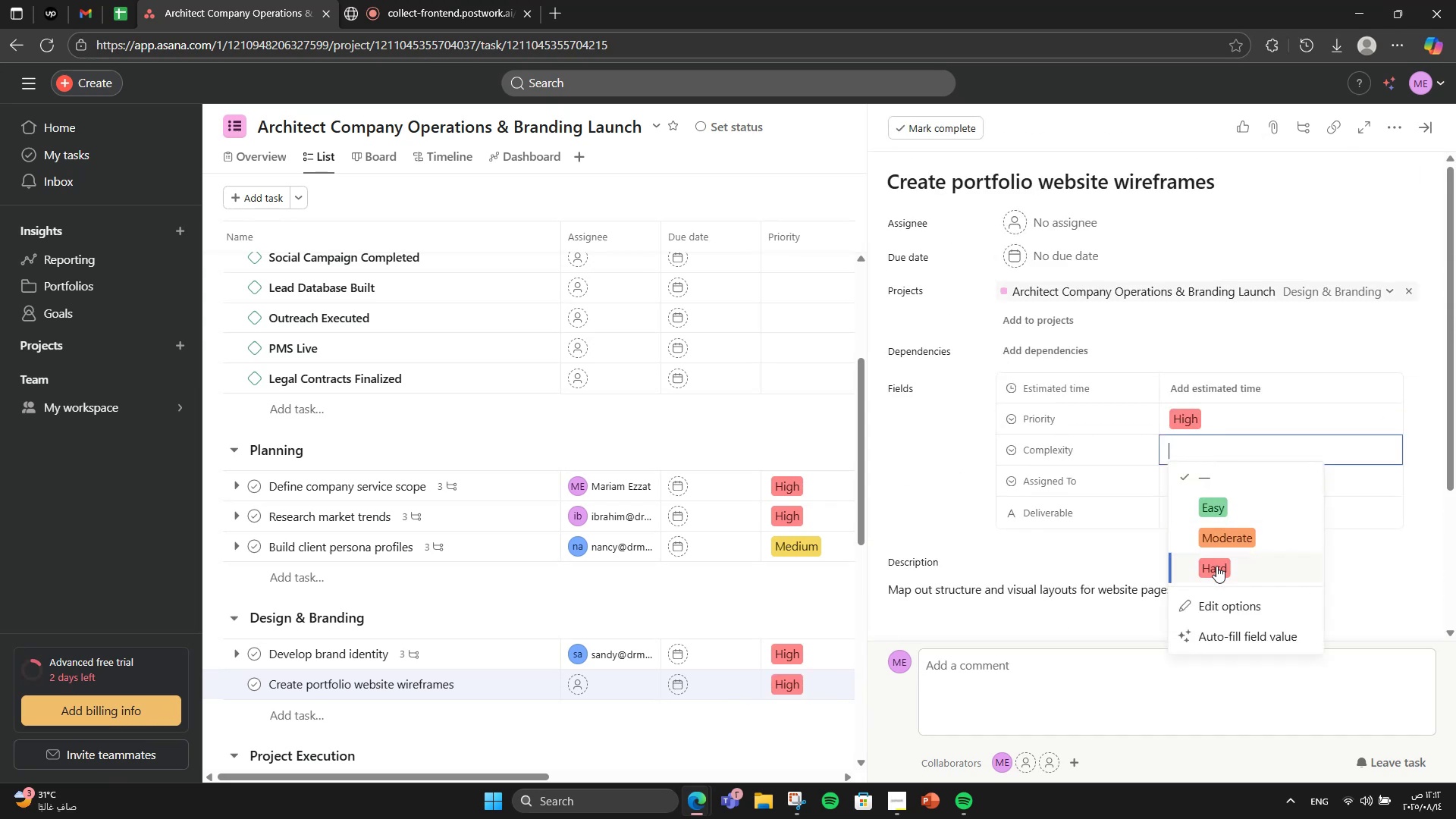 
left_click([1216, 566])
 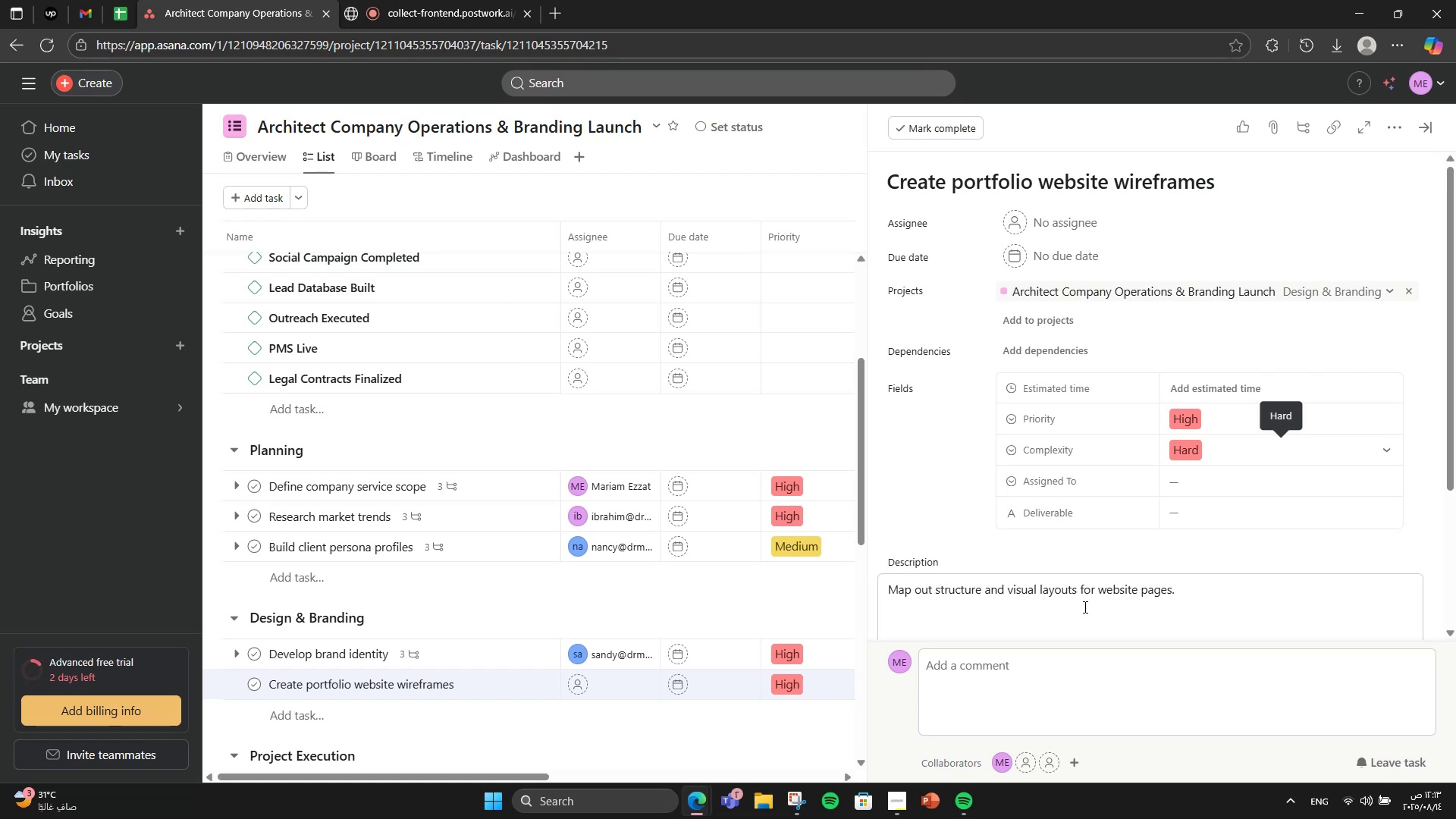 
double_click([1200, 489])
 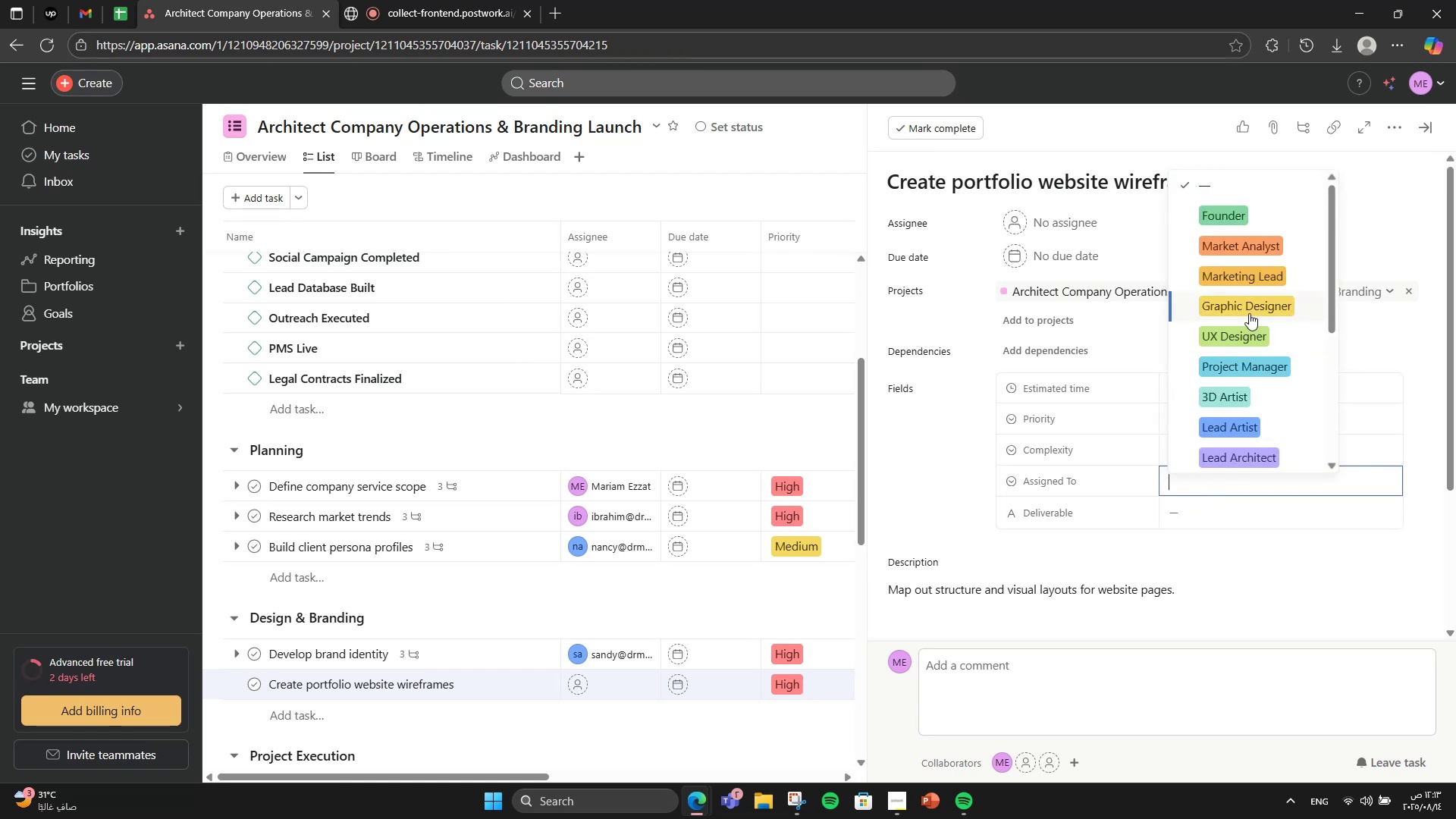 
left_click([1246, 325])
 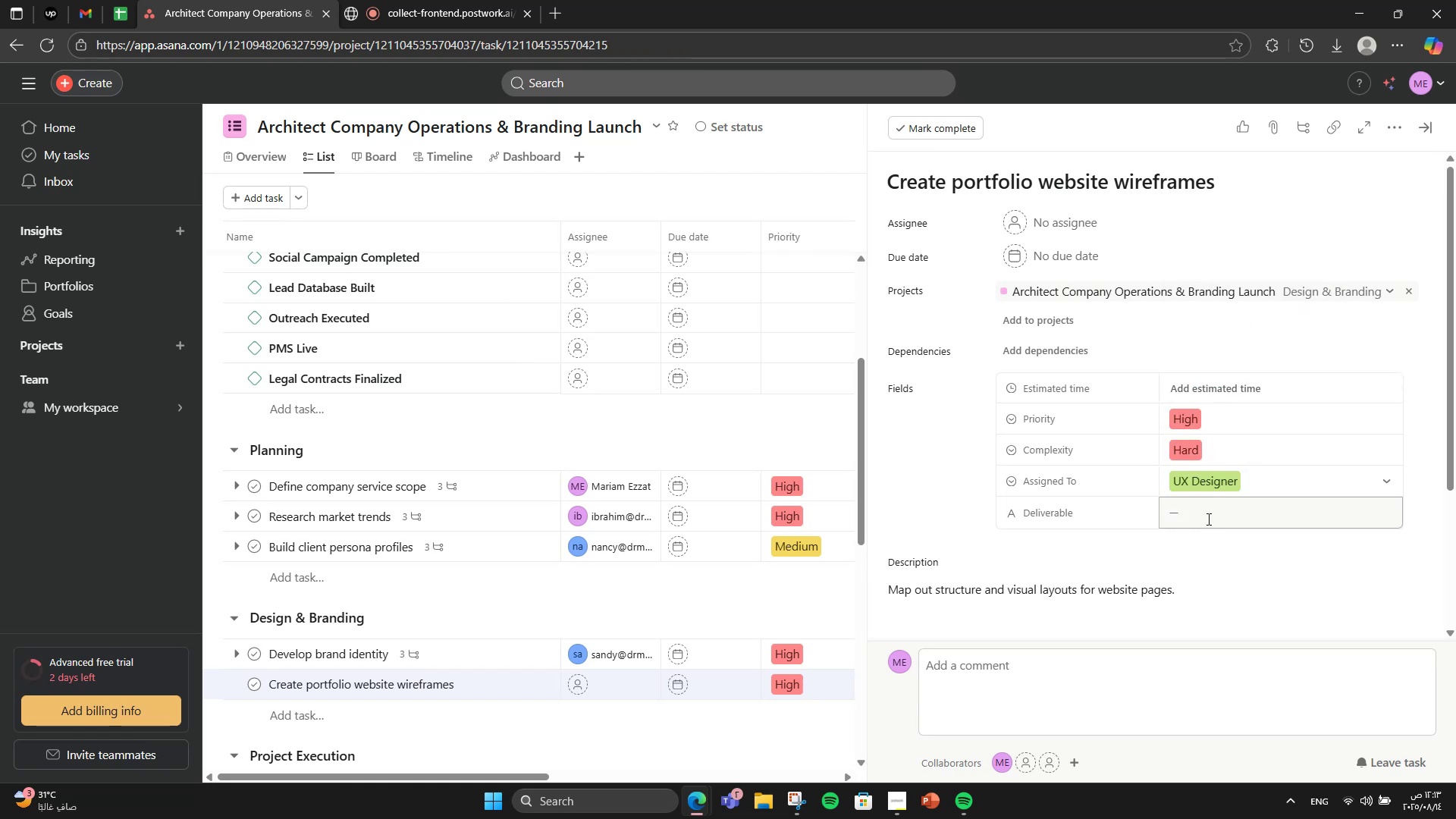 
left_click([1207, 519])
 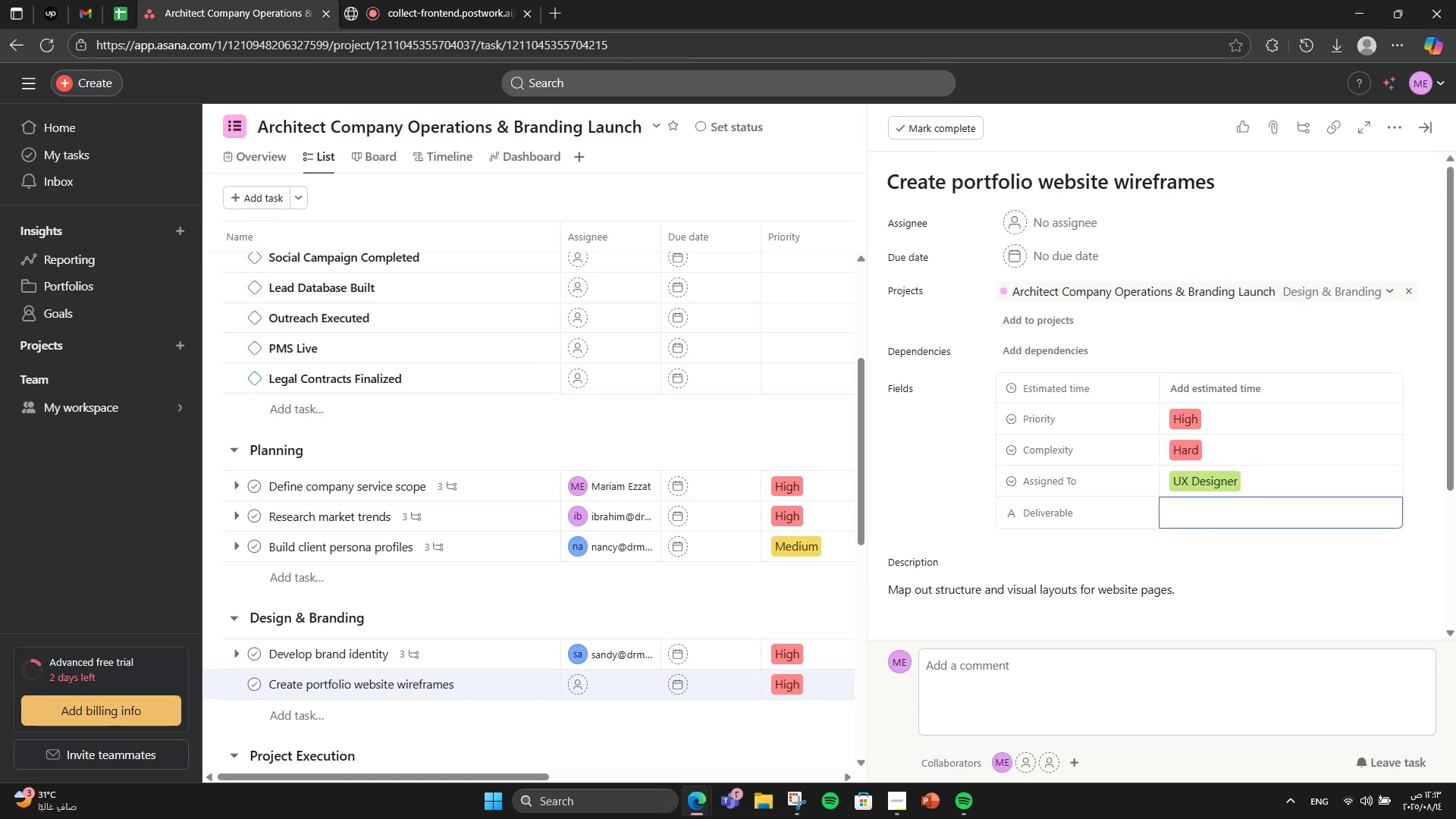 
type(Wireframe Set)
 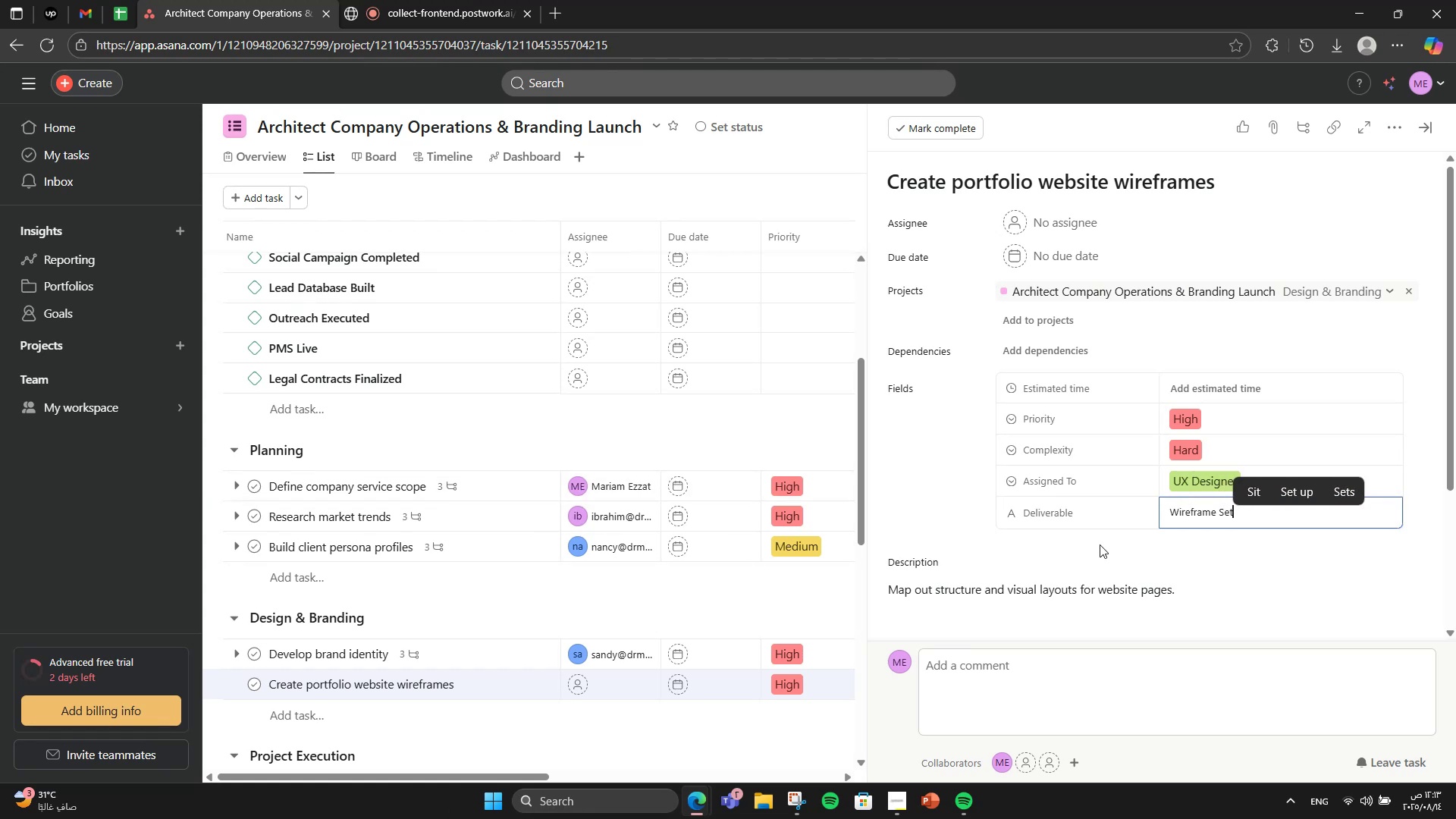 
left_click([1220, 384])
 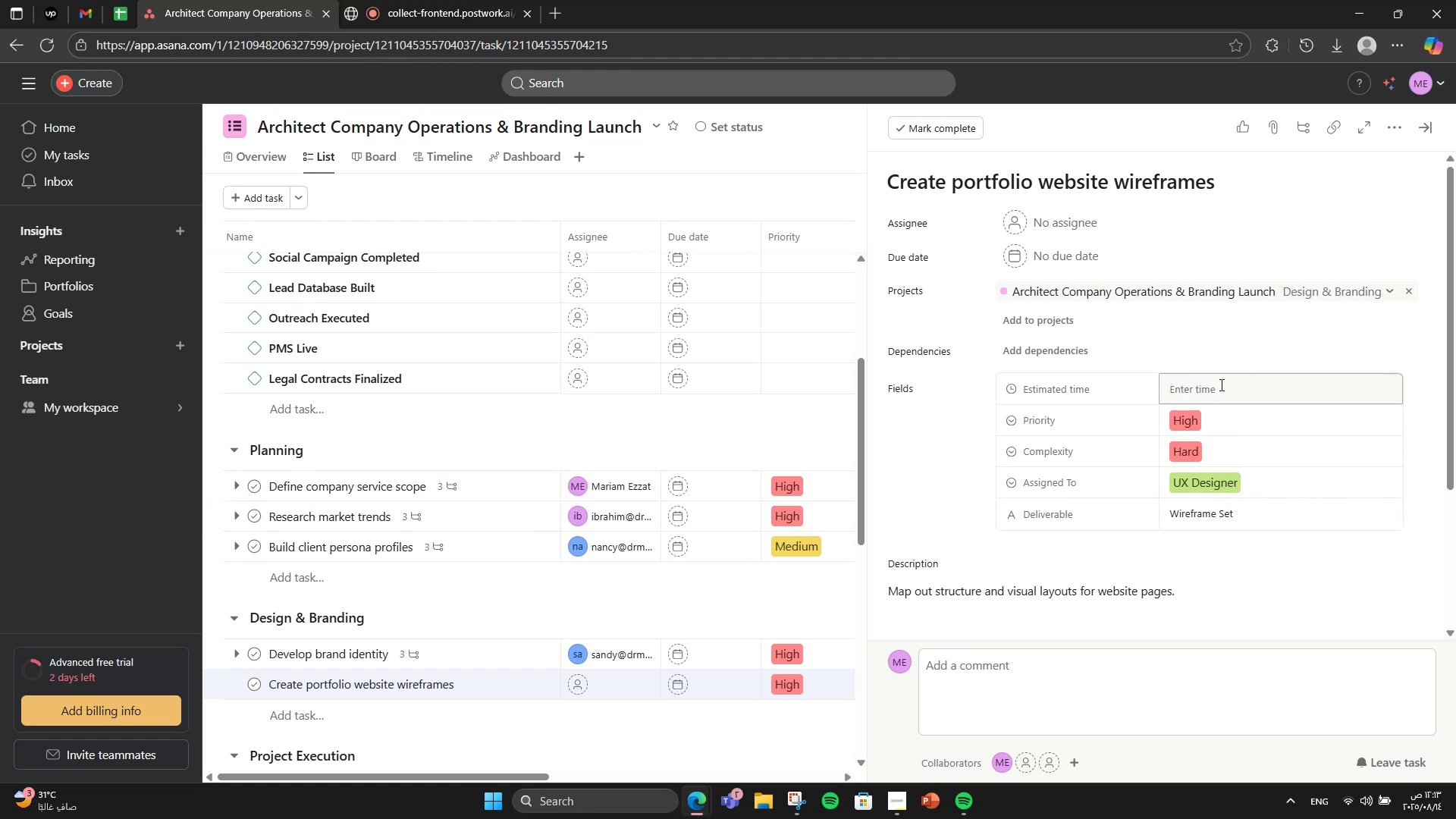 
left_click([1220, 384])
 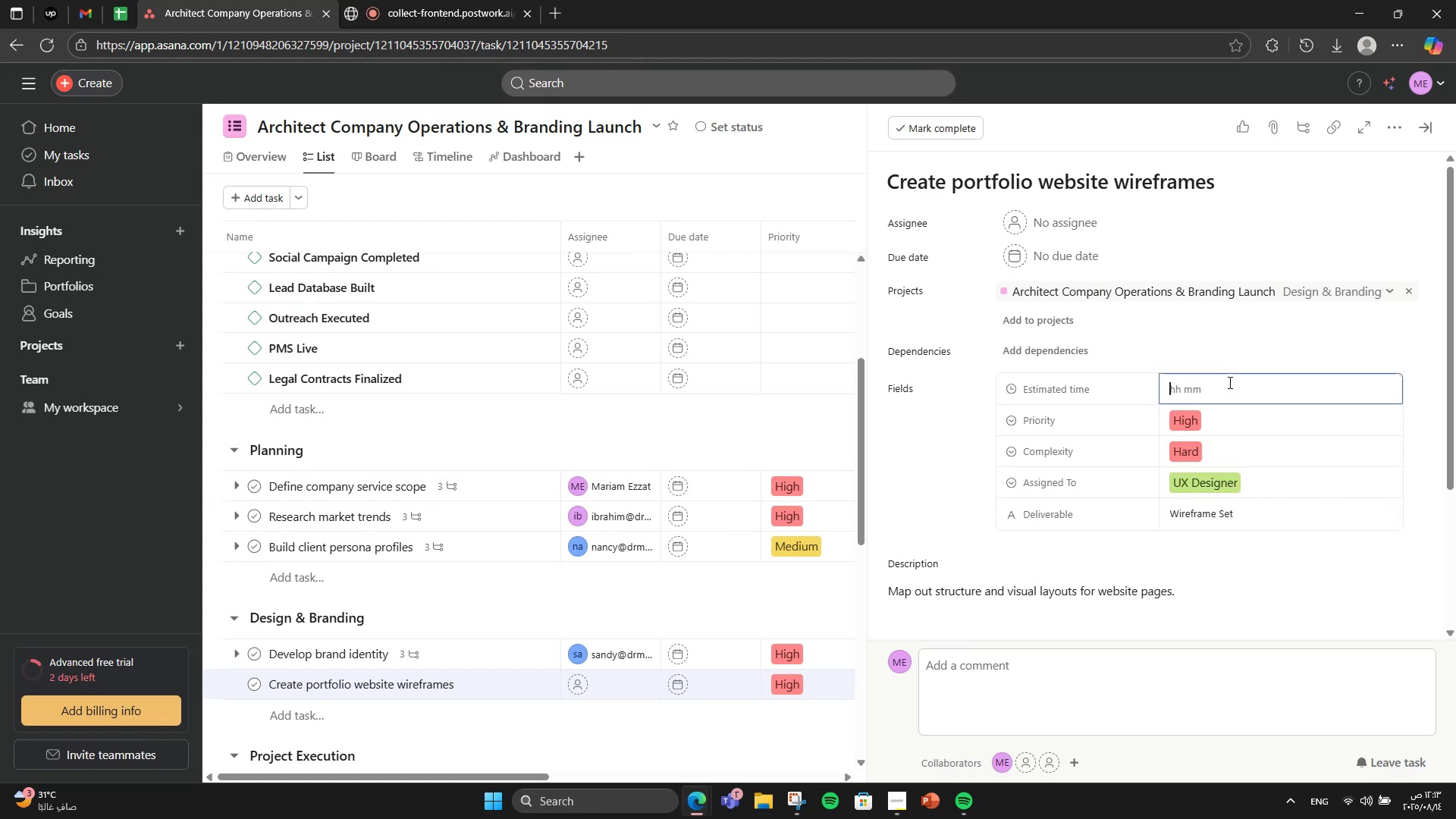 
key(Numpad1)
 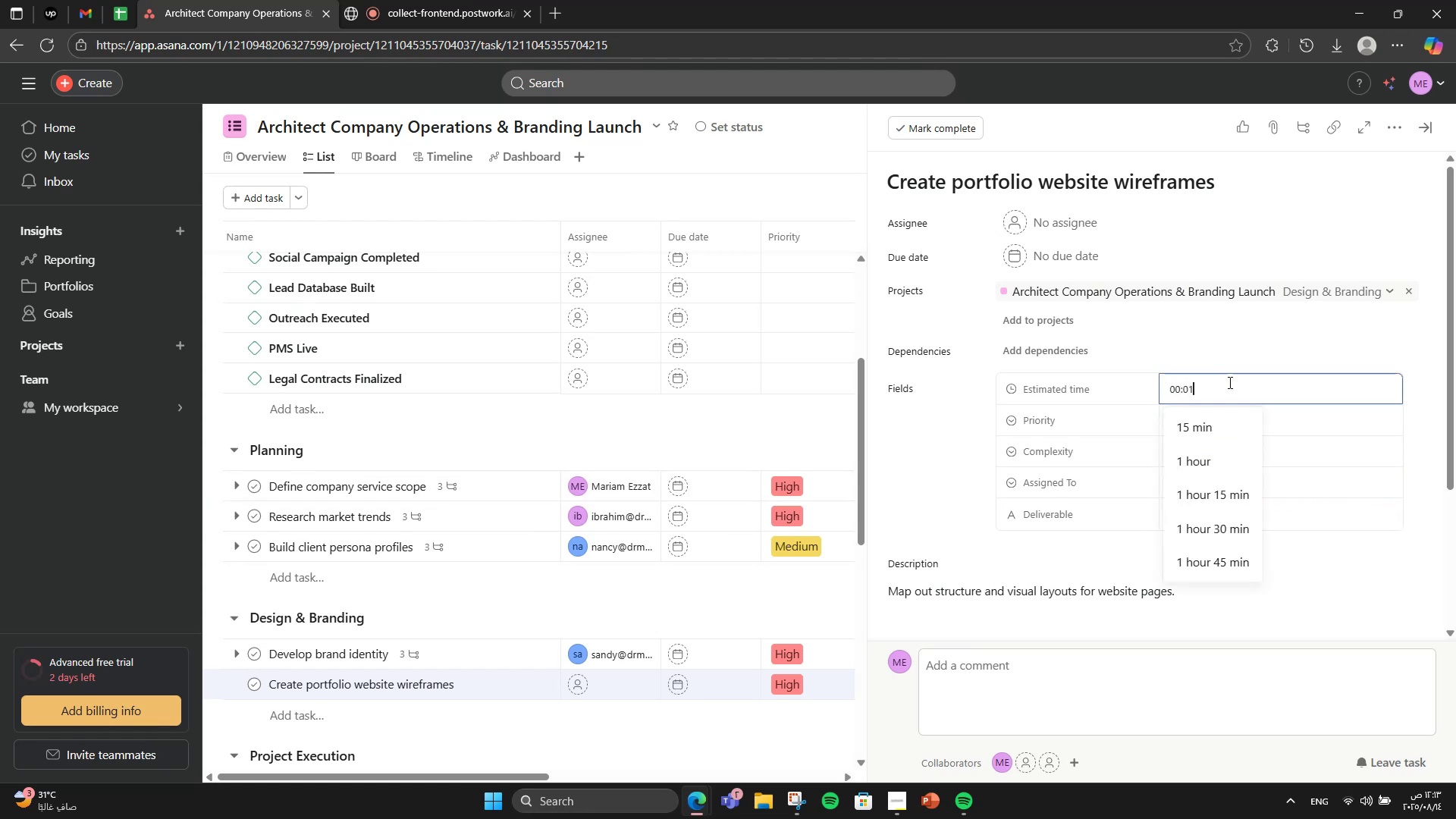 
key(Numpad0)
 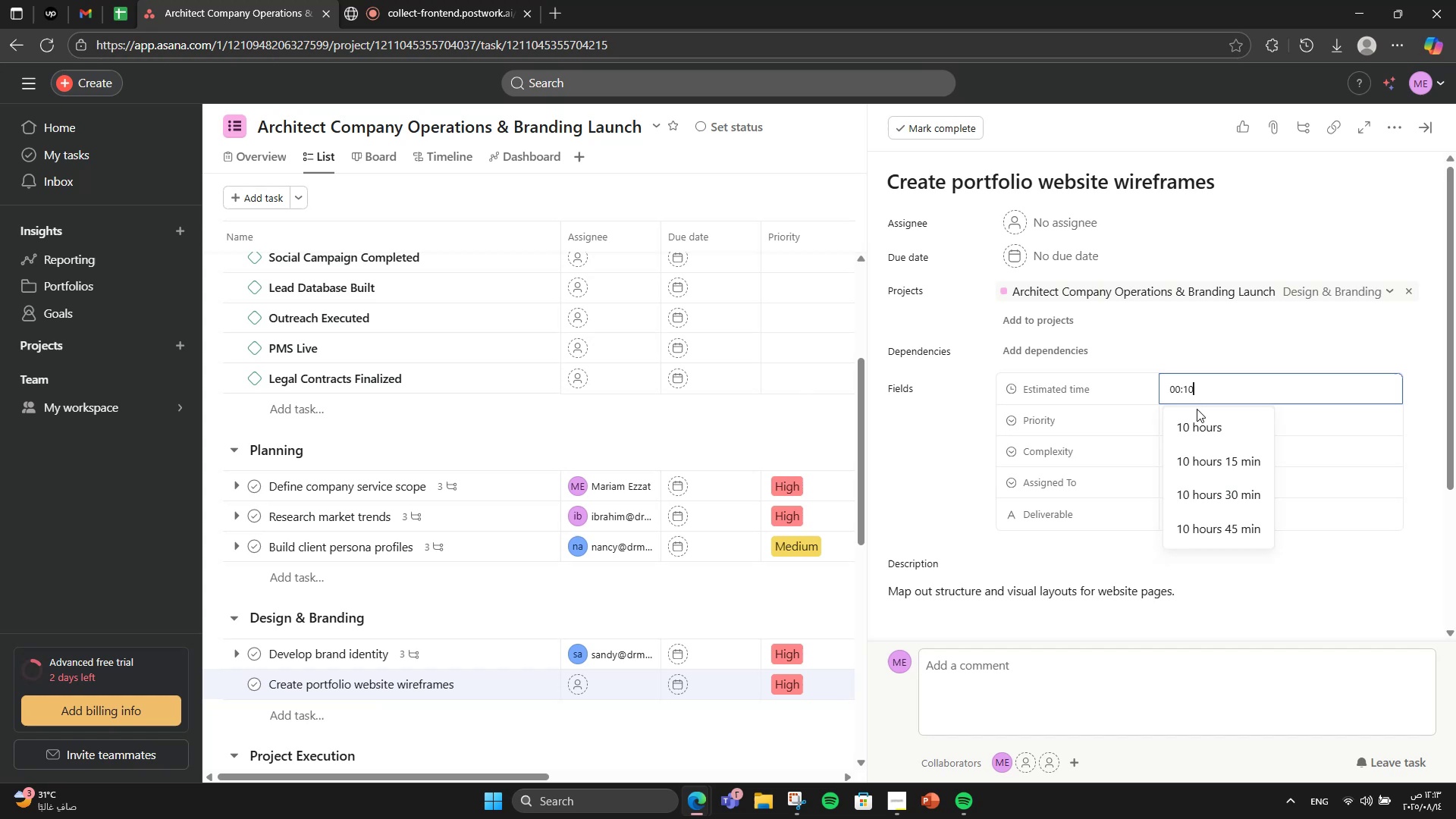 
left_click([1193, 425])
 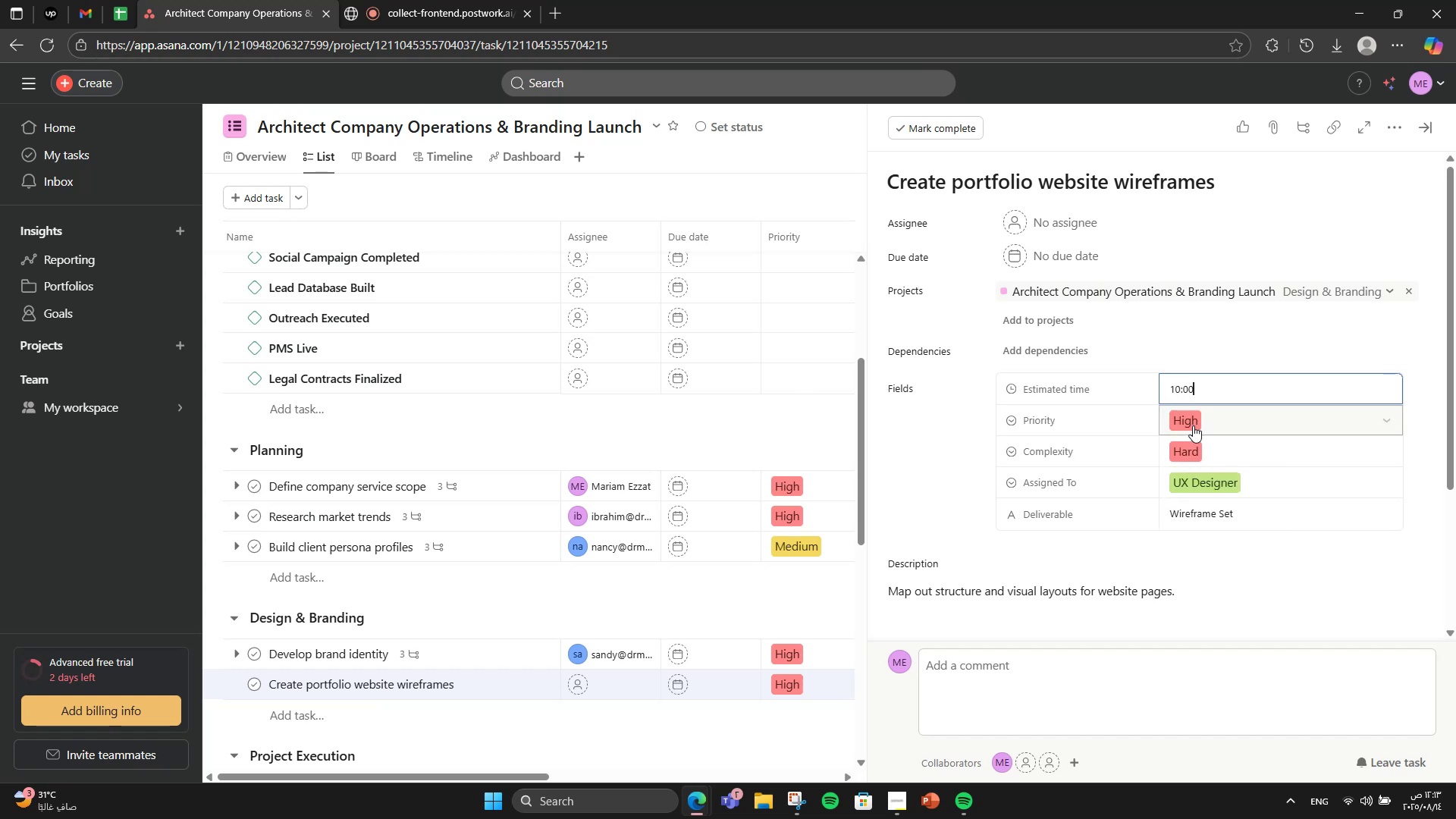 
scroll: coordinate [1193, 425], scroll_direction: down, amount: 3.0
 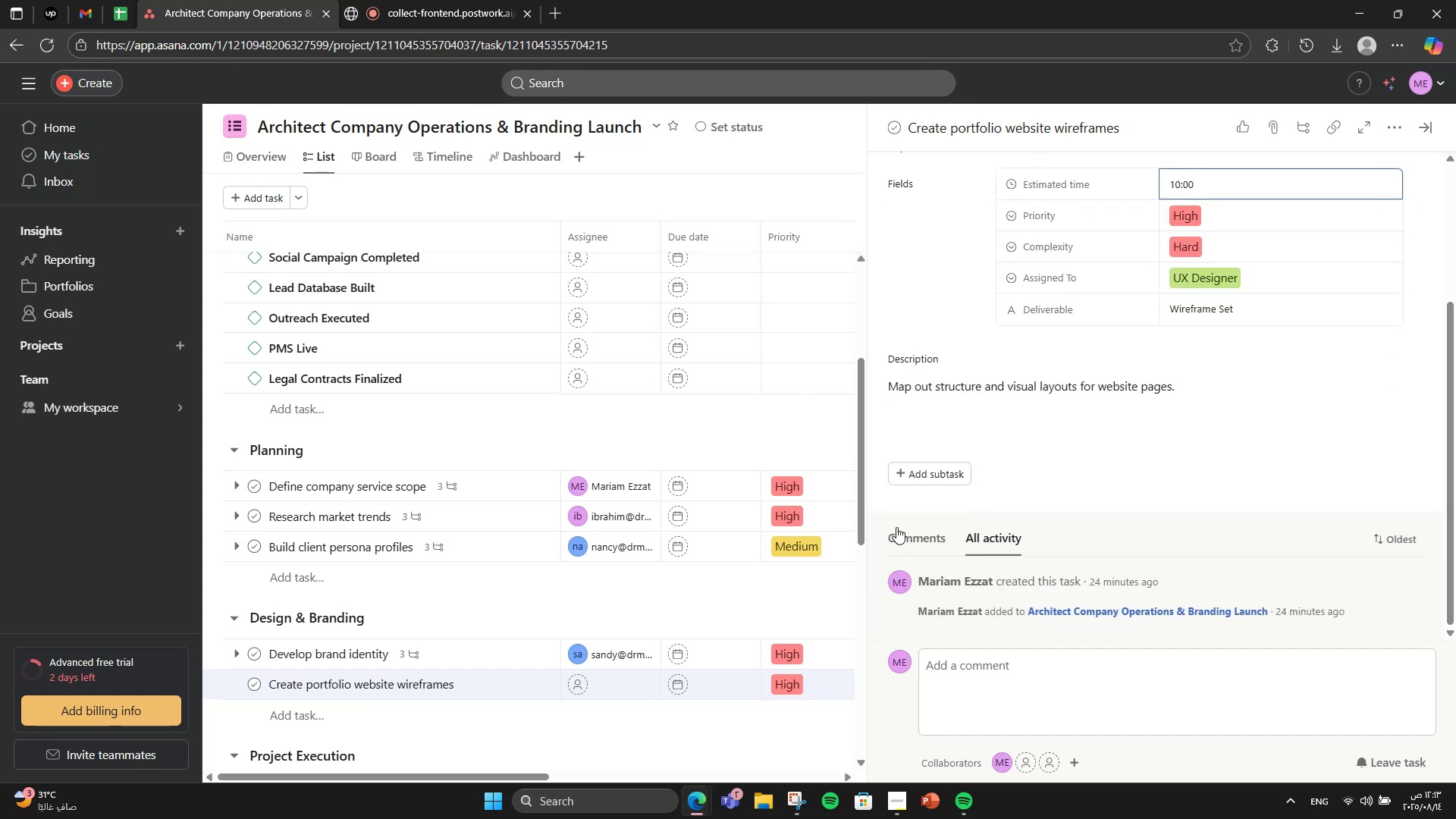 
double_click([930, 488])
 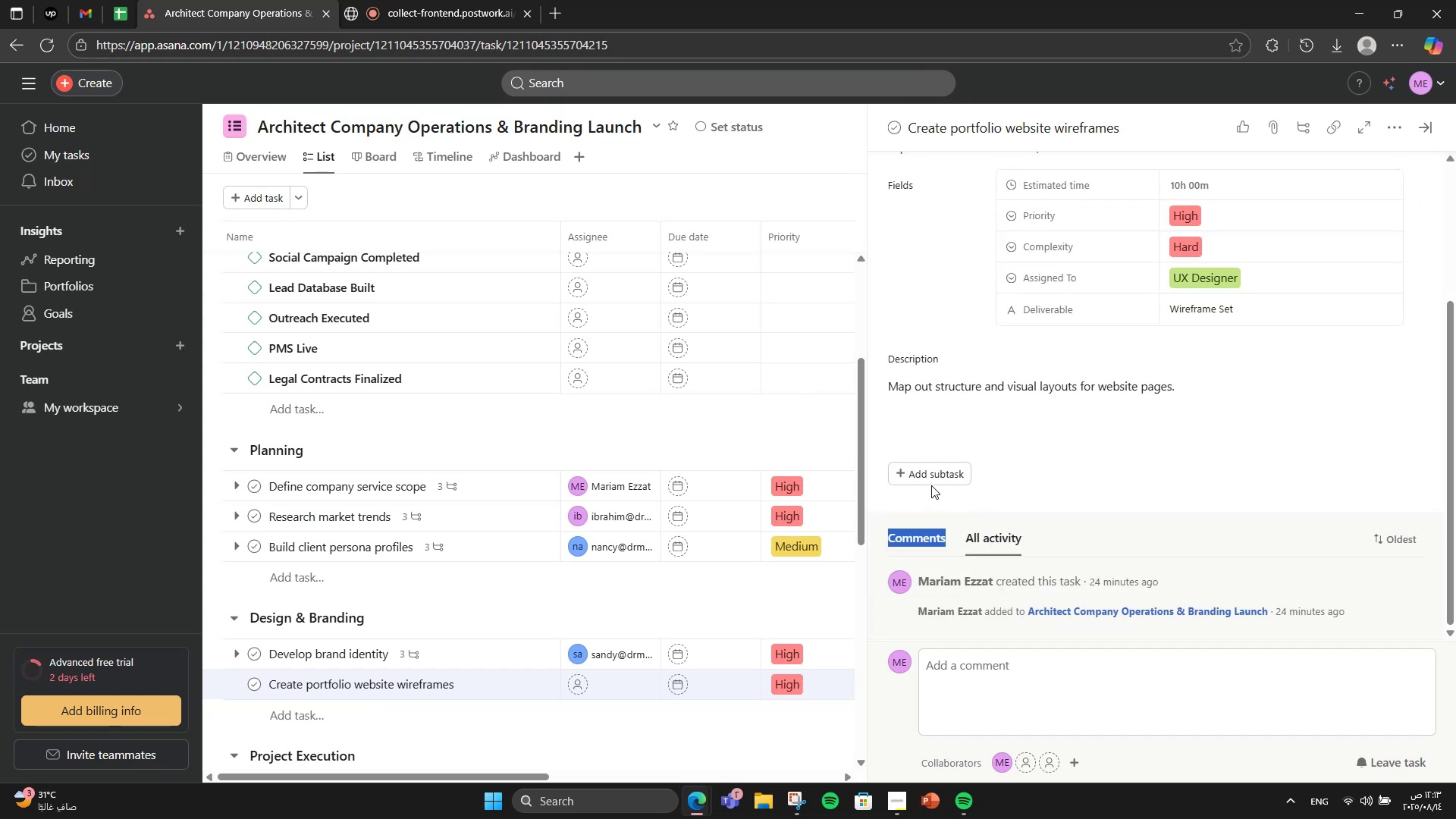 
triple_click([931, 485])
 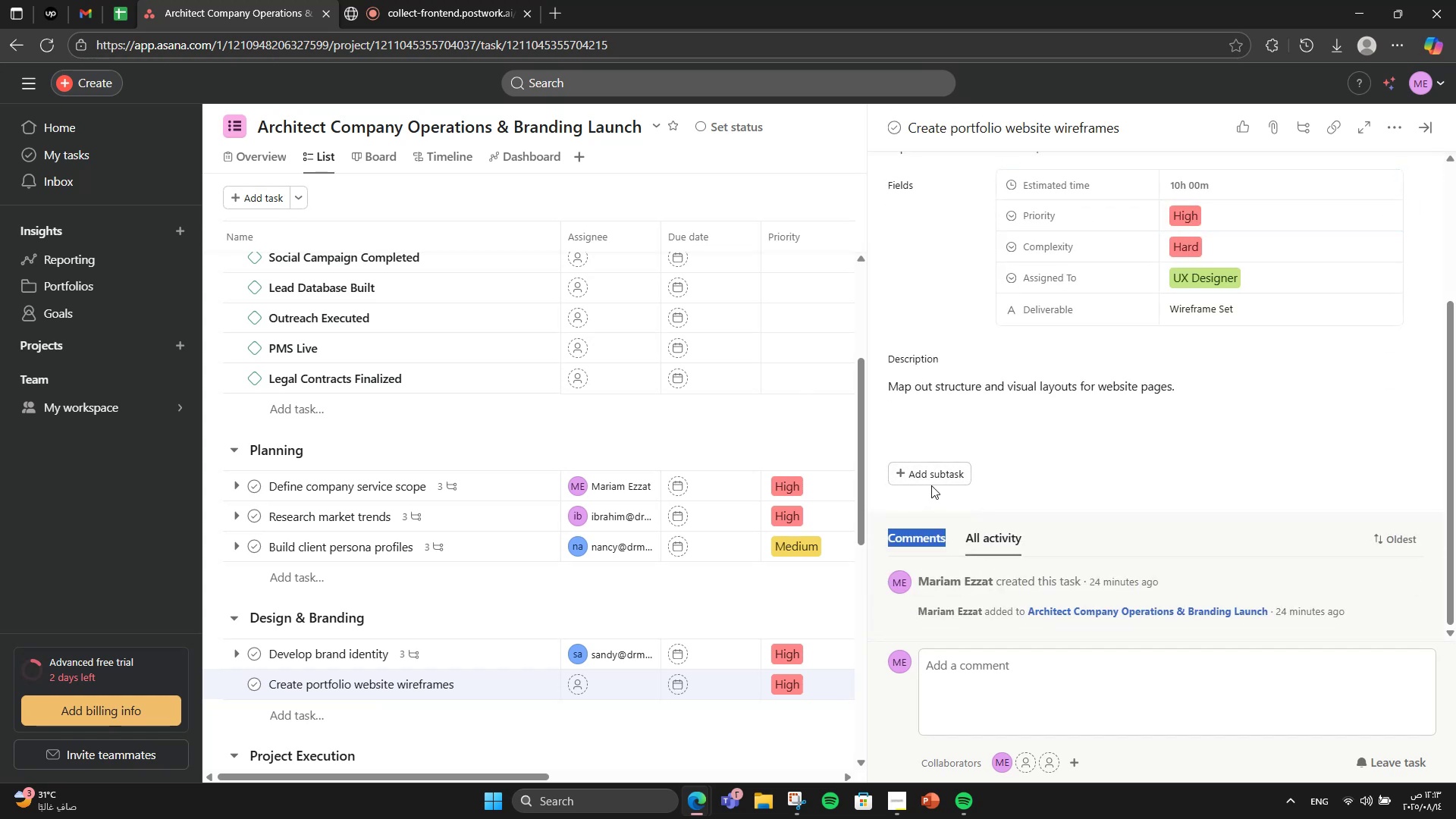 
left_click([934, 475])
 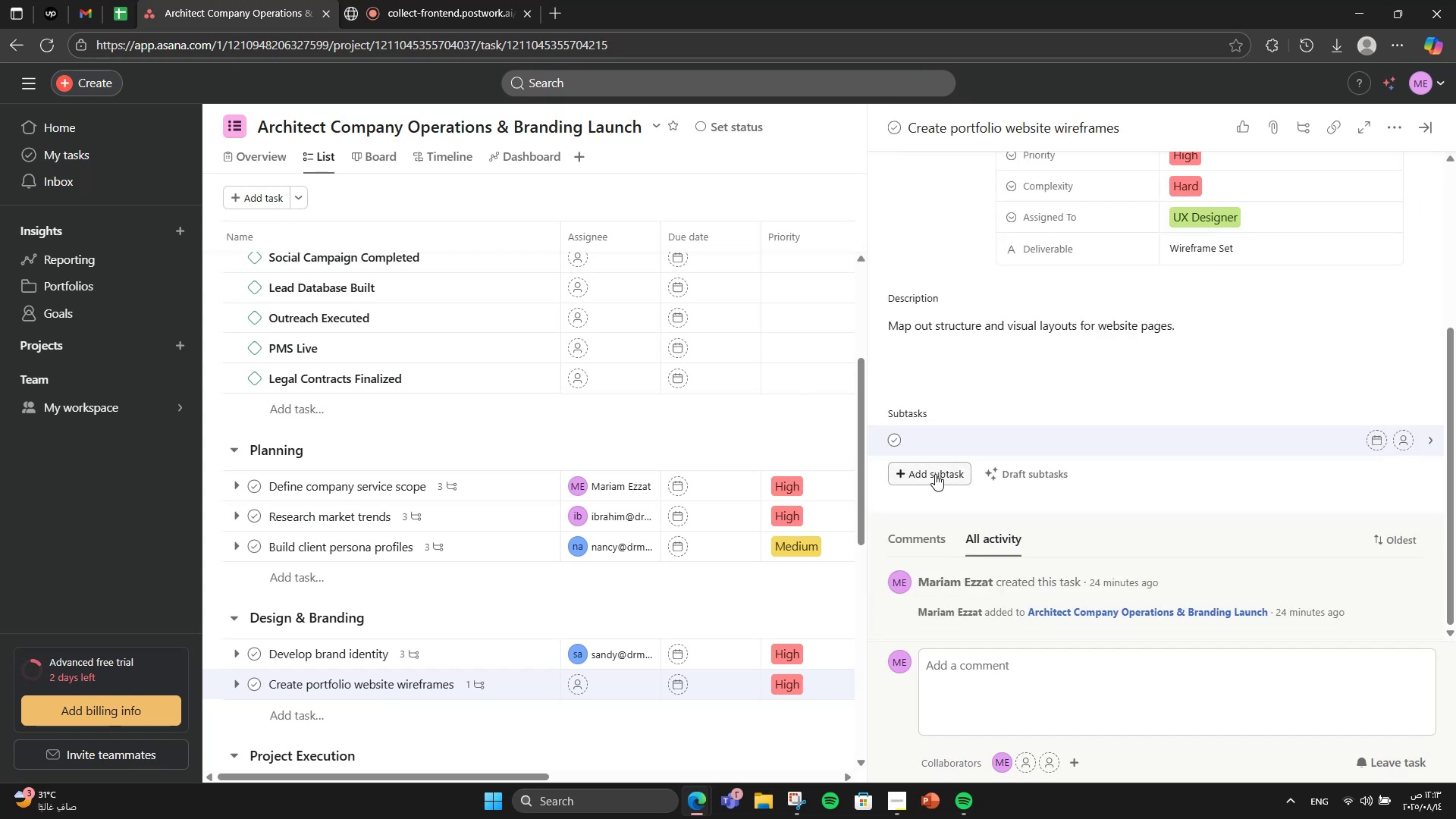 
type(Homepage)
 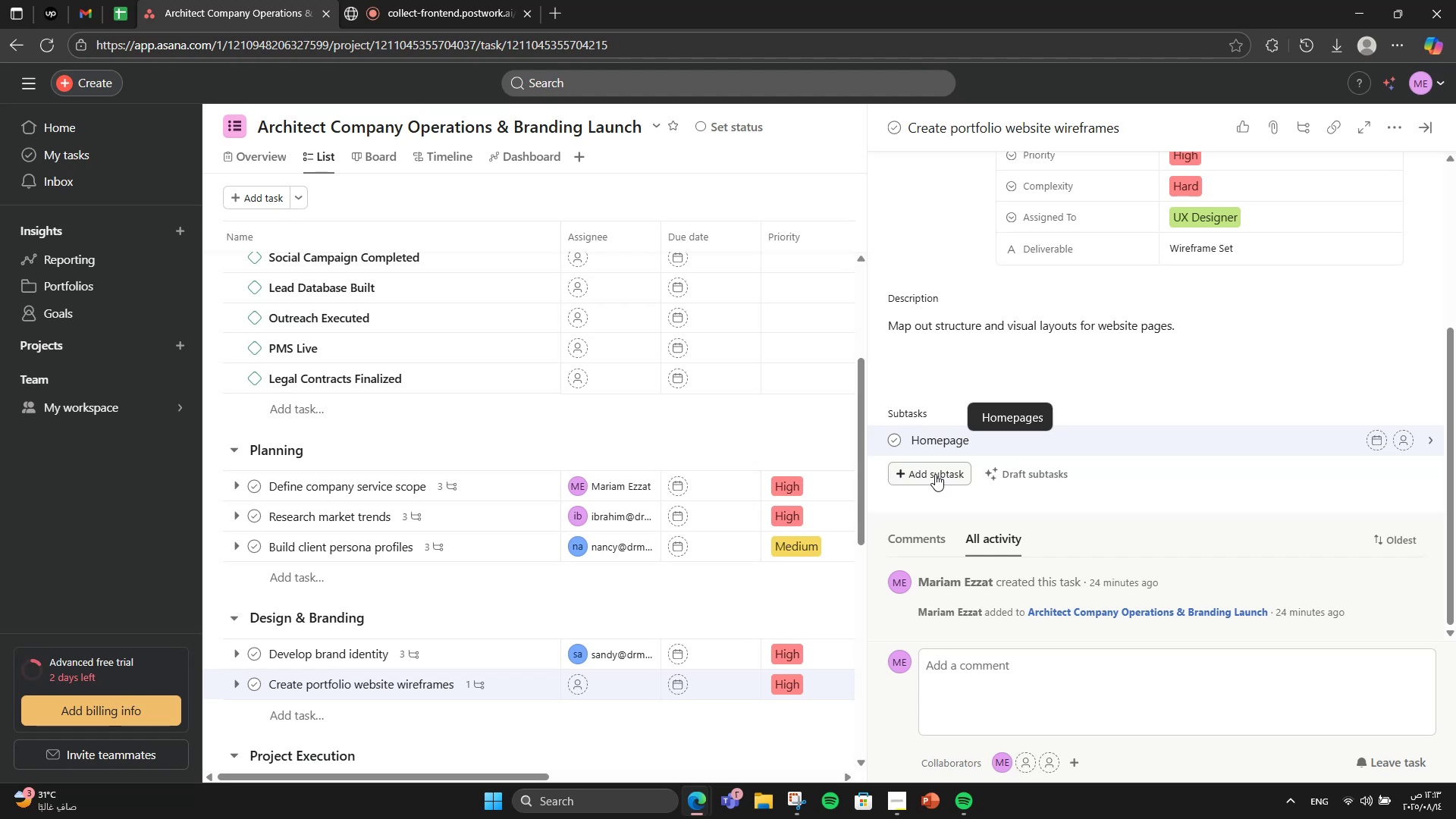 
key(Enter)
 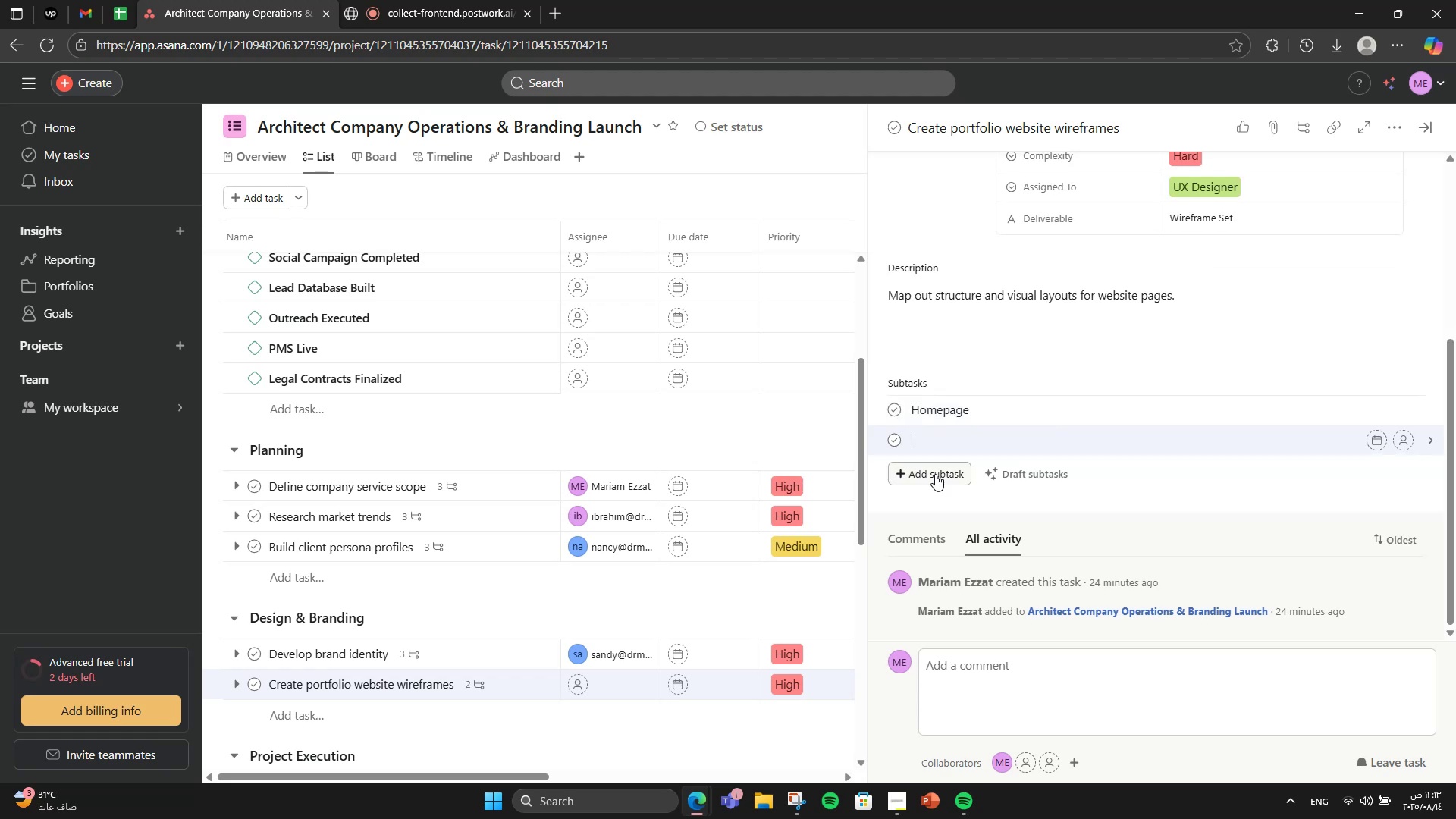 
type(Portfolio page)
 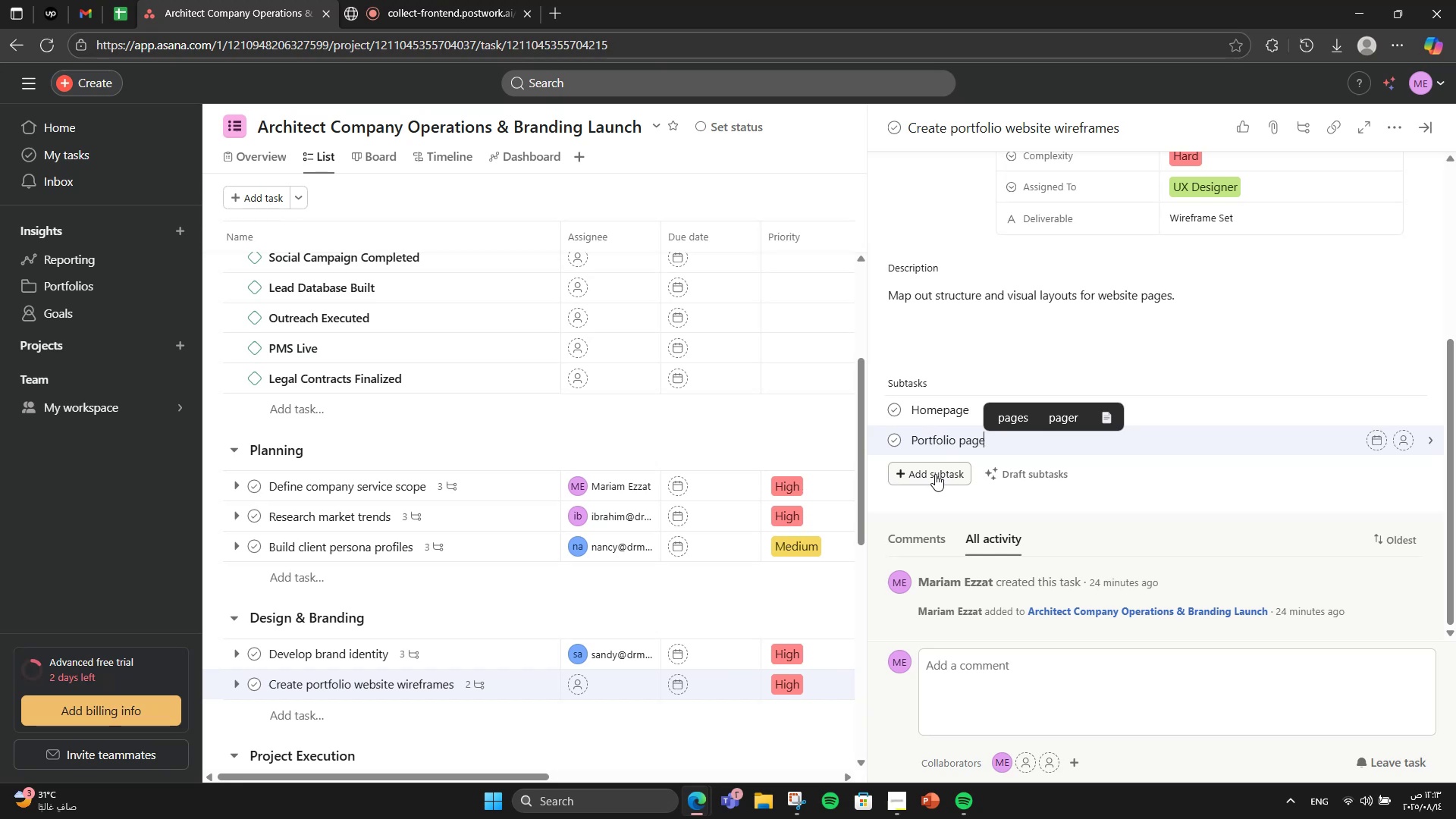 
key(Enter)
 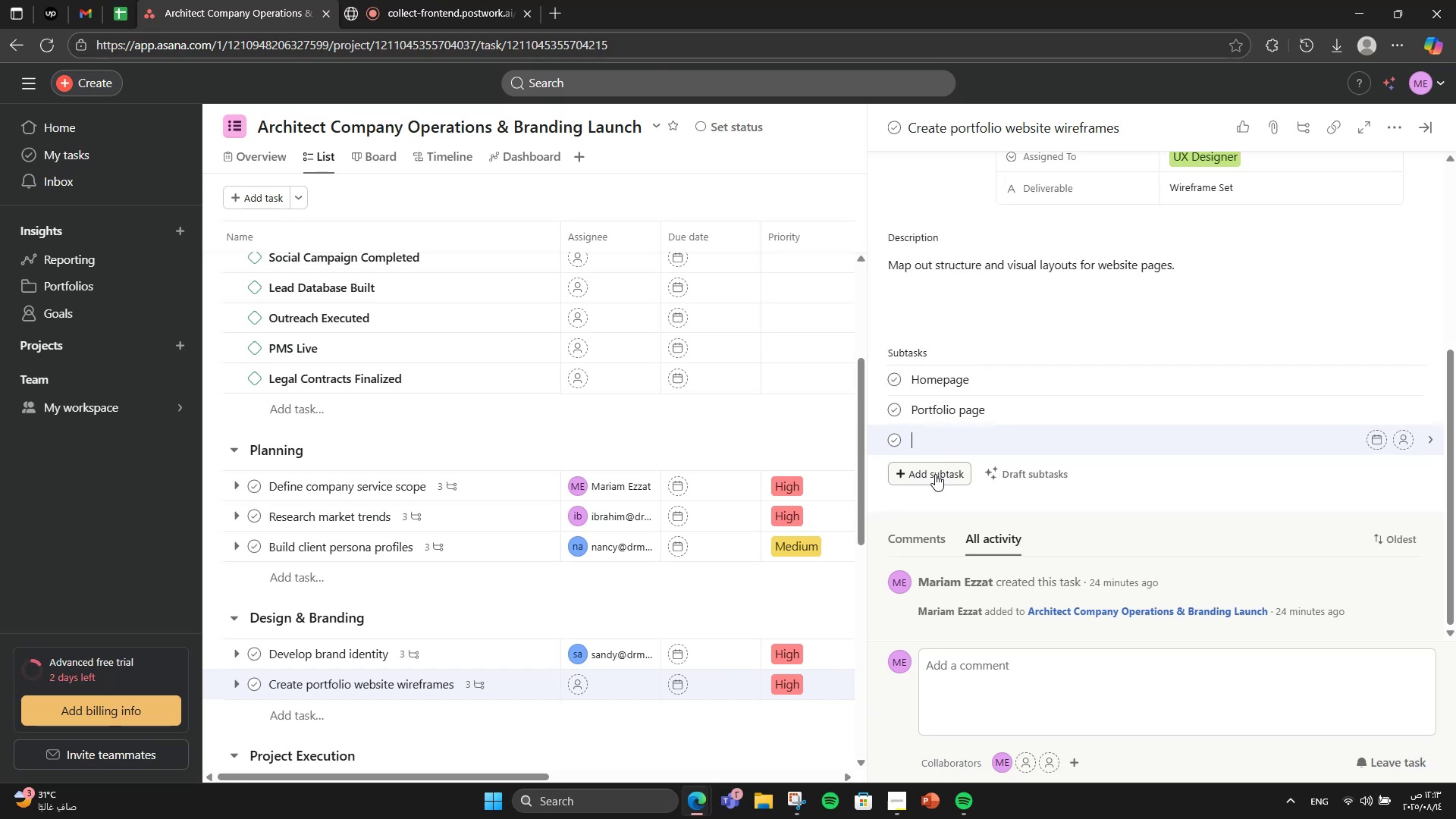 
type(Contact page)
 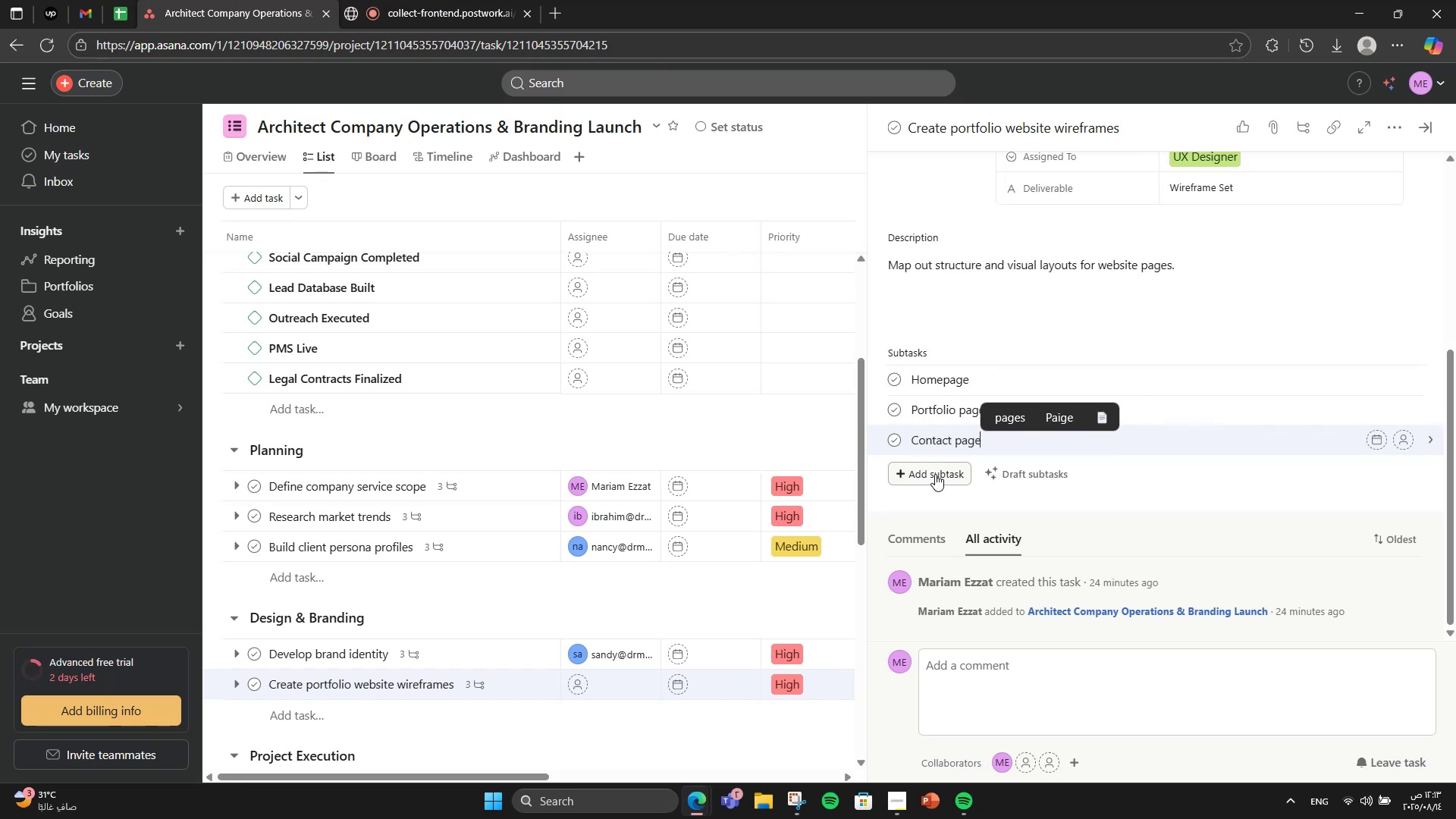 
scroll: coordinate [1324, 519], scroll_direction: up, amount: 8.0
 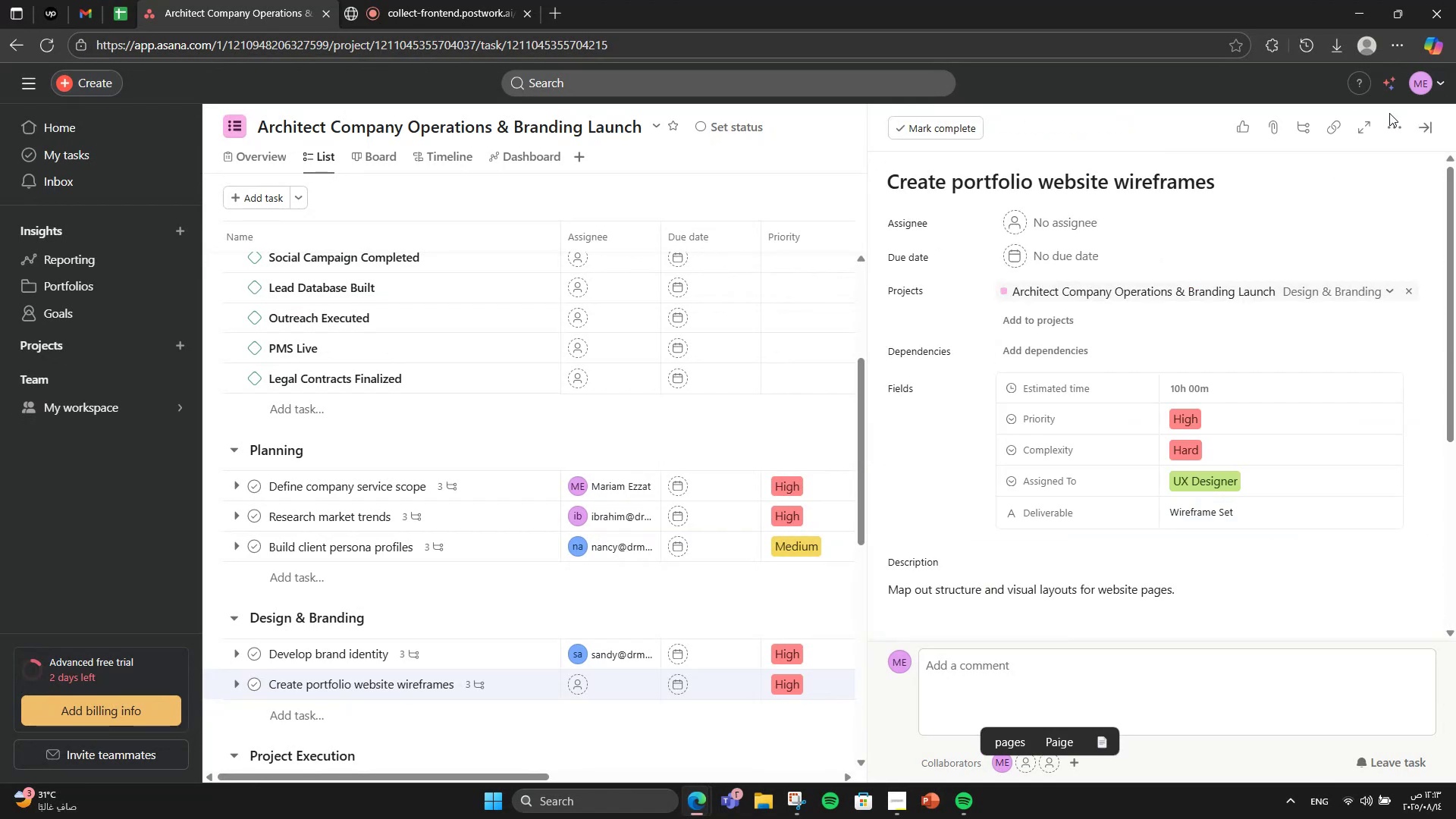 
left_click([1394, 121])
 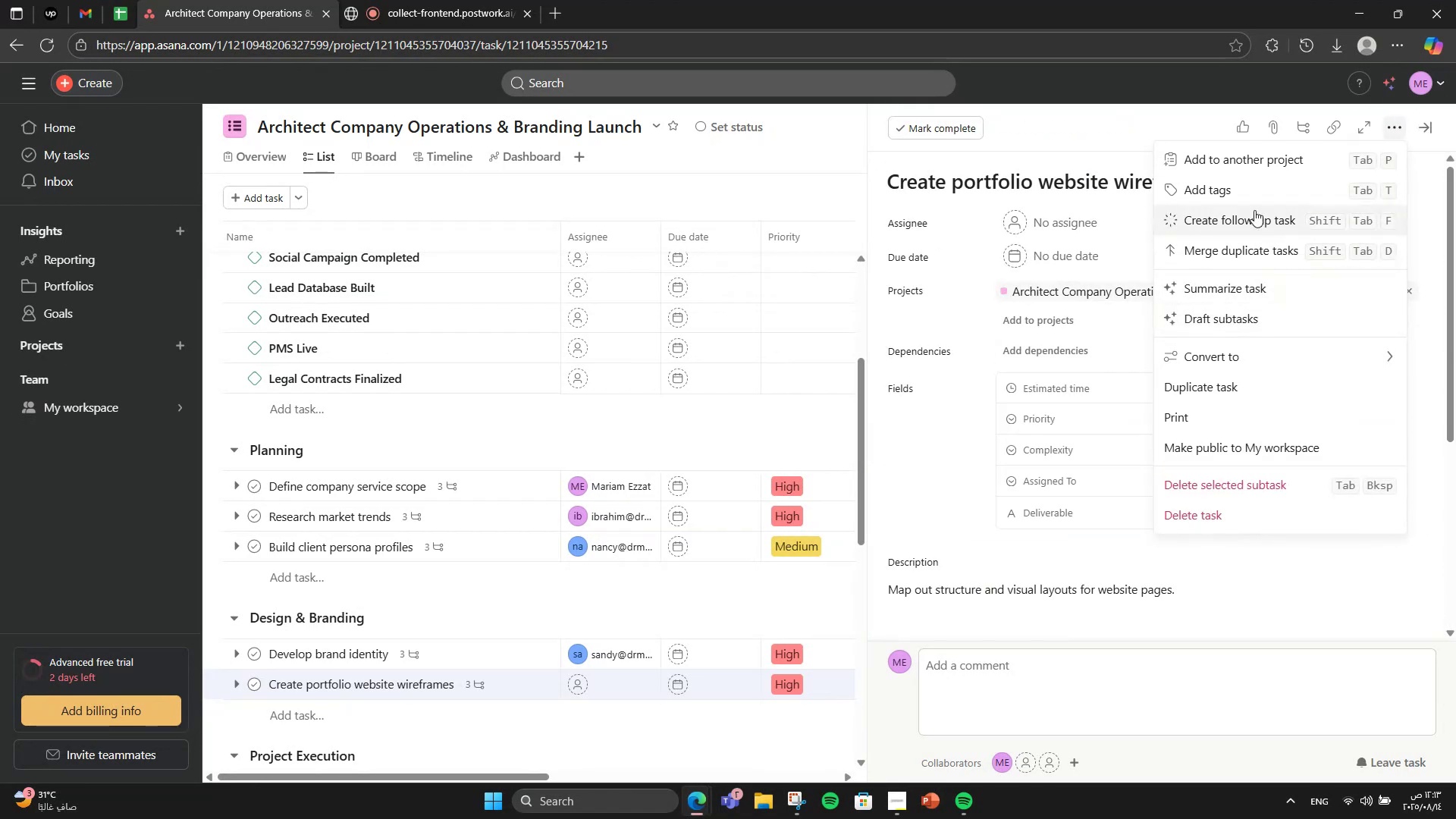 
left_click([1245, 202])
 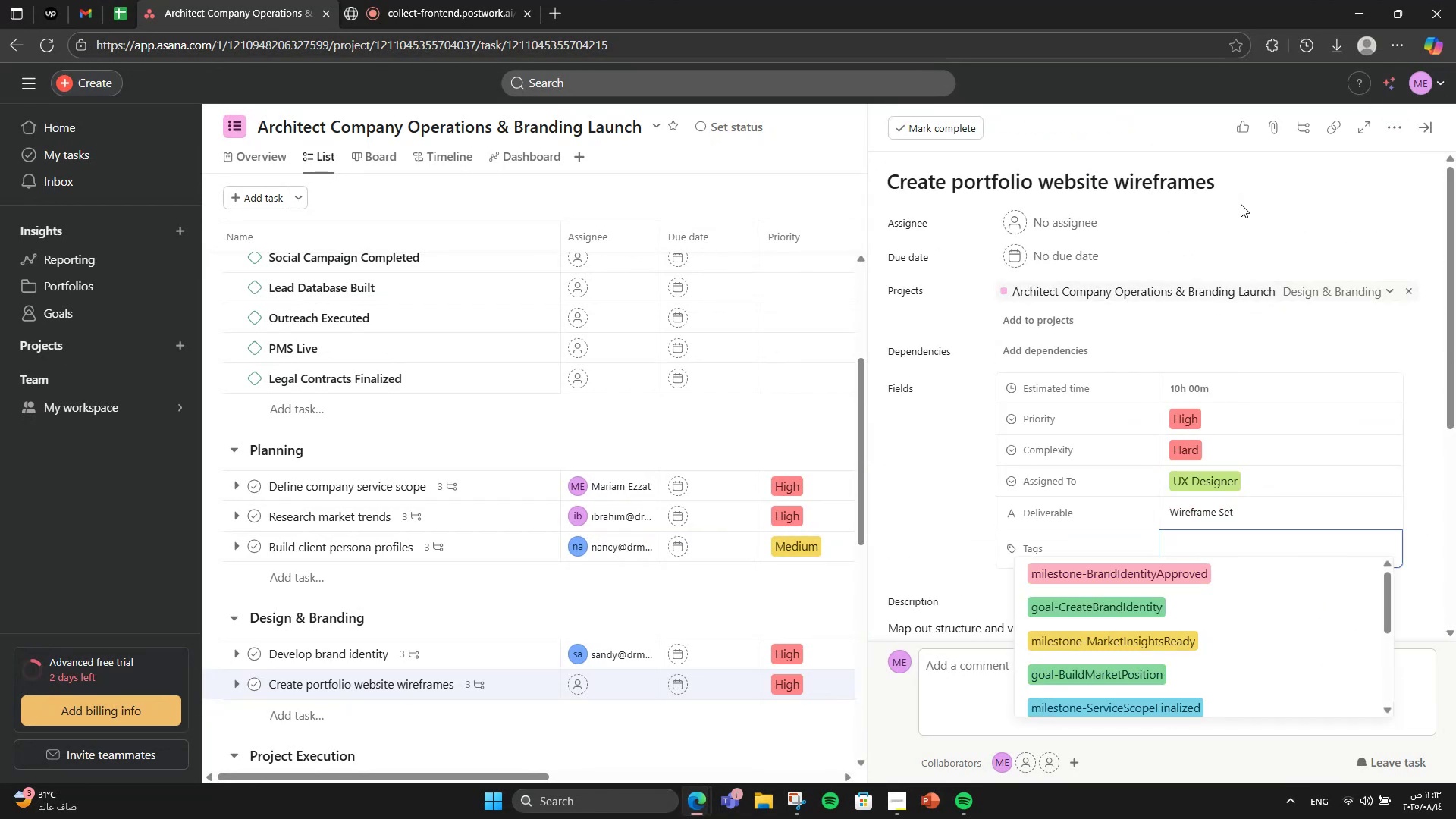 
type(goal-DevelopPortfolio)
 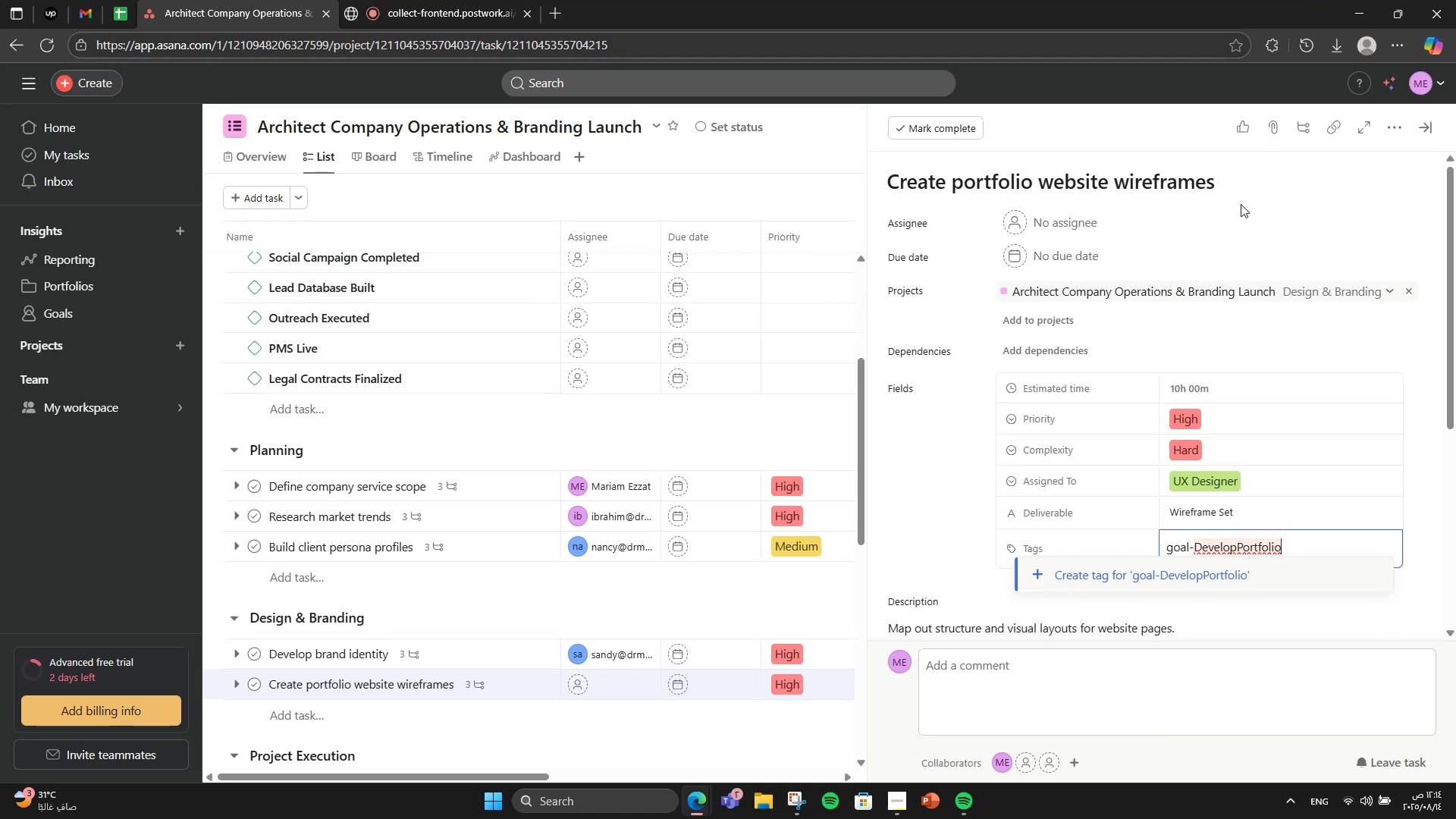 
wait(6.12)
 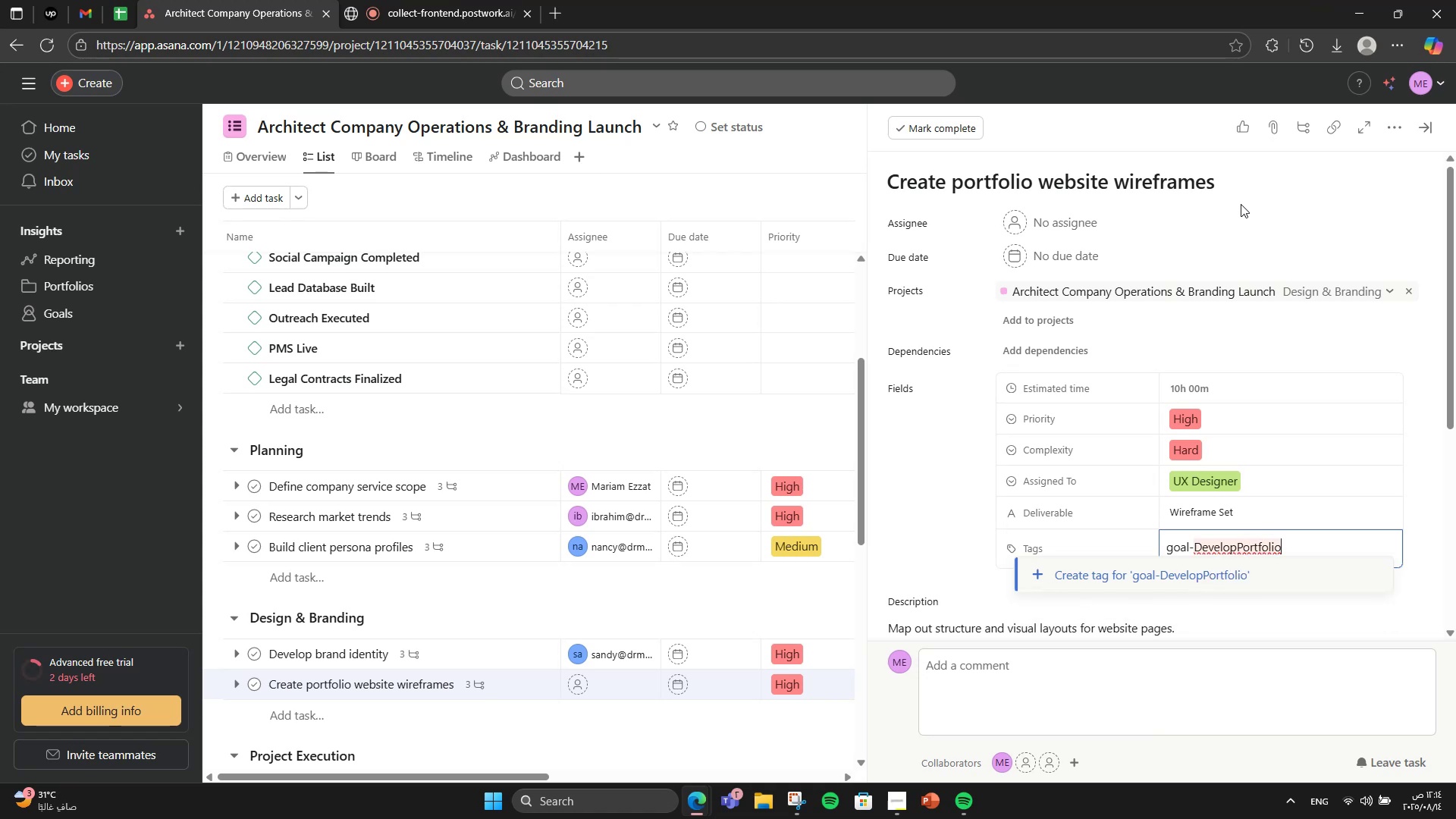 
type(Website)
 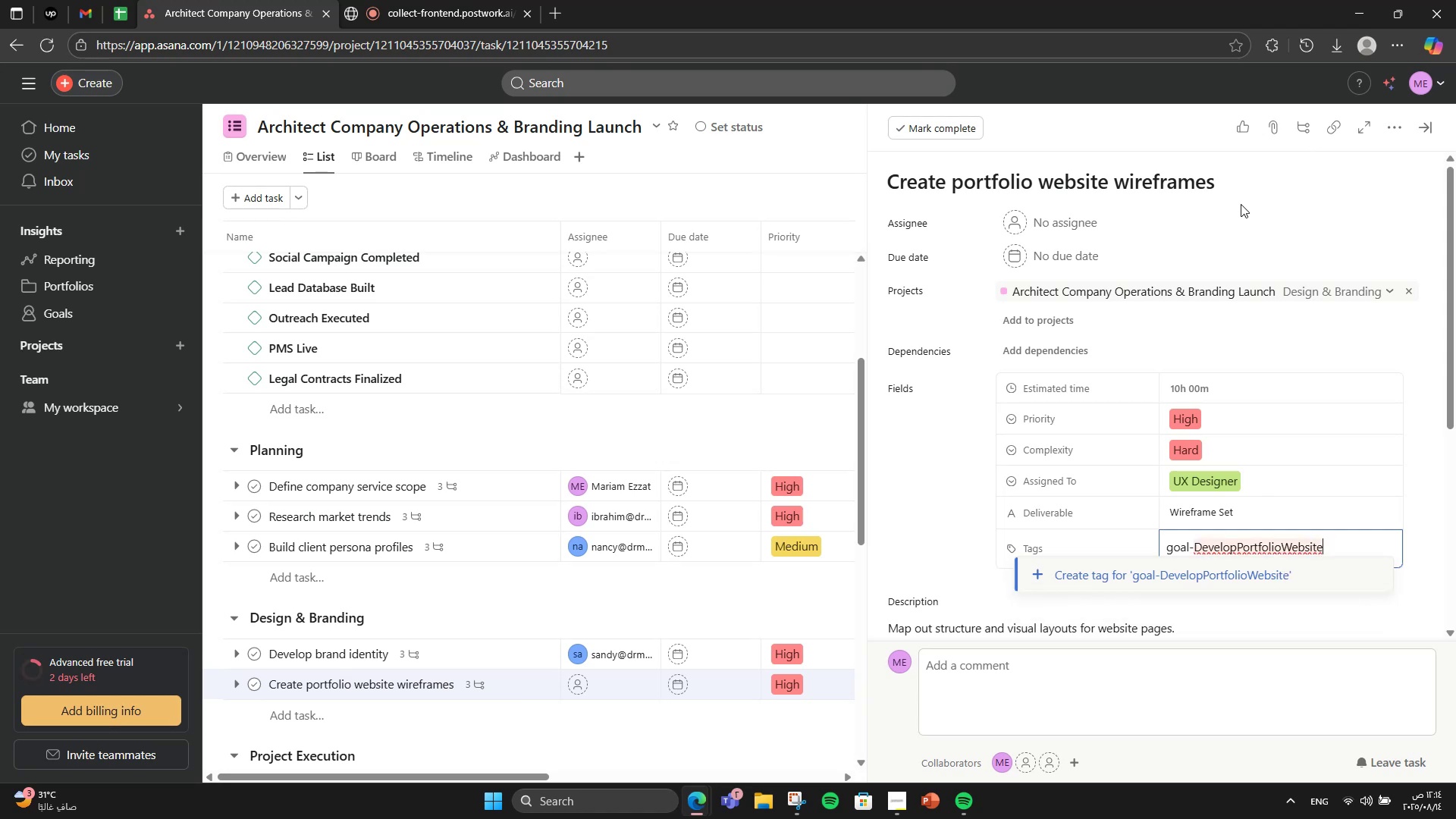 
left_click([1163, 565])
 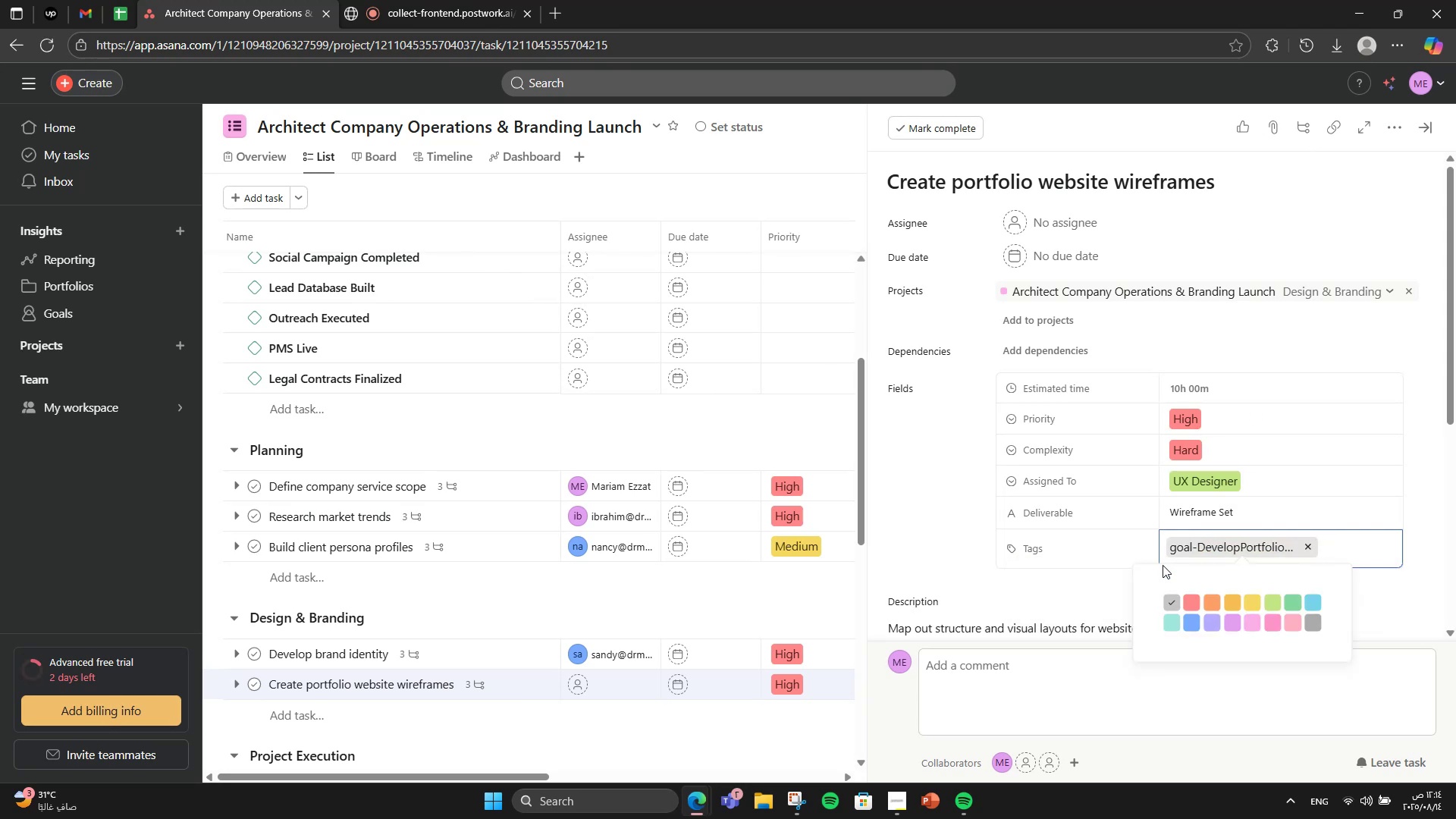 
wait(5.09)
 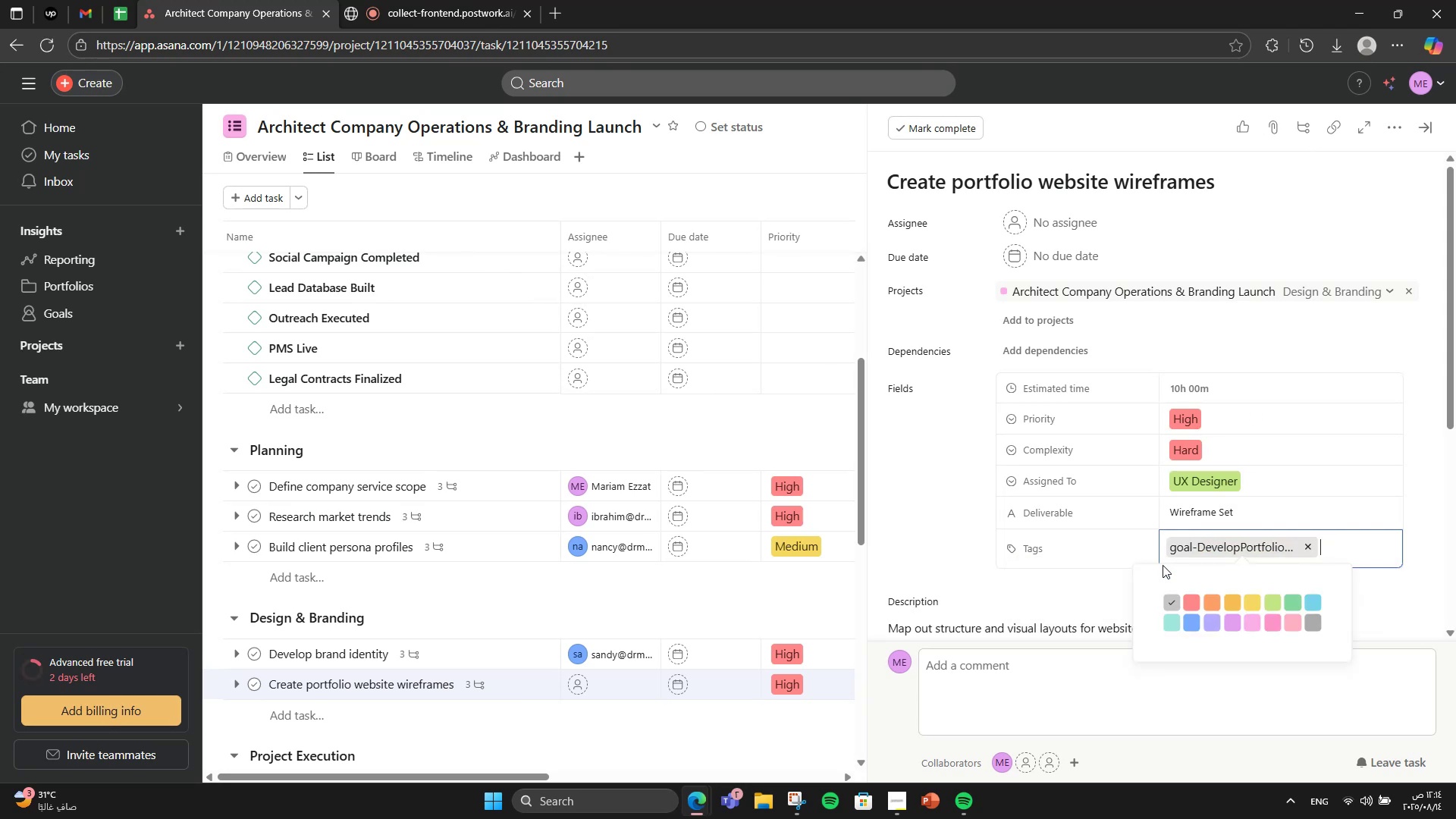 
left_click([1199, 629])
 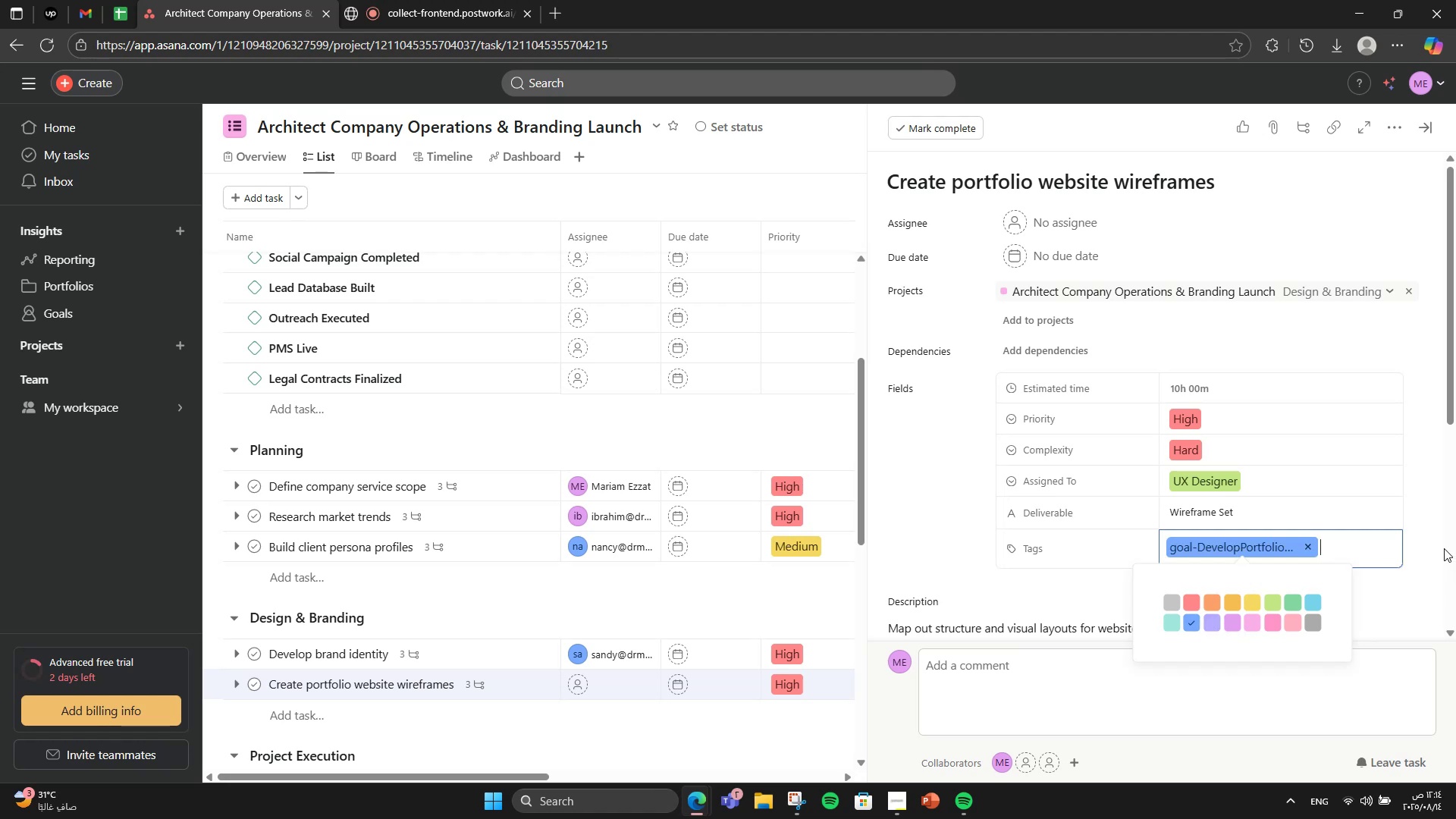 
type(milestone-Webs)
key(Backspace)
type(siteWirefeames )
key(Backspace)
type(Completed)
 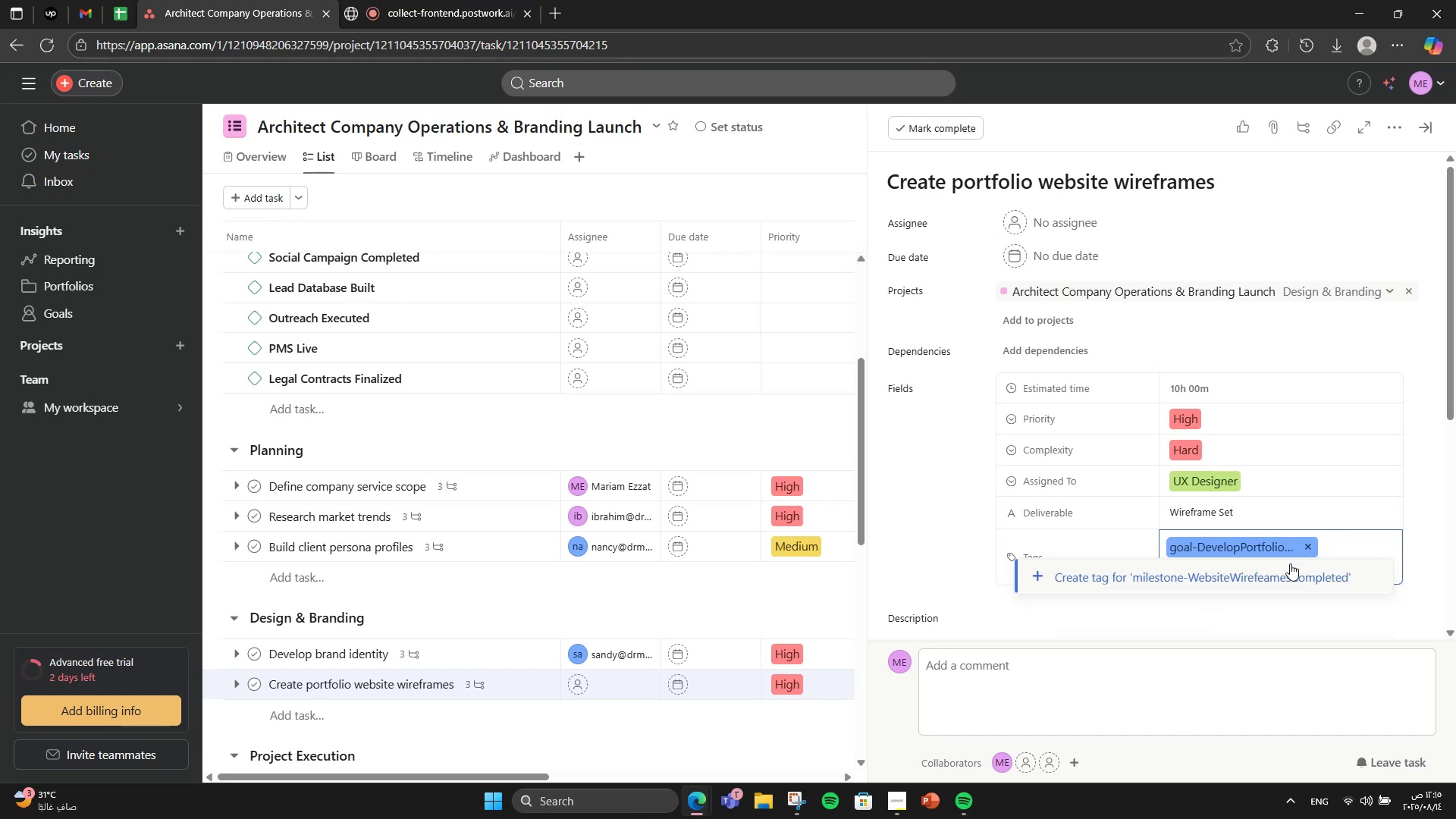 
left_click([1290, 563])
 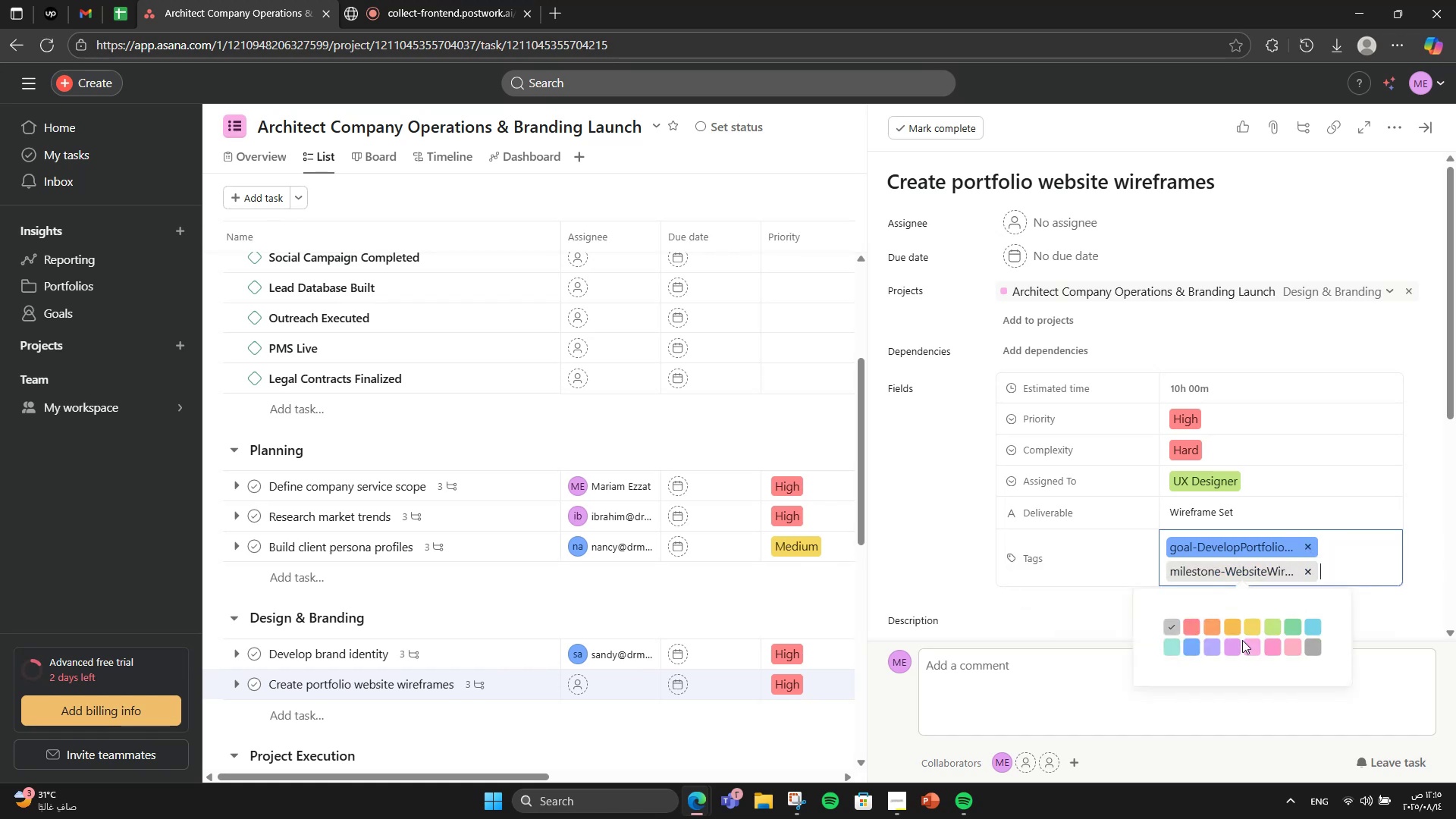 
left_click([1234, 632])
 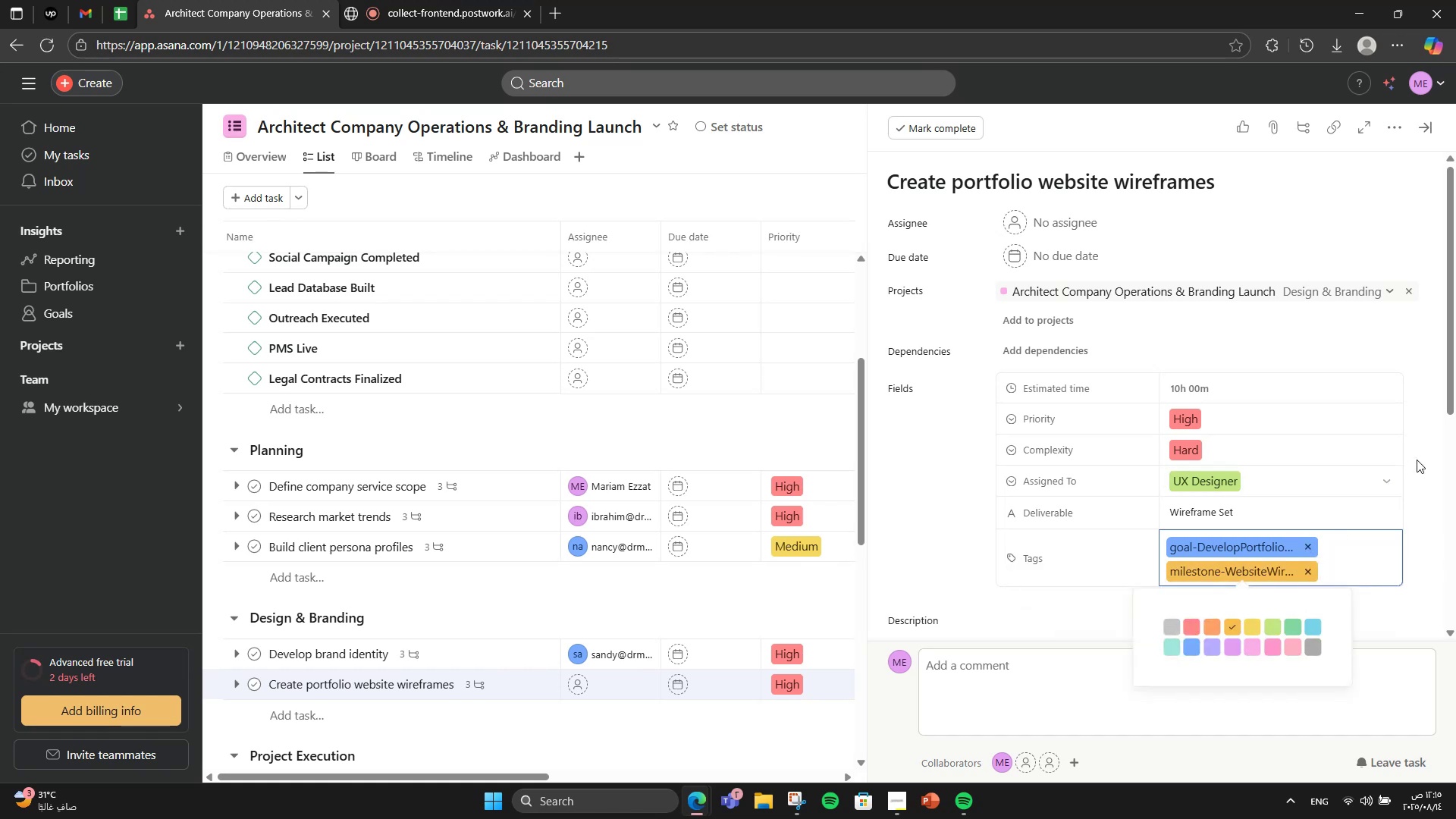 
left_click([1426, 456])
 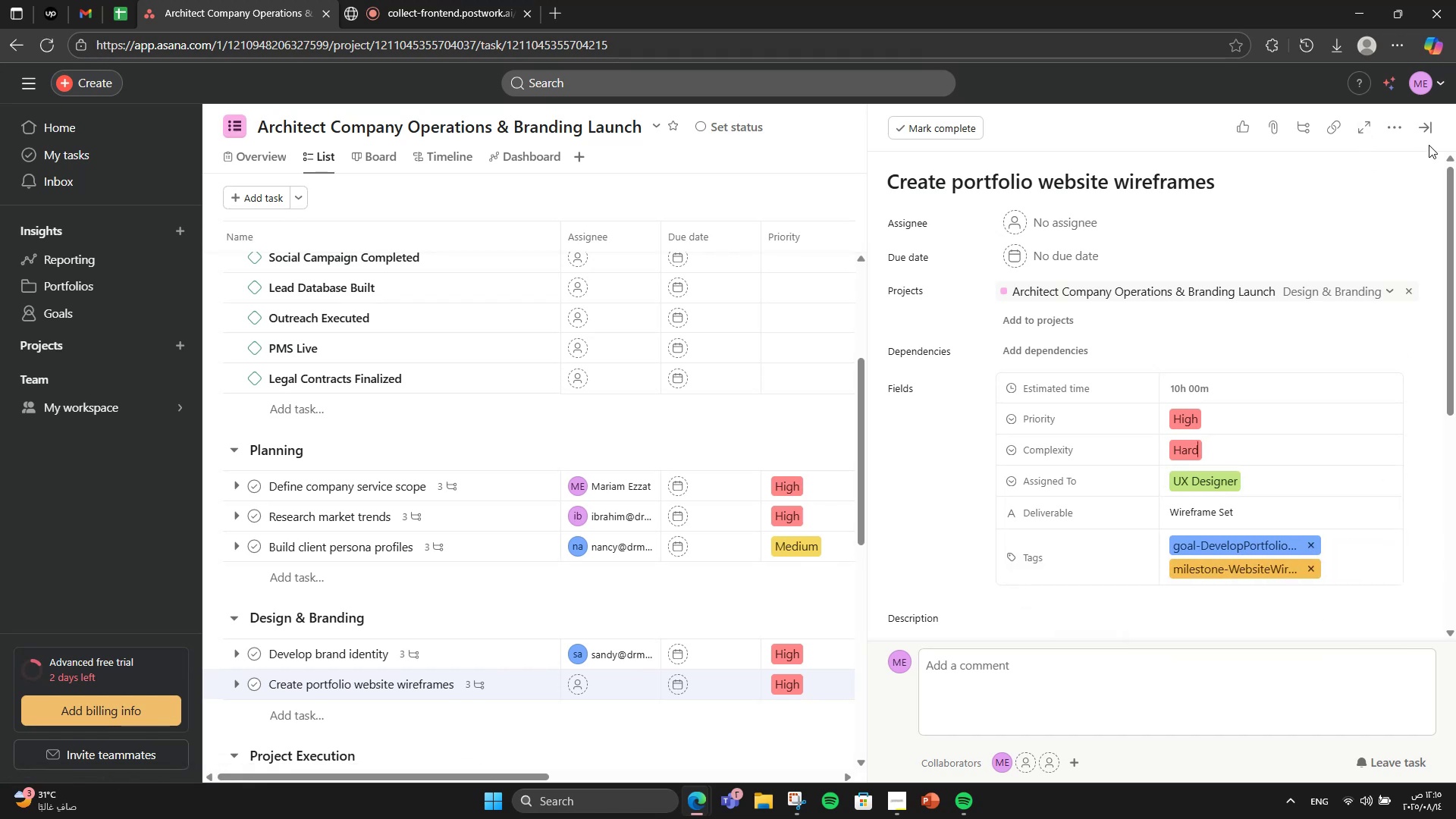 
left_click([1429, 135])
 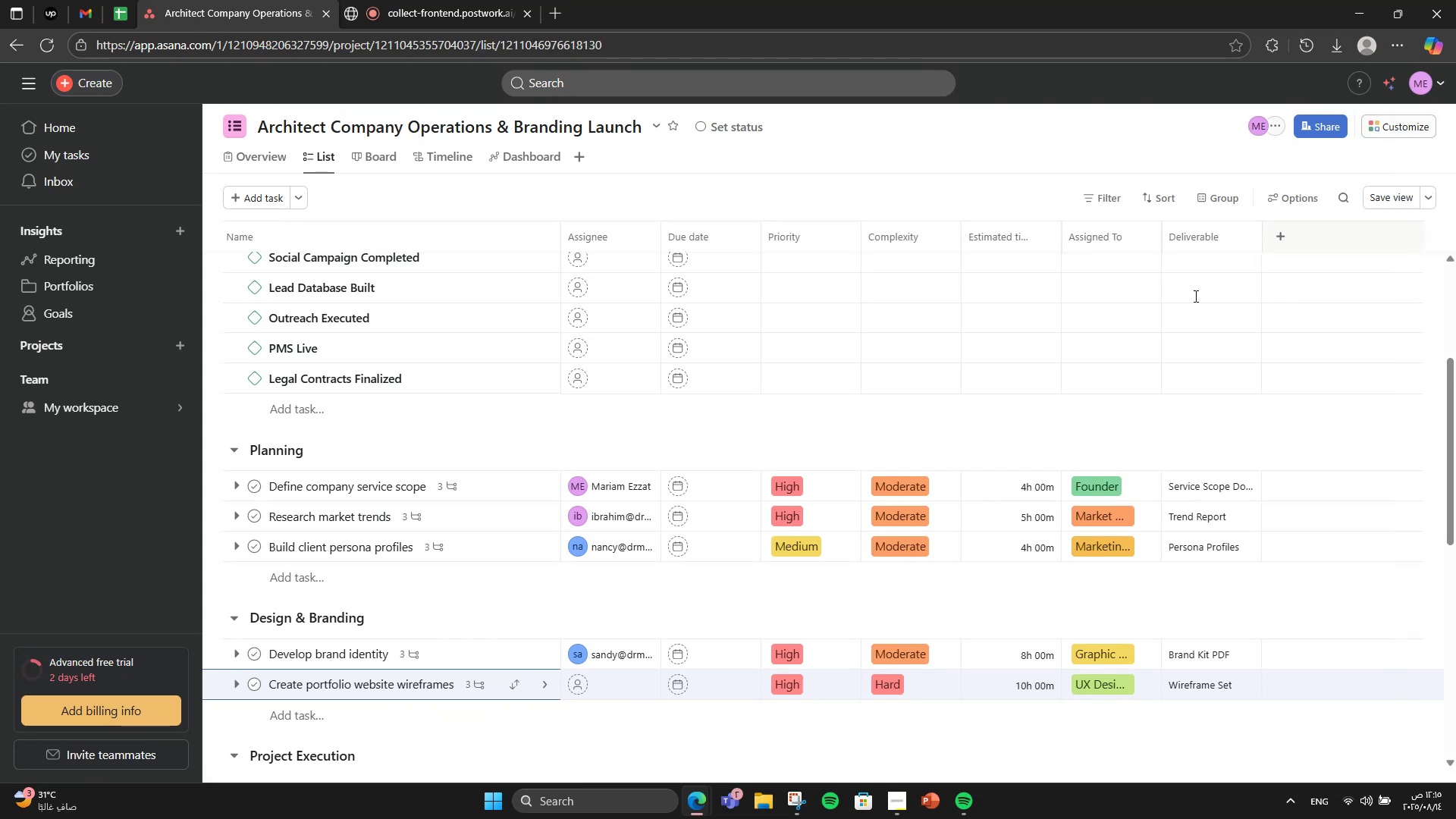 
scroll: coordinate [530, 620], scroll_direction: down, amount: 9.0
 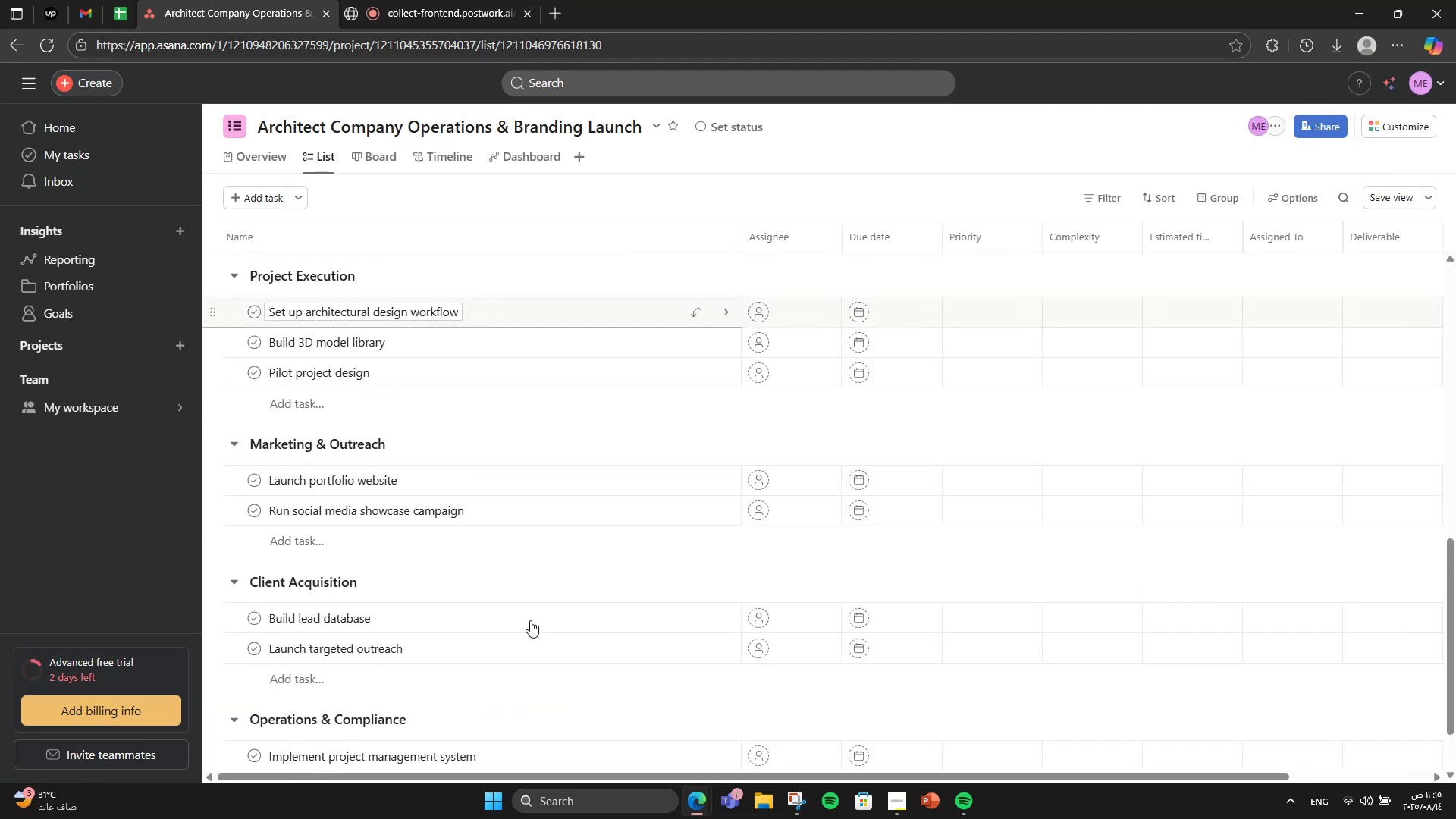 
scroll: coordinate [530, 620], scroll_direction: up, amount: 4.0
 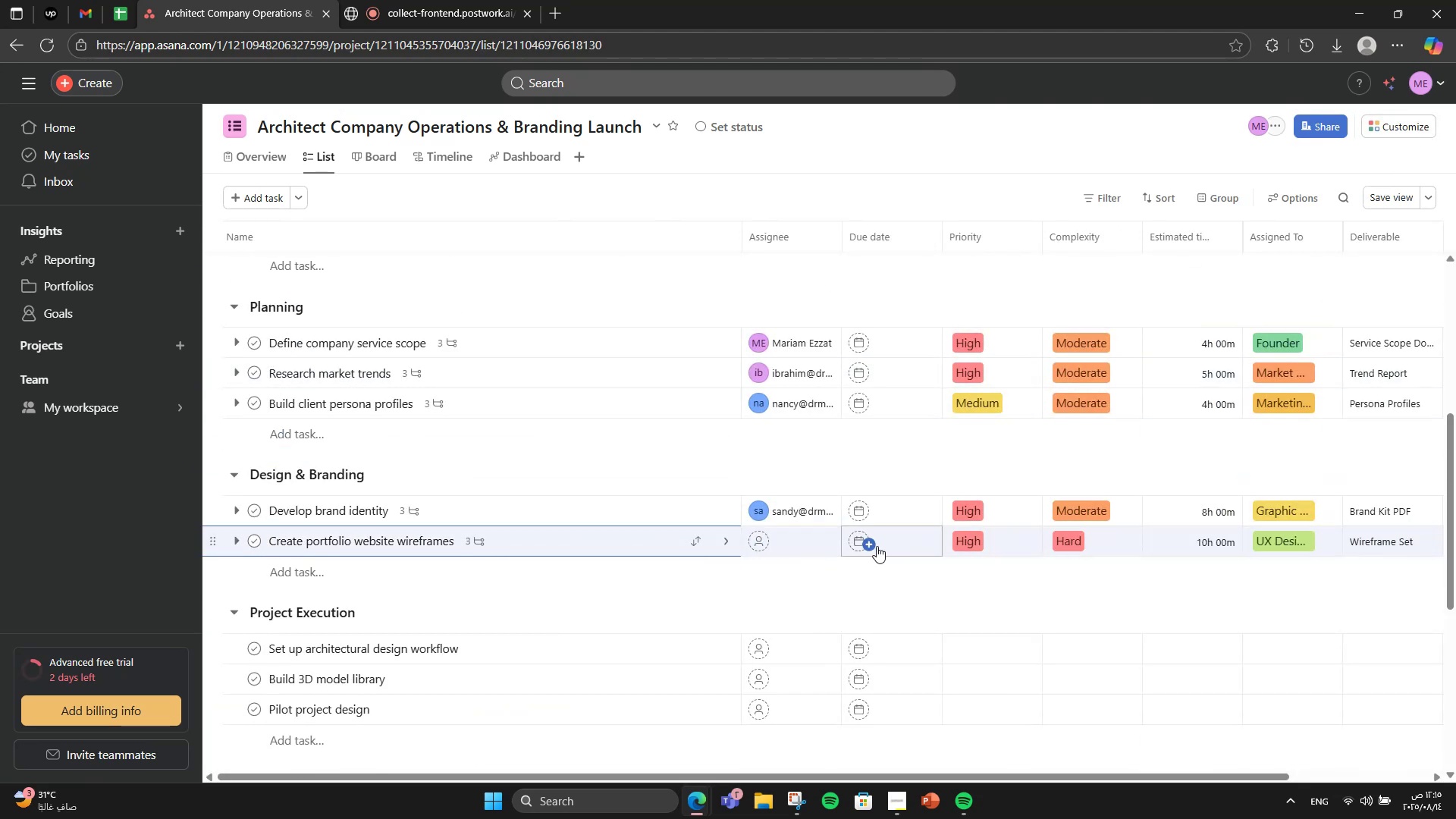 
left_click([815, 554])
 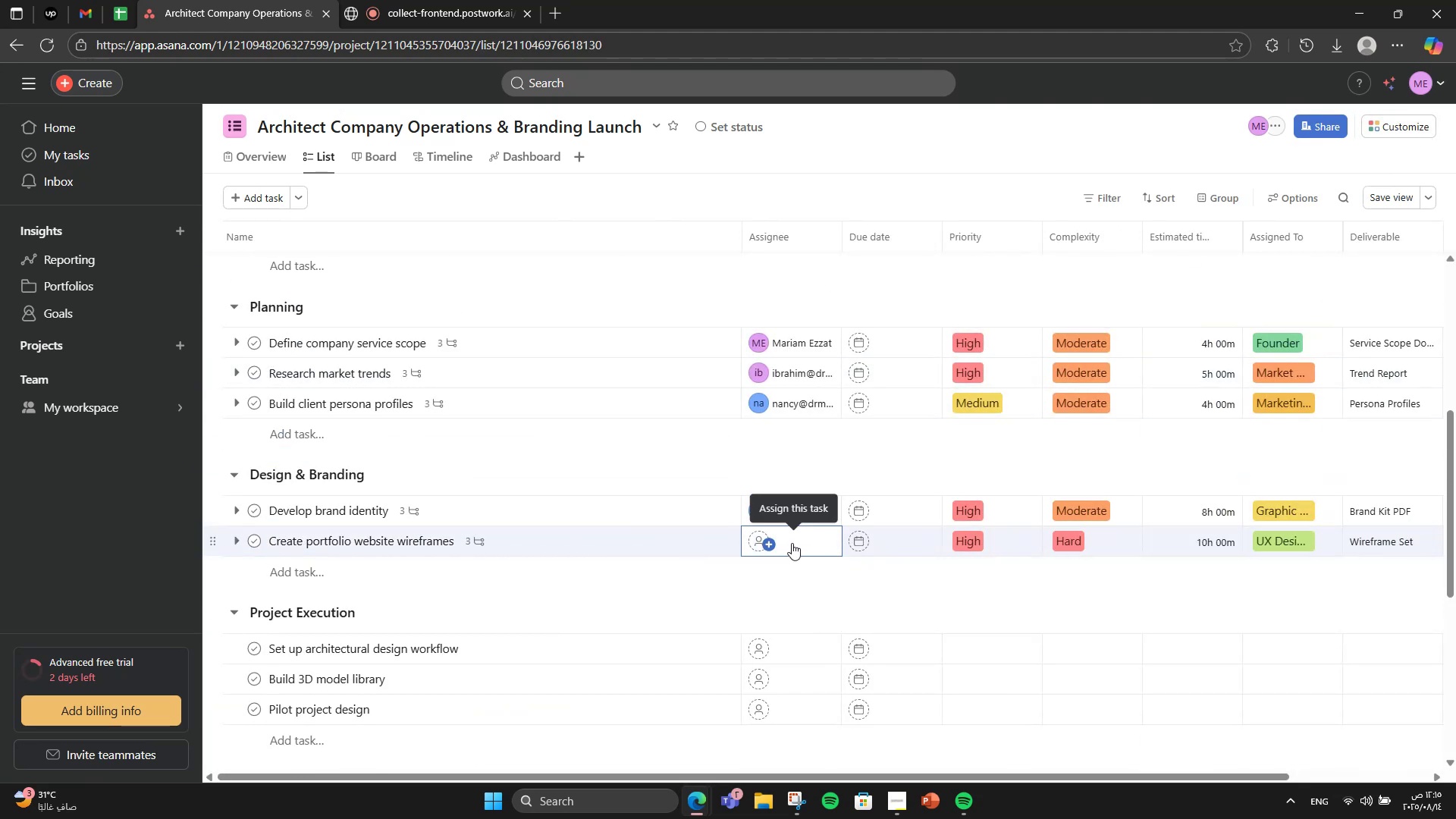 
left_click([792, 543])
 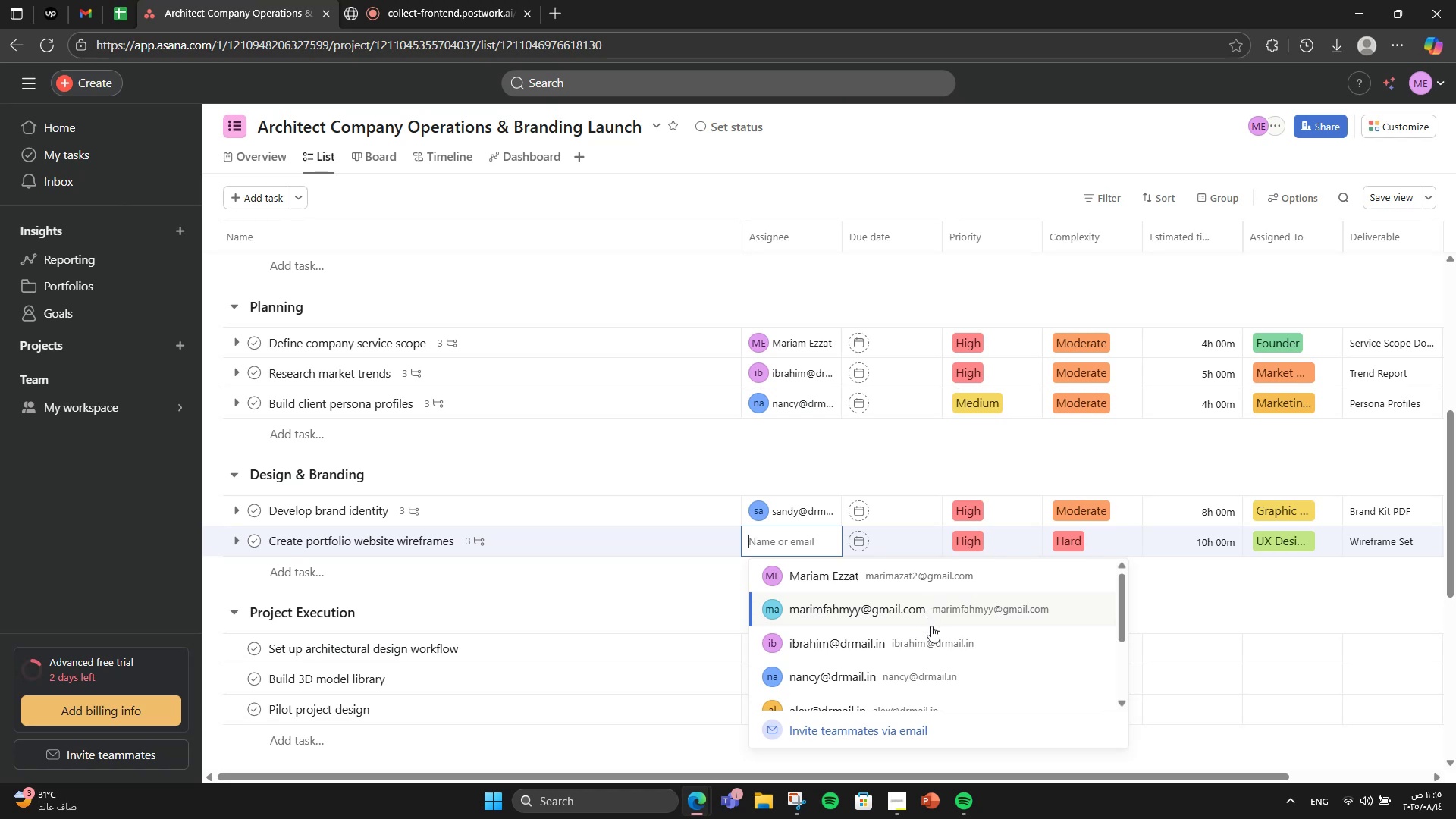 
scroll: coordinate [881, 693], scroll_direction: down, amount: 1.0
 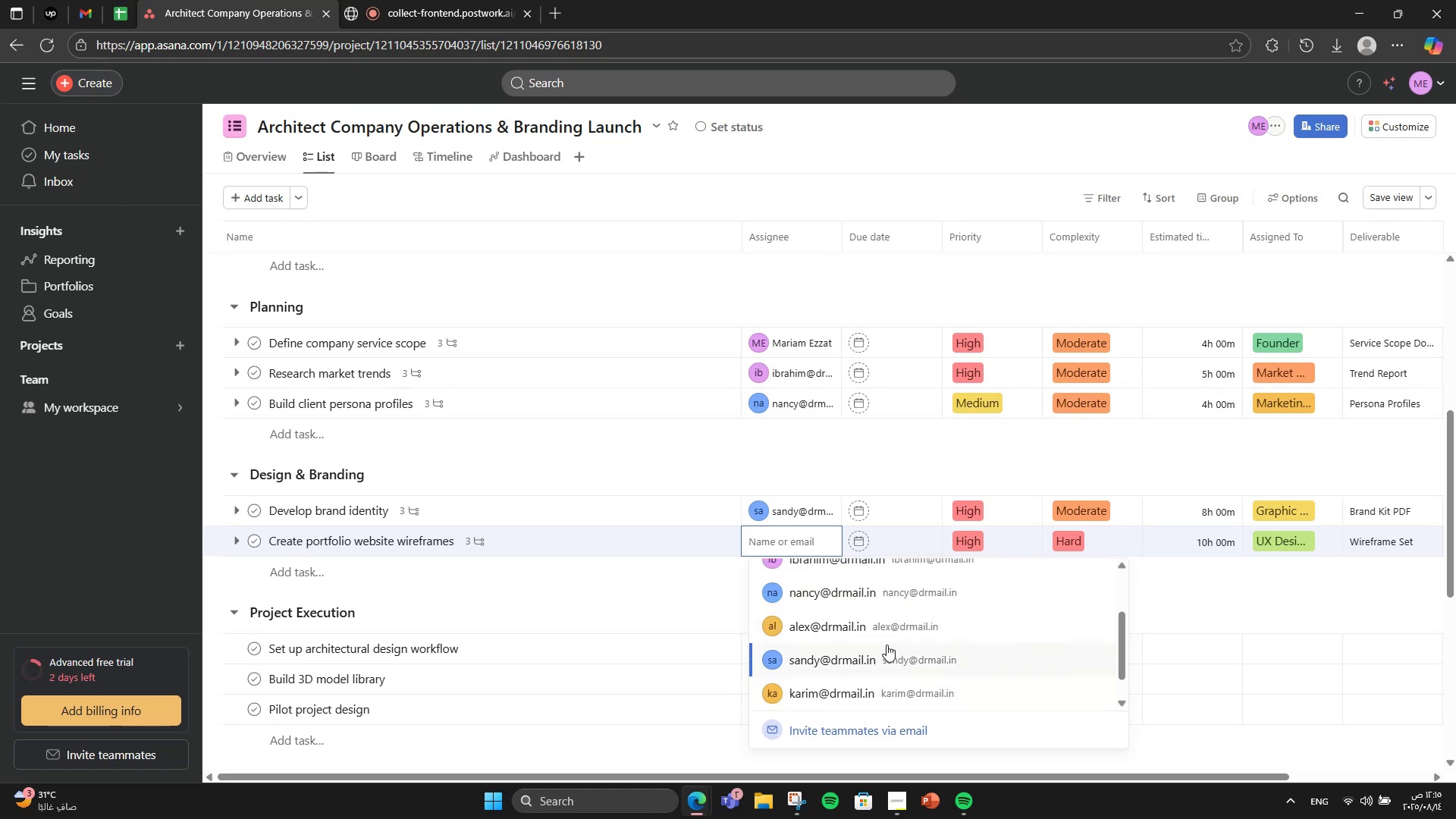 
left_click([883, 623])
 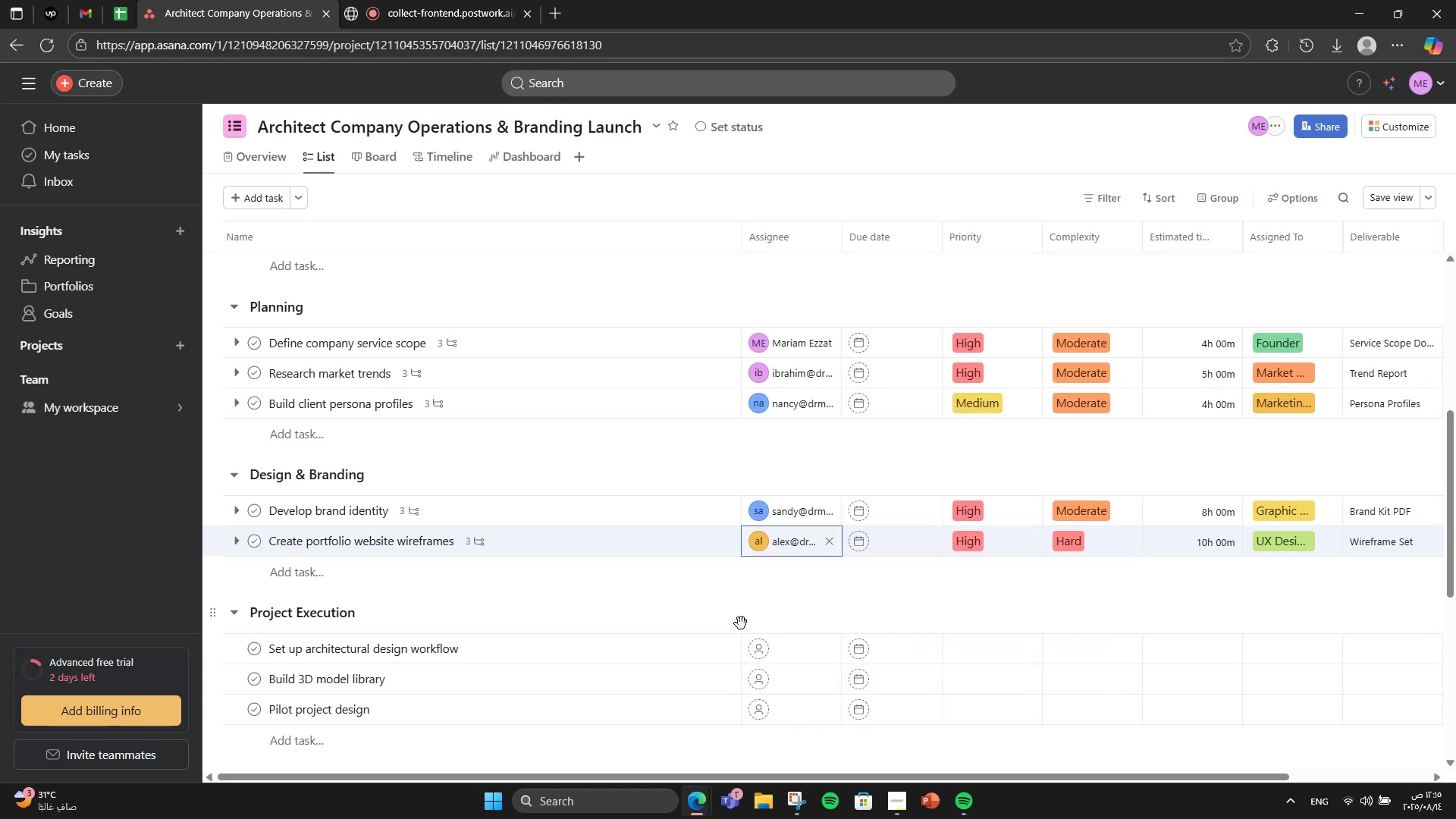 
wait(6.29)
 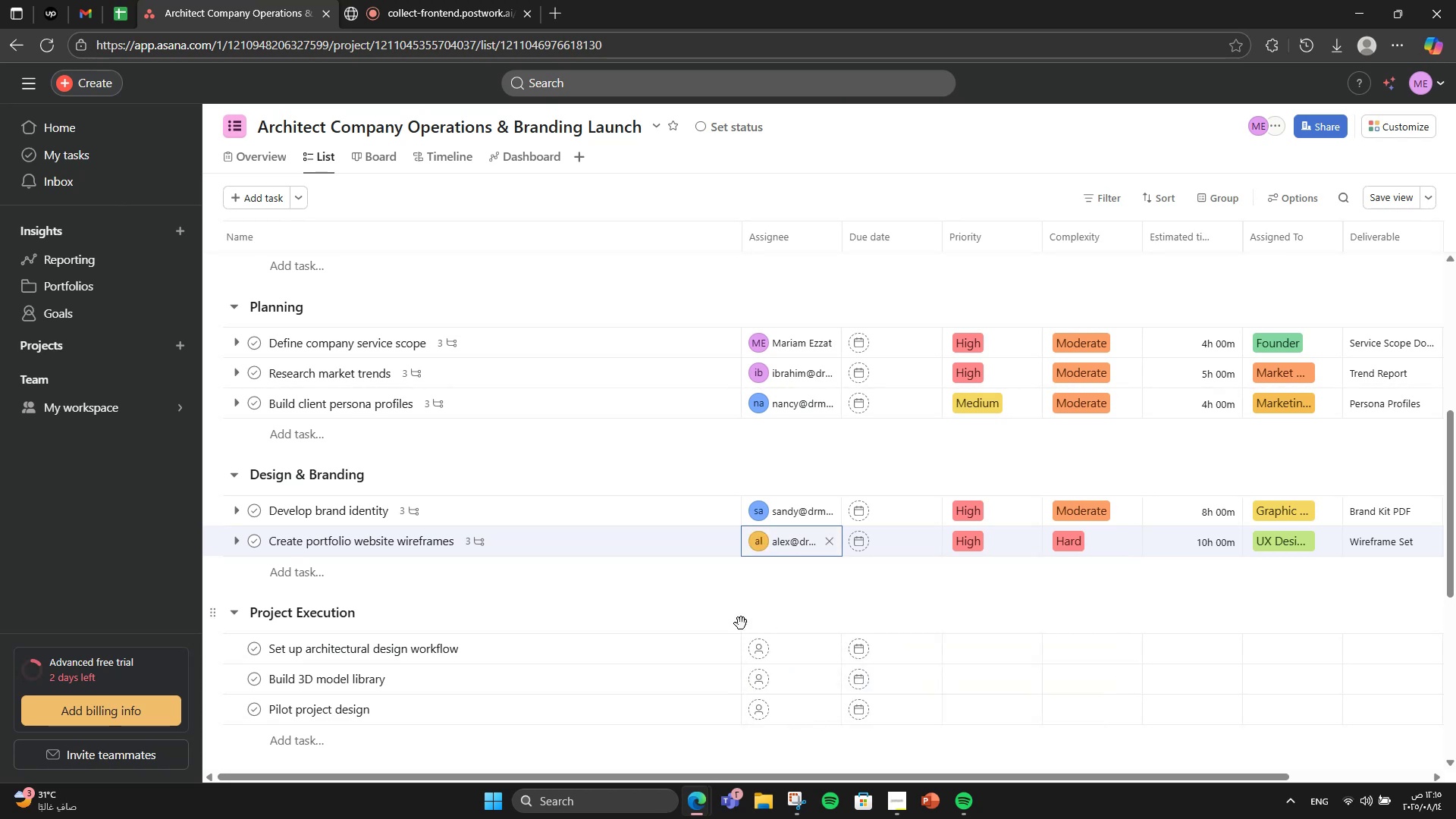 
left_click([537, 551])
 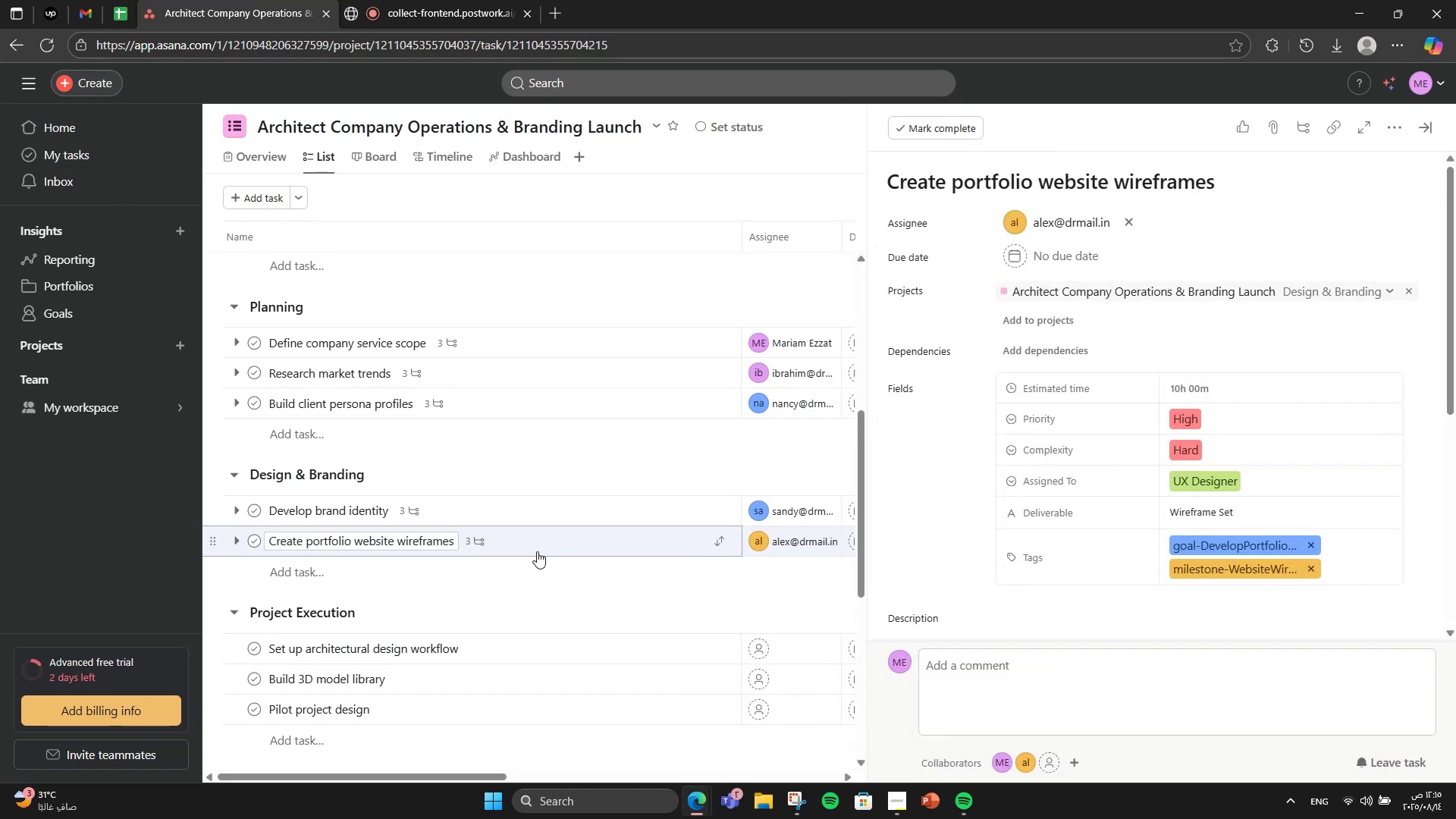 
scroll: coordinate [1040, 502], scroll_direction: down, amount: 3.0
 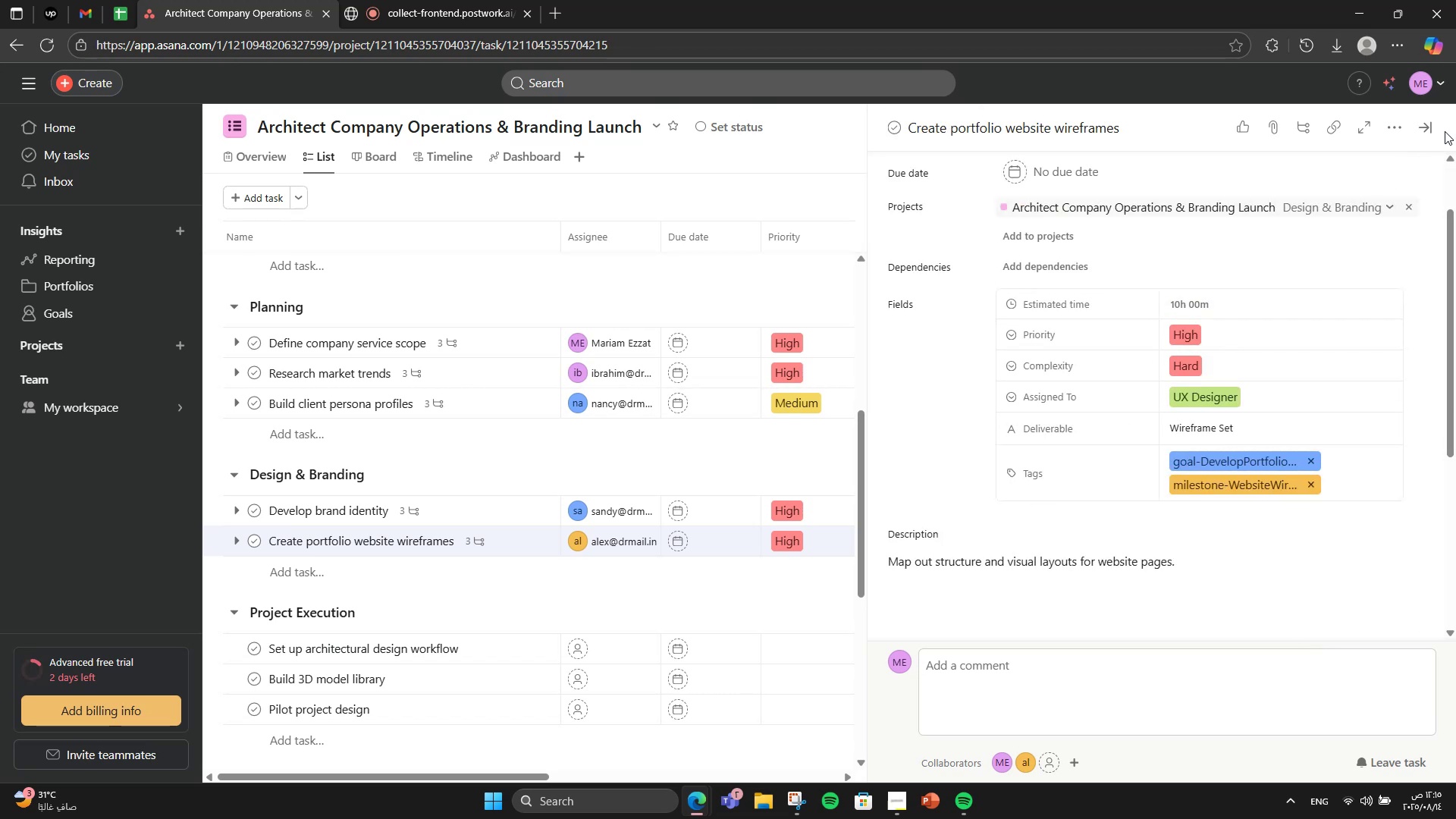 
left_click([1426, 139])
 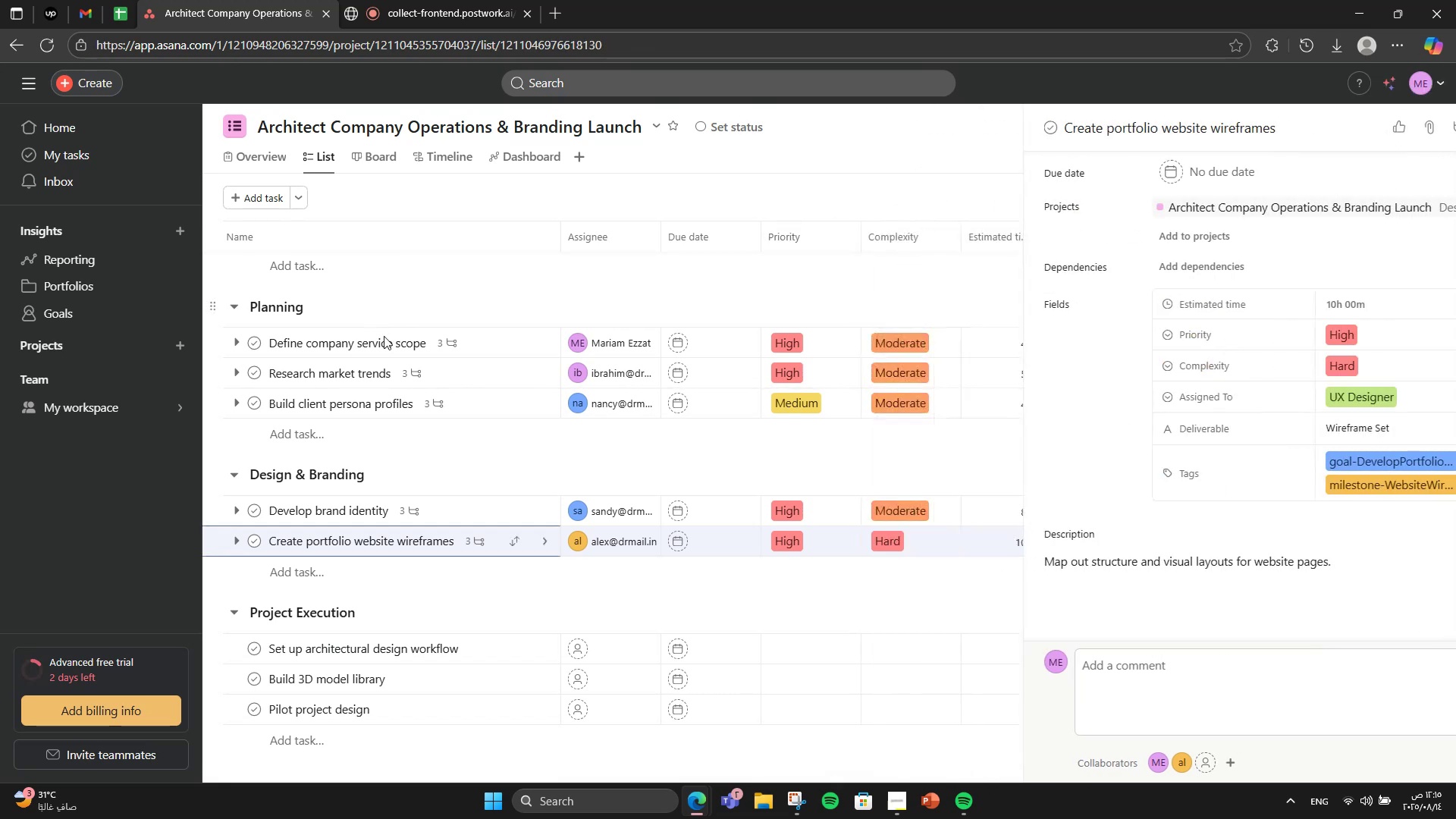 
scroll: coordinate [422, 420], scroll_direction: down, amount: 2.0
 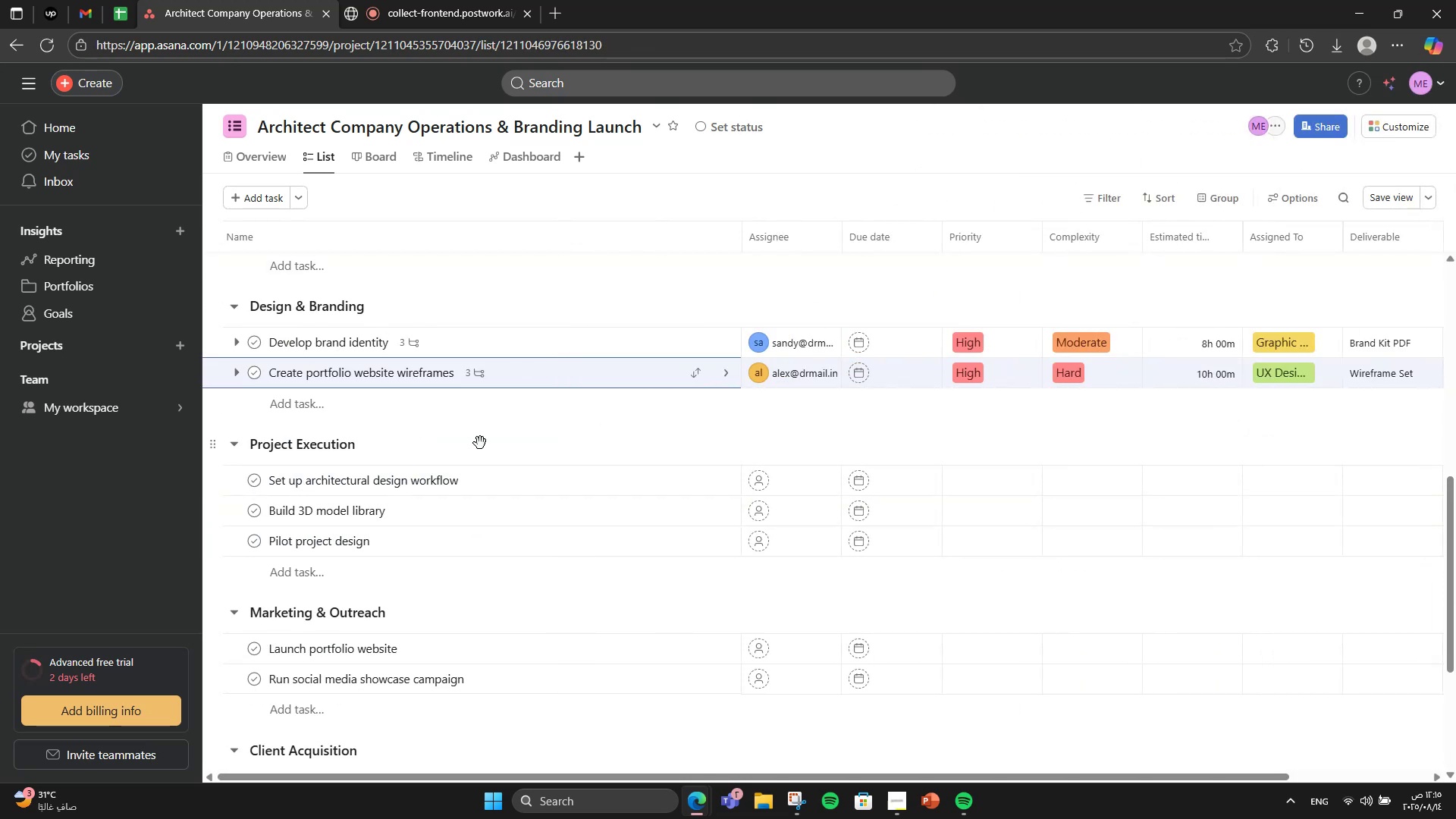 
left_click([480, 443])
 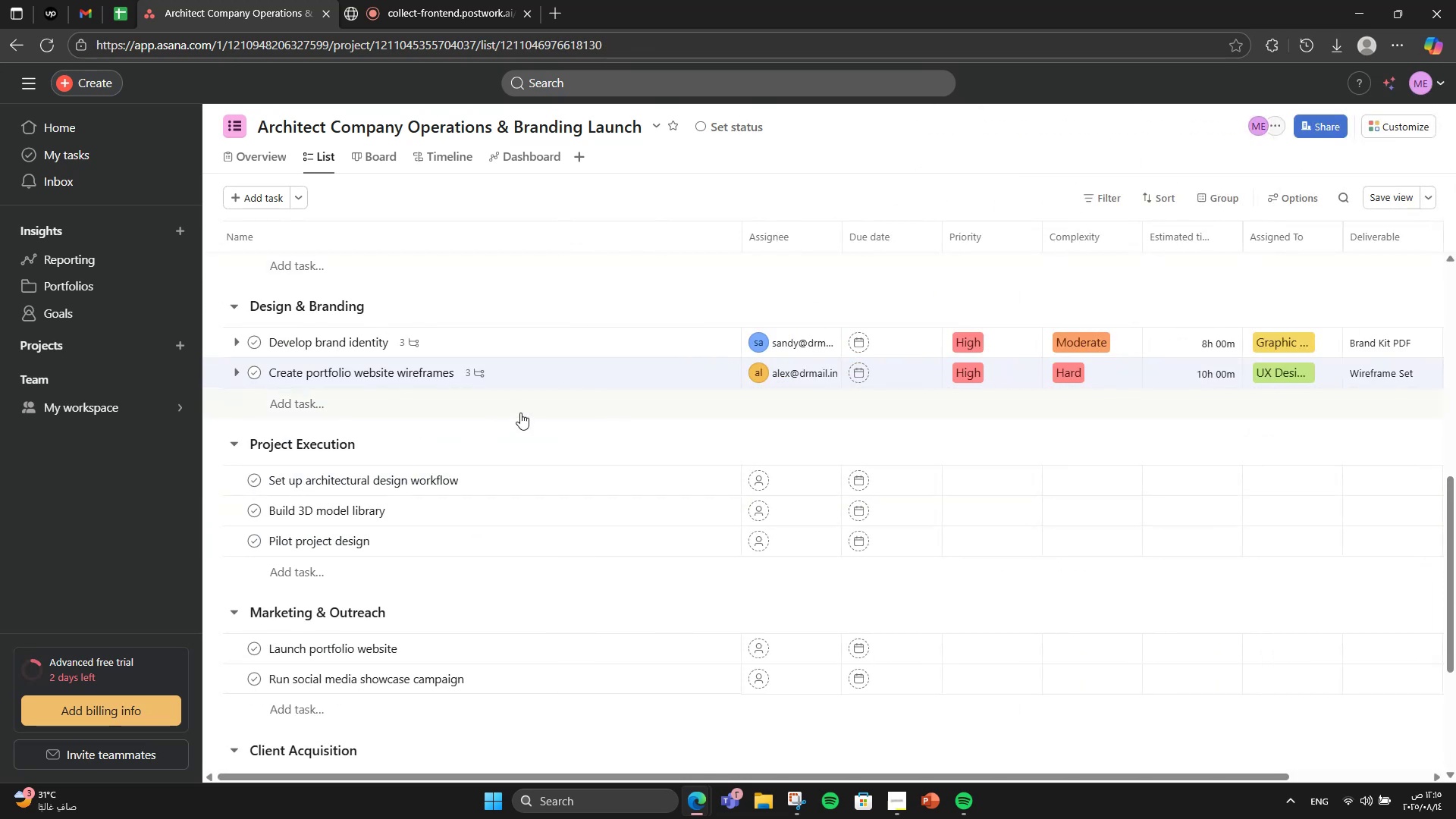 
wait(6.51)
 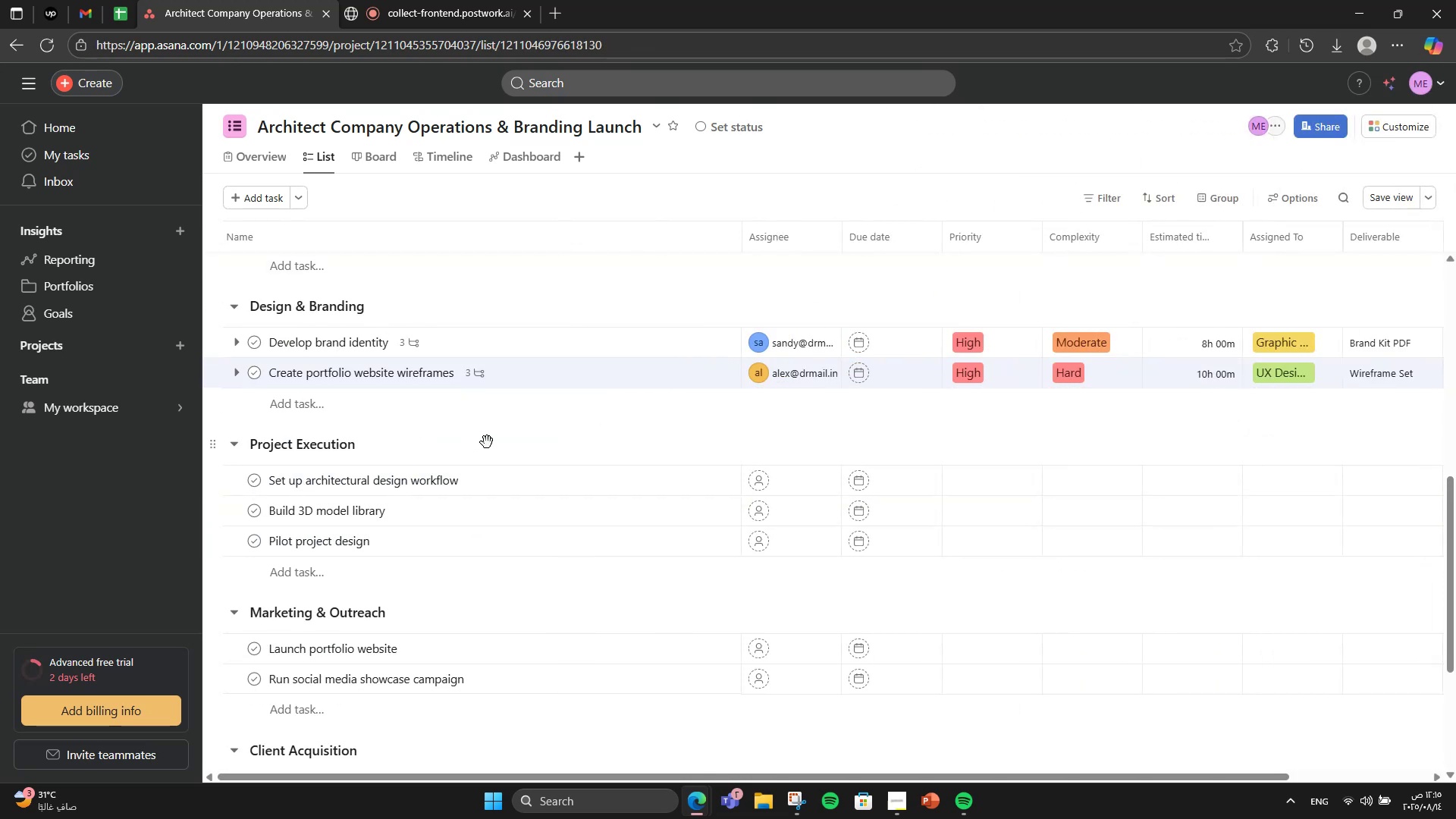 
left_click([548, 482])
 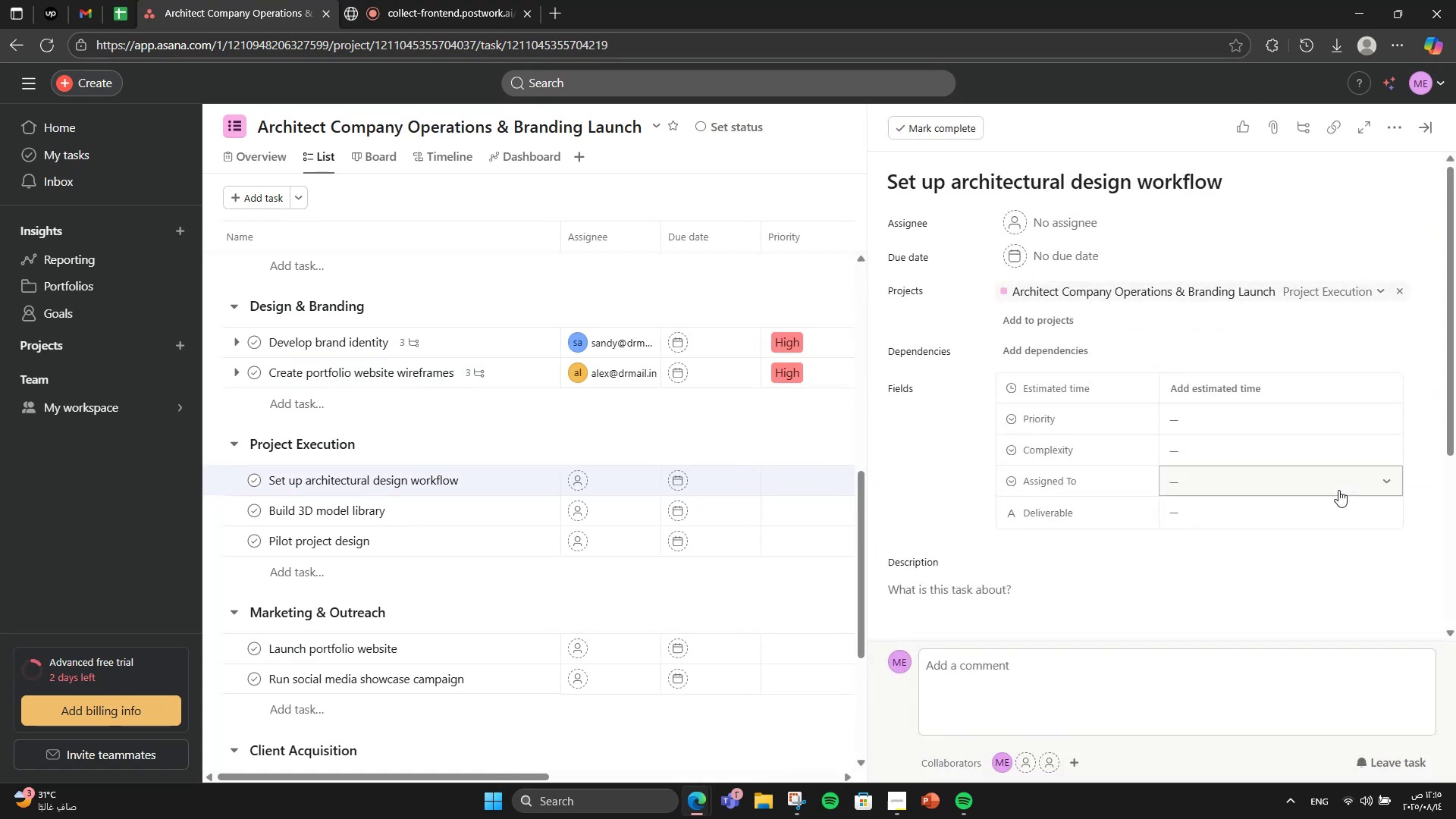 
scroll: coordinate [1282, 551], scroll_direction: down, amount: 2.0
 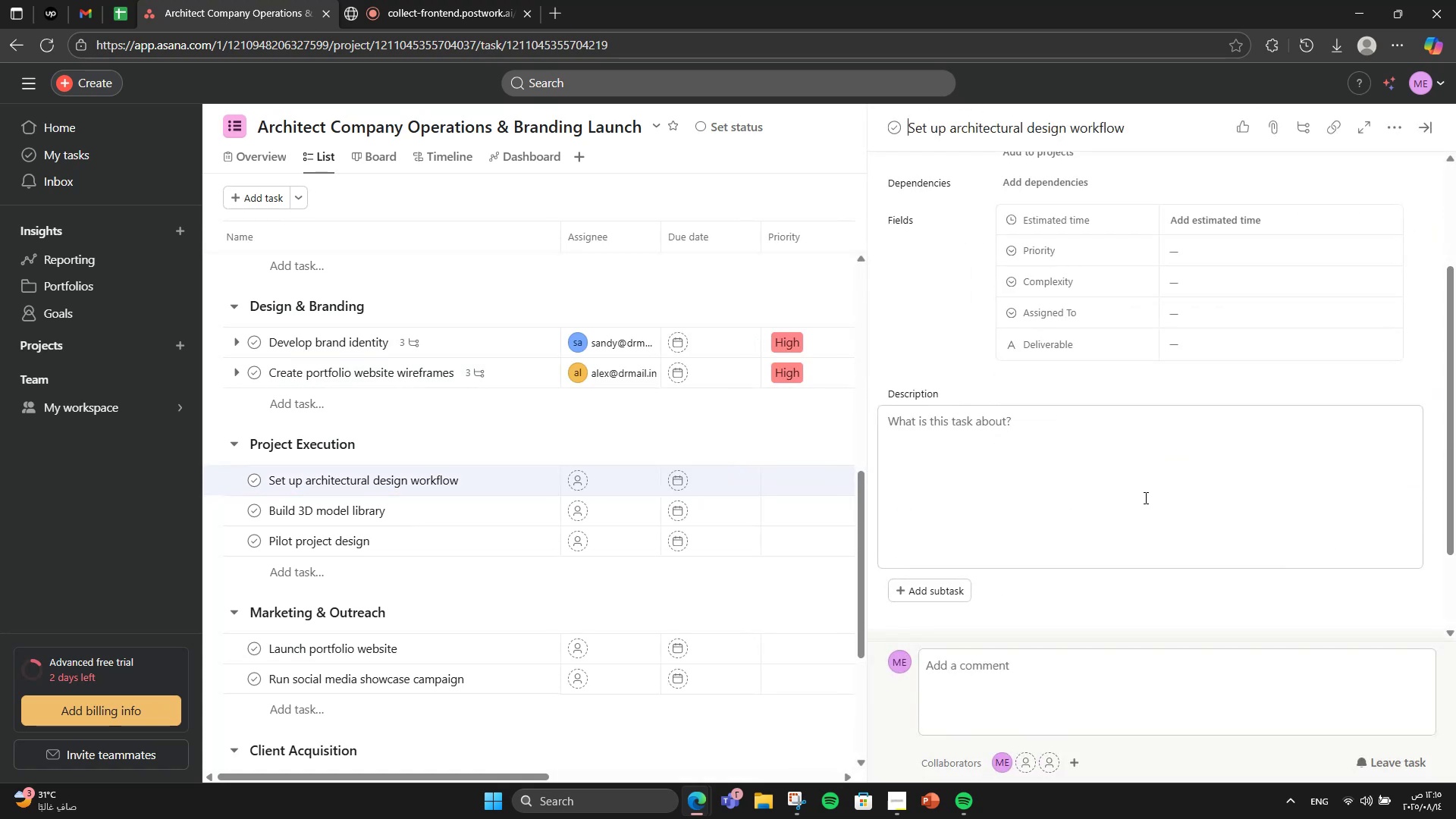 
left_click([1141, 492])
 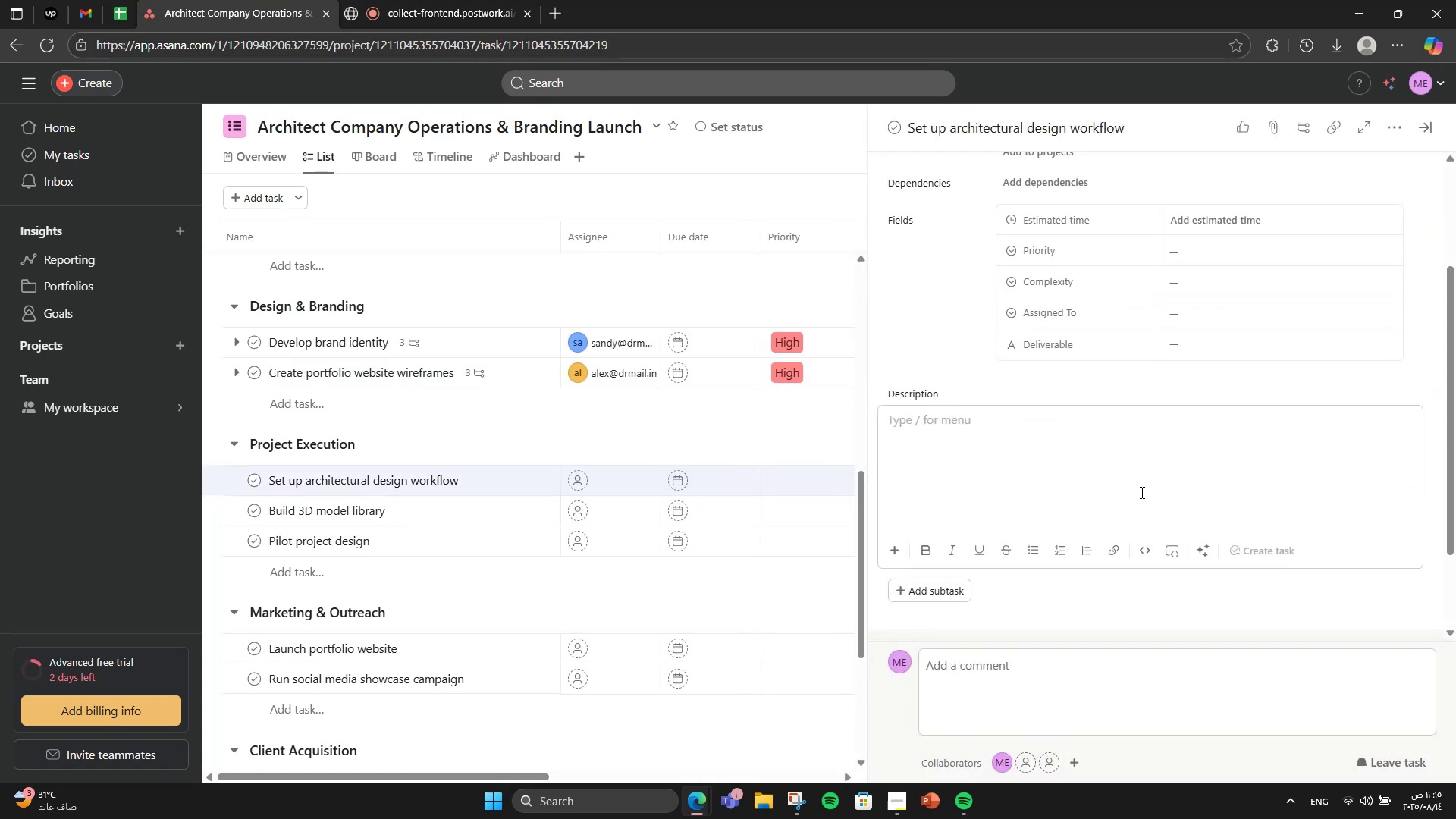 
type(Define tools, temo)
key(Backspace)
type(plates, and processes g)
key(Backspace)
type(forr )
key(Backspace)
key(Backspace)
type( efficient work.)
 